 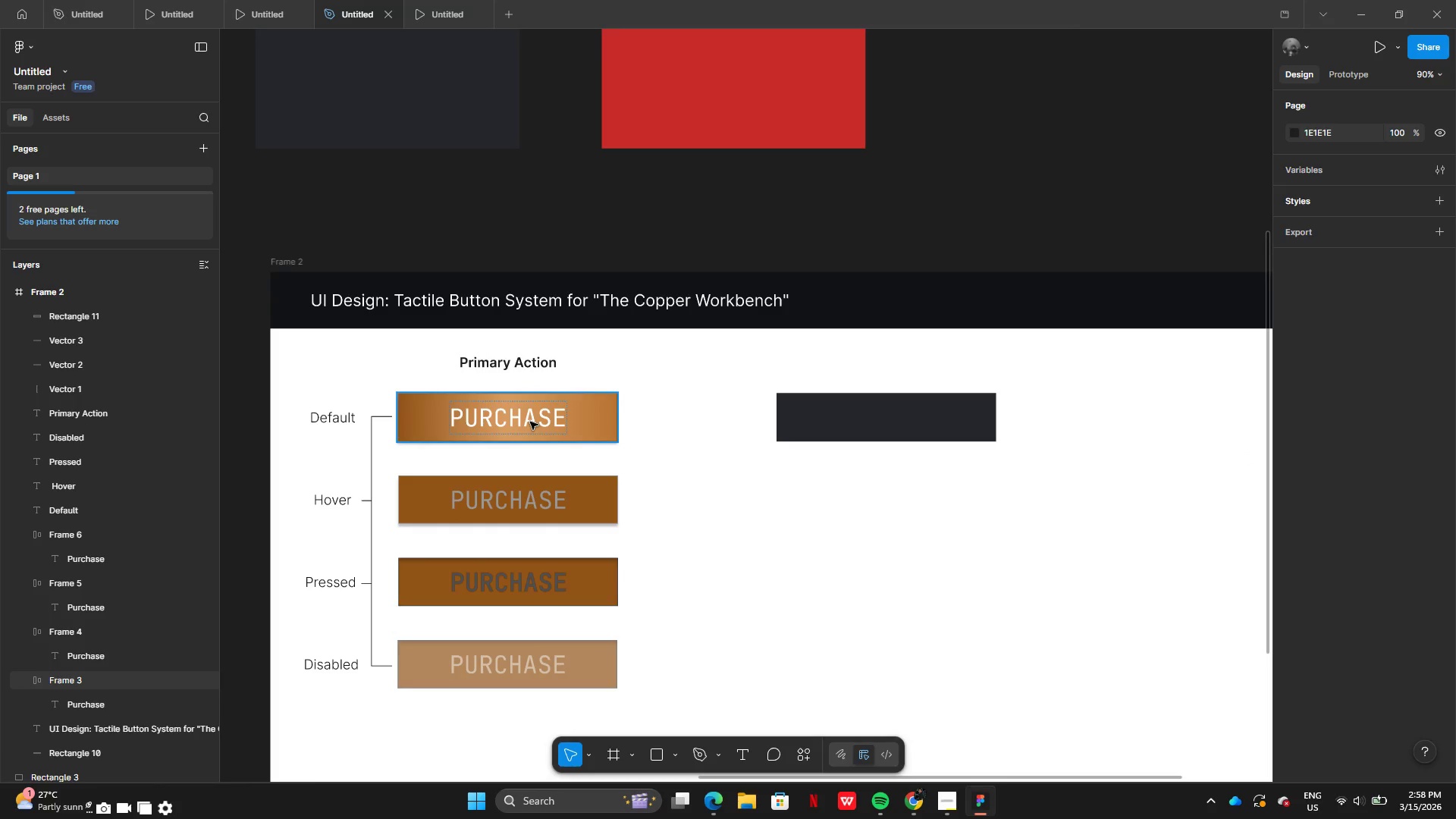 
double_click([530, 422])
 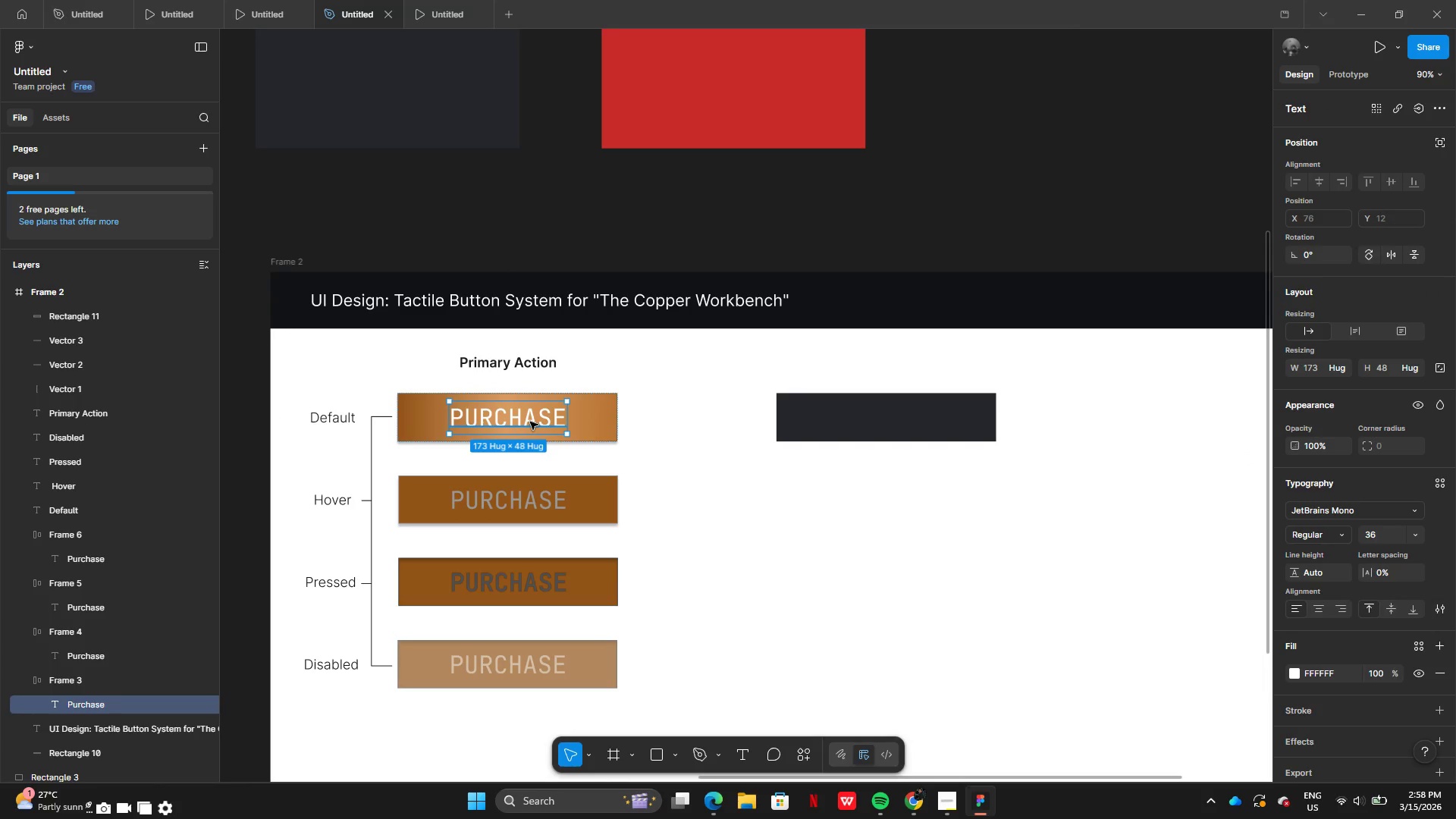 
hold_key(key=AltLeft, duration=0.62)
left_click_drag(start_coordinate=[529, 419], to_coordinate=[901, 496])
 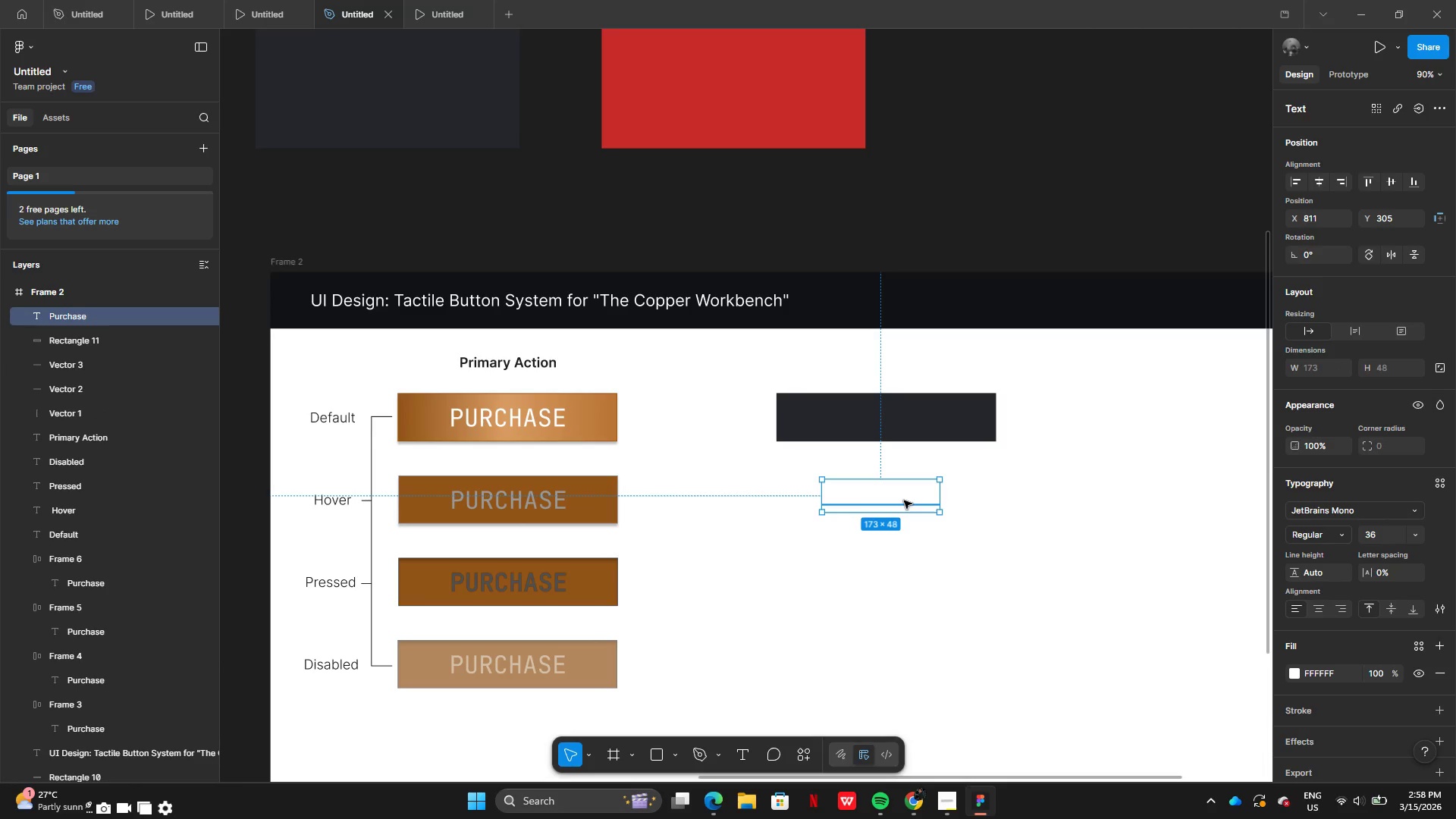 
left_click_drag(start_coordinate=[904, 500], to_coordinate=[912, 425])
 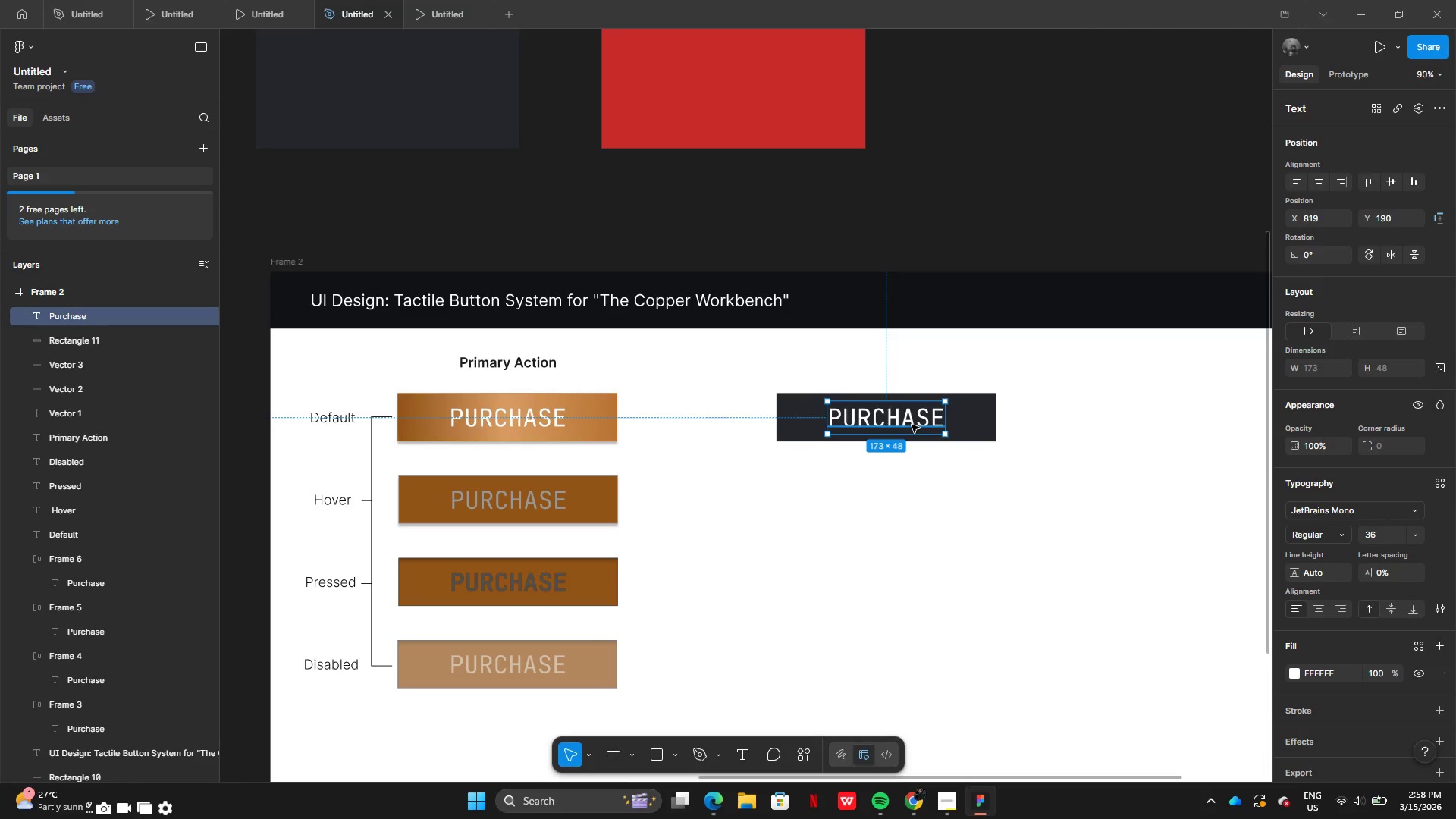 
double_click([912, 425])
 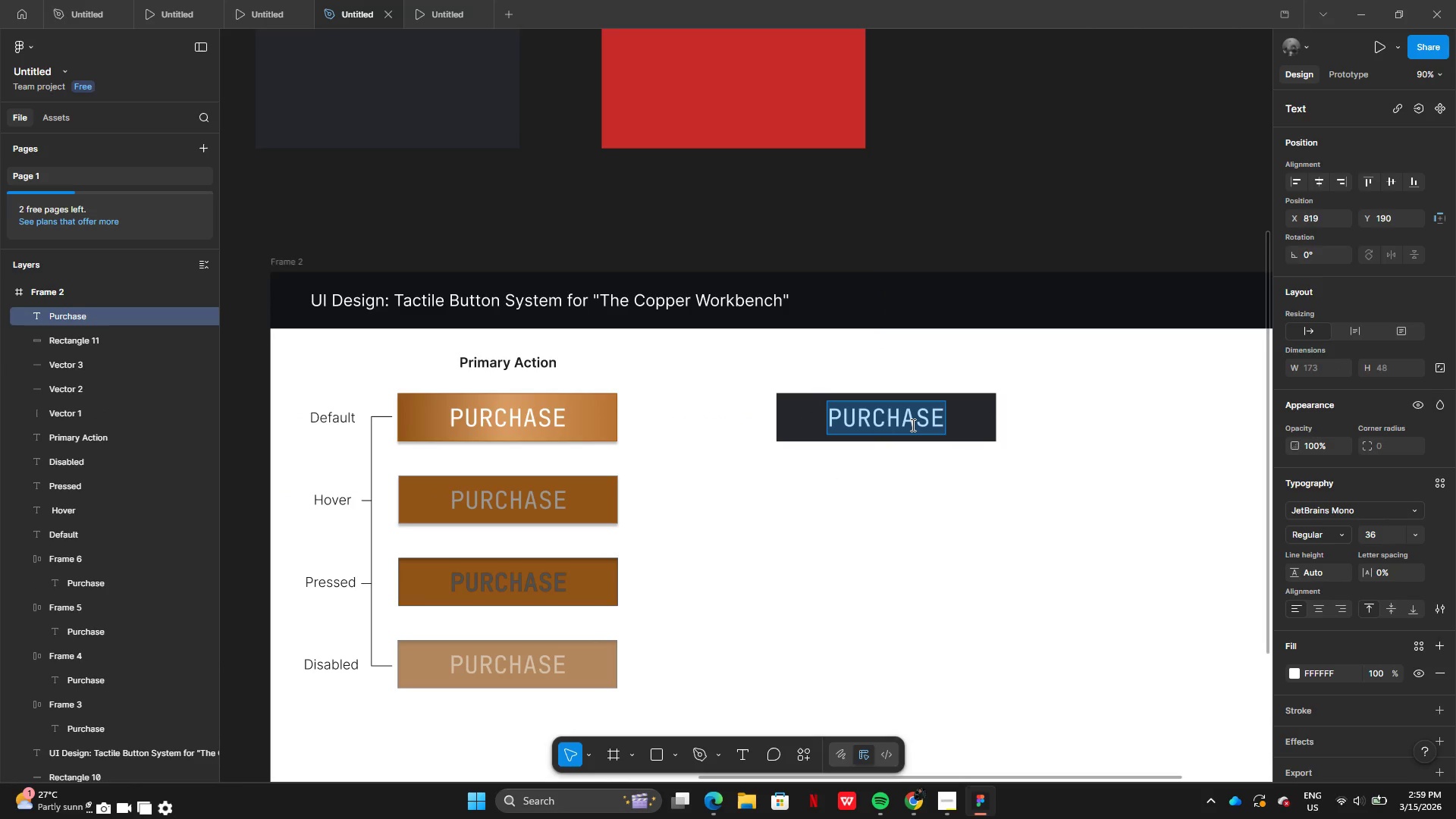 
key(Control+V)
 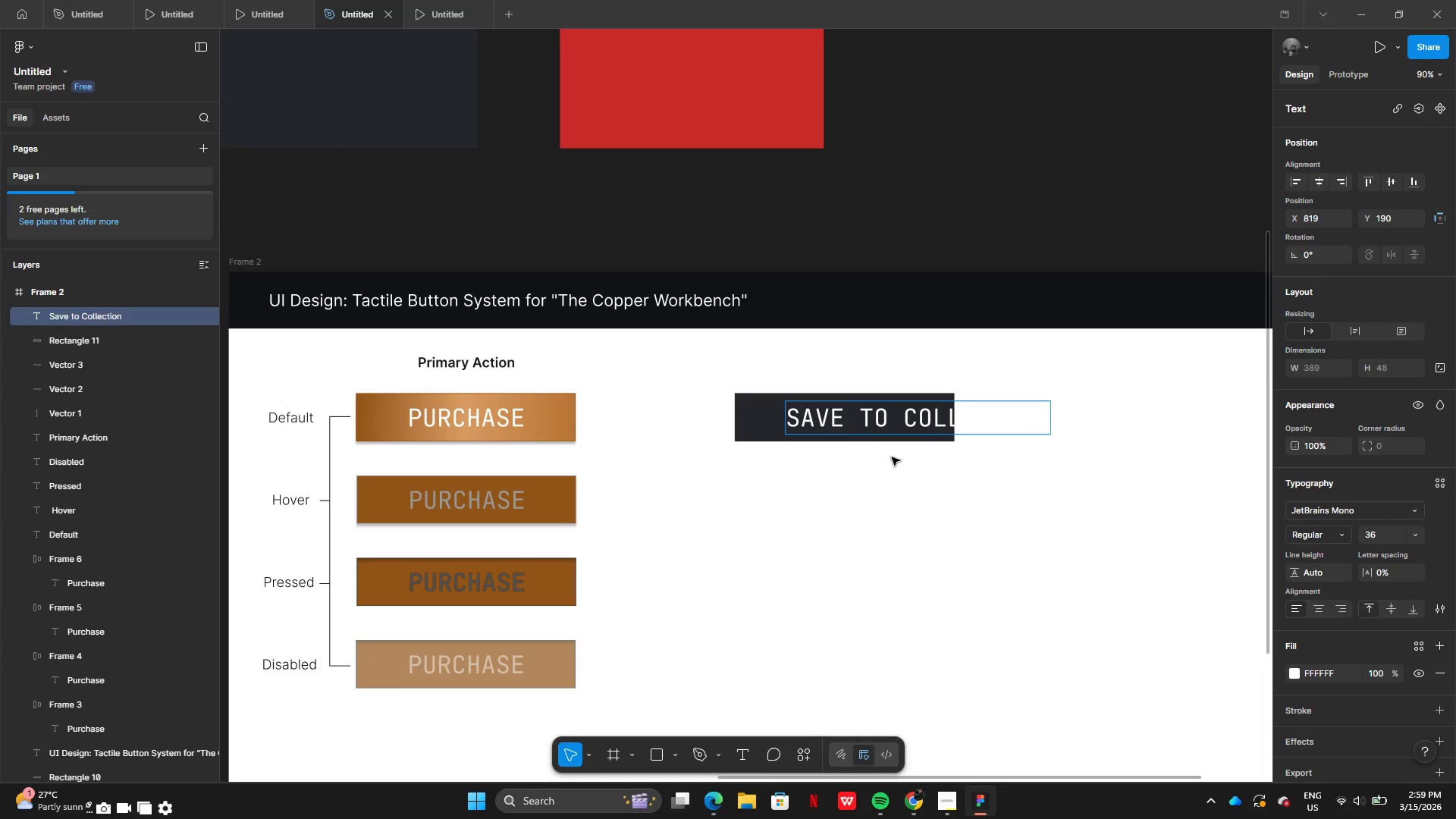 
wait(6.11)
 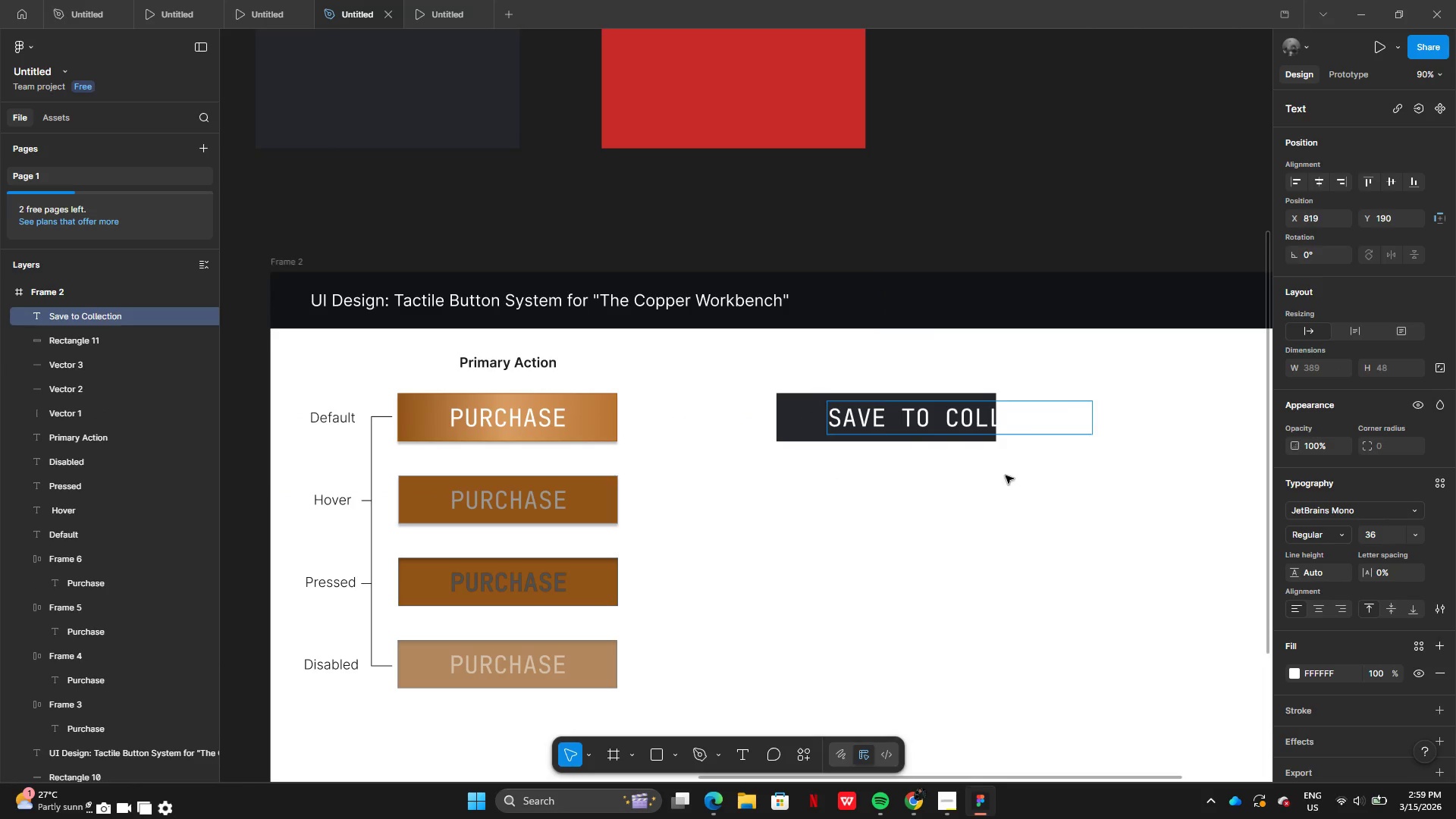 
left_click([900, 457])
 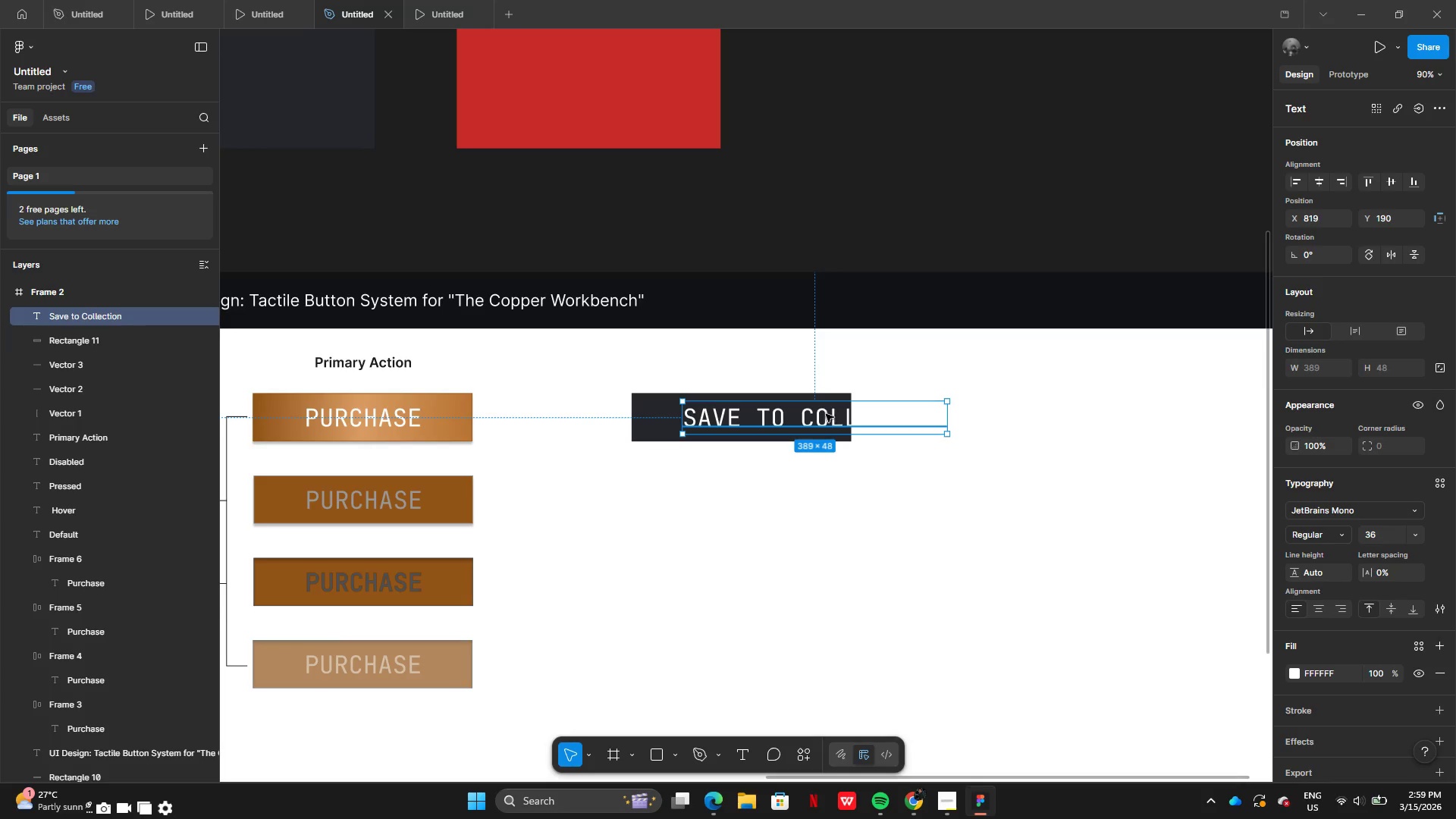 
left_click_drag(start_coordinate=[829, 416], to_coordinate=[792, 415])
 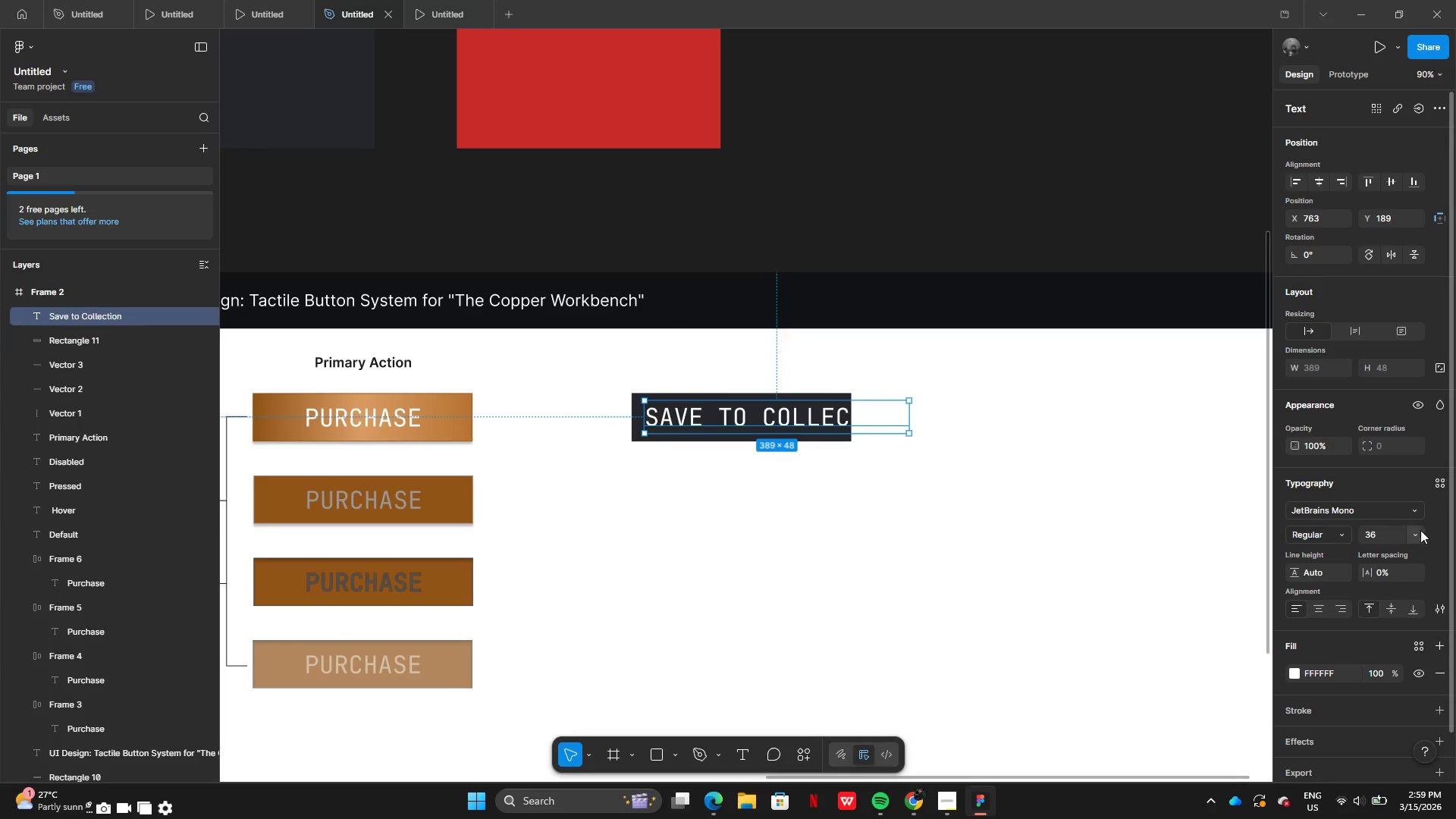 
left_click([1414, 531])
 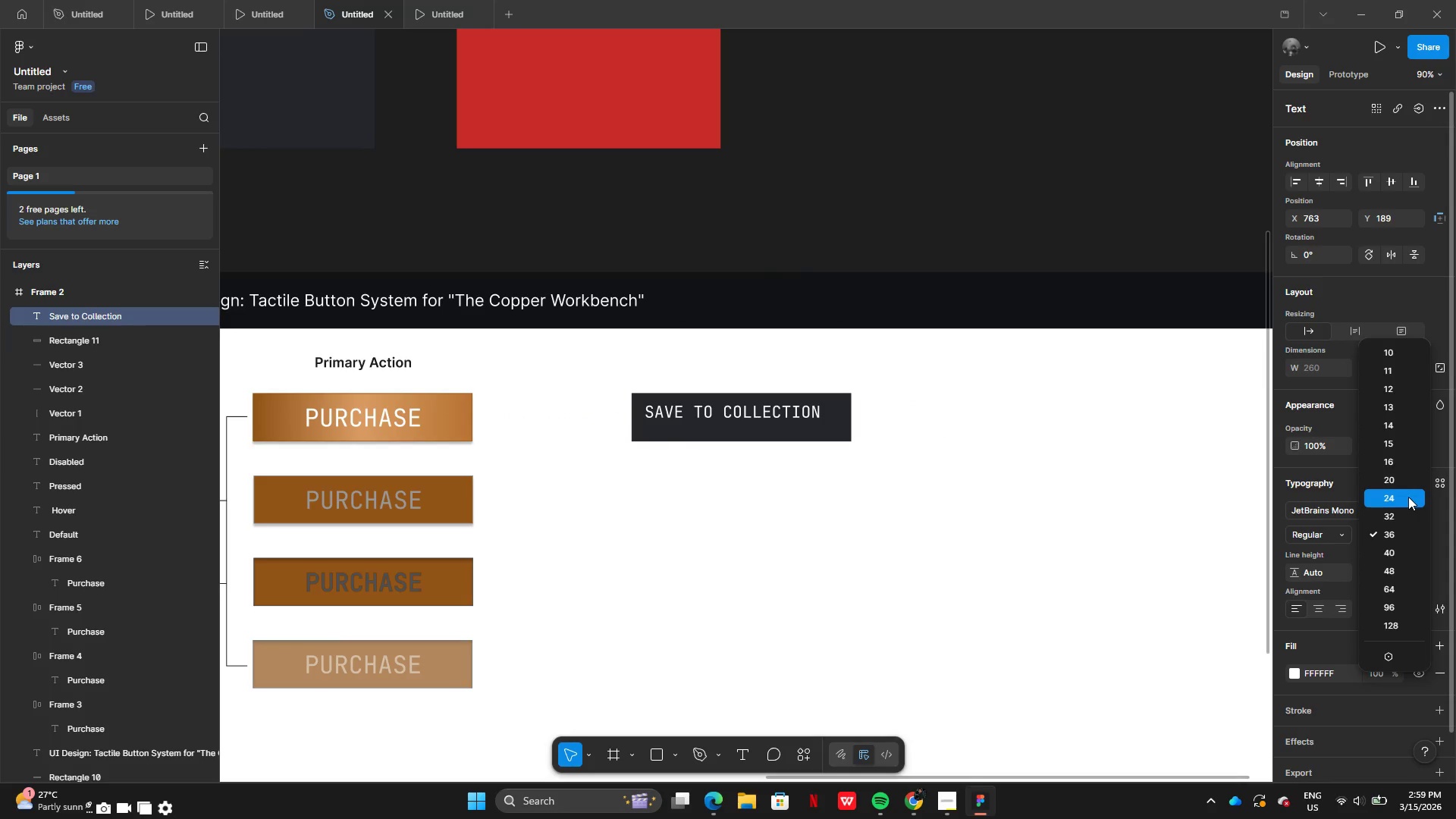 
left_click([1408, 498])
 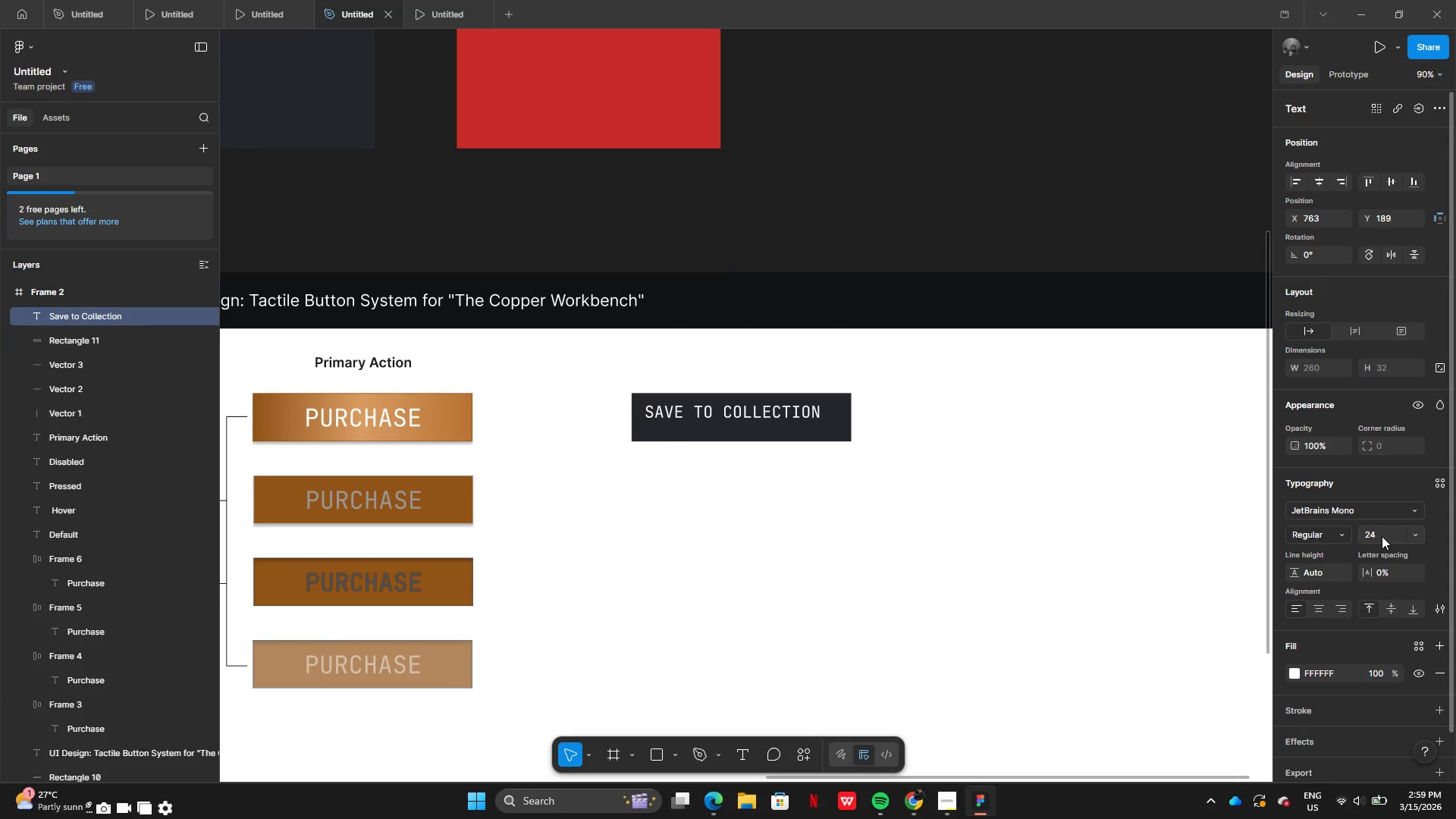 
left_click([1382, 536])
 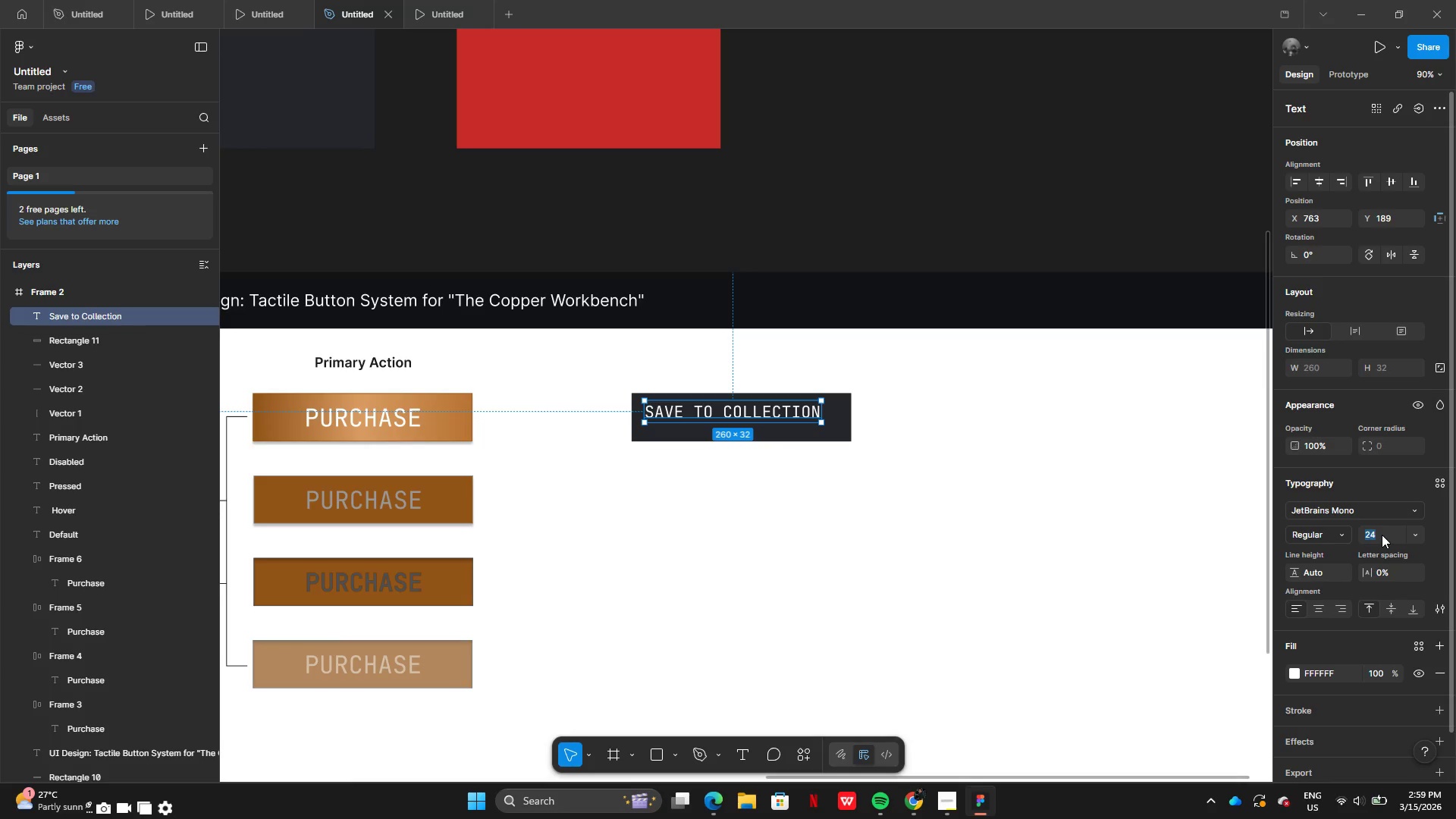 
type(26)
 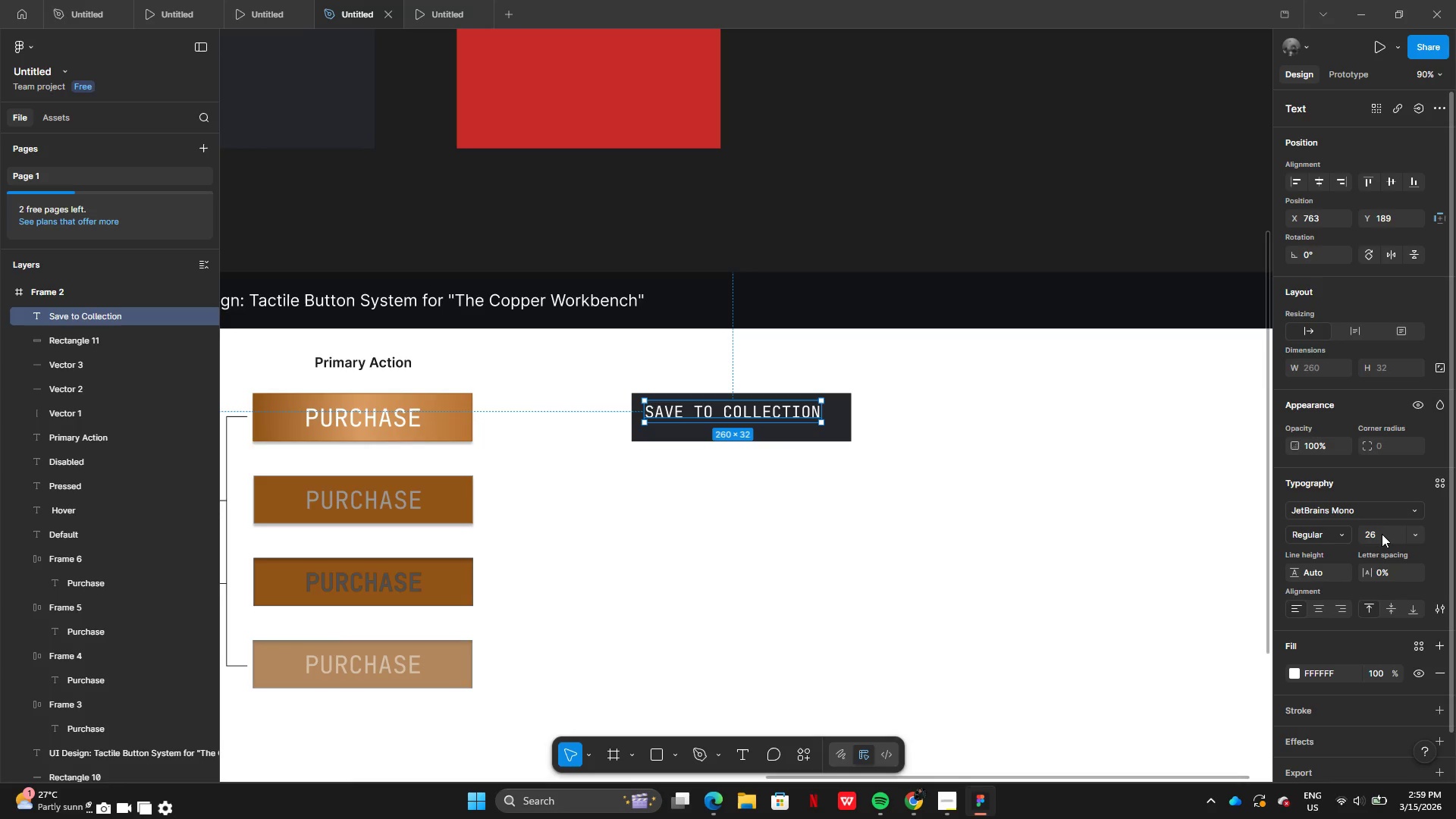 
key(Enter)
 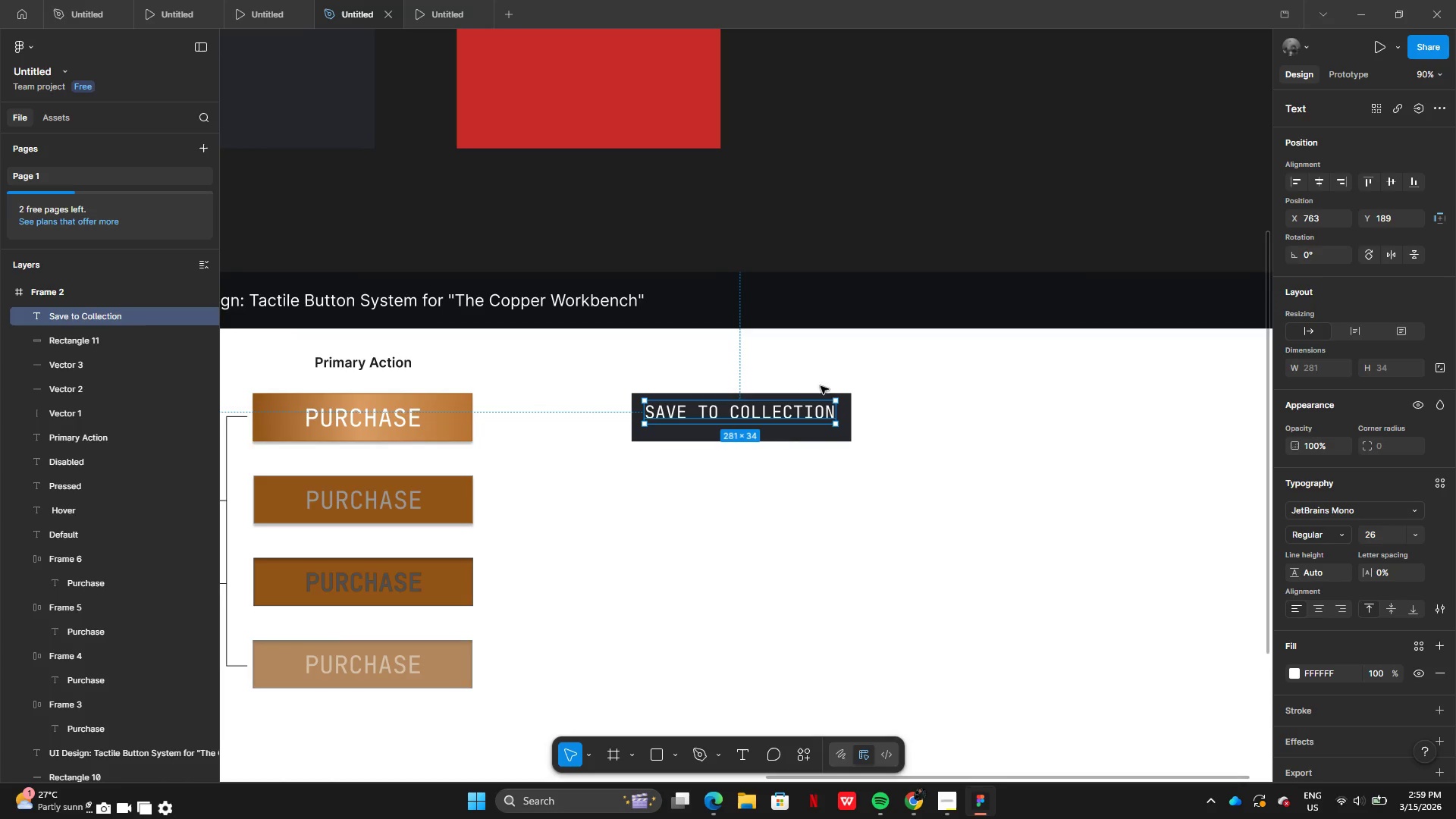 
left_click_drag(start_coordinate=[780, 413], to_coordinate=[784, 419])
 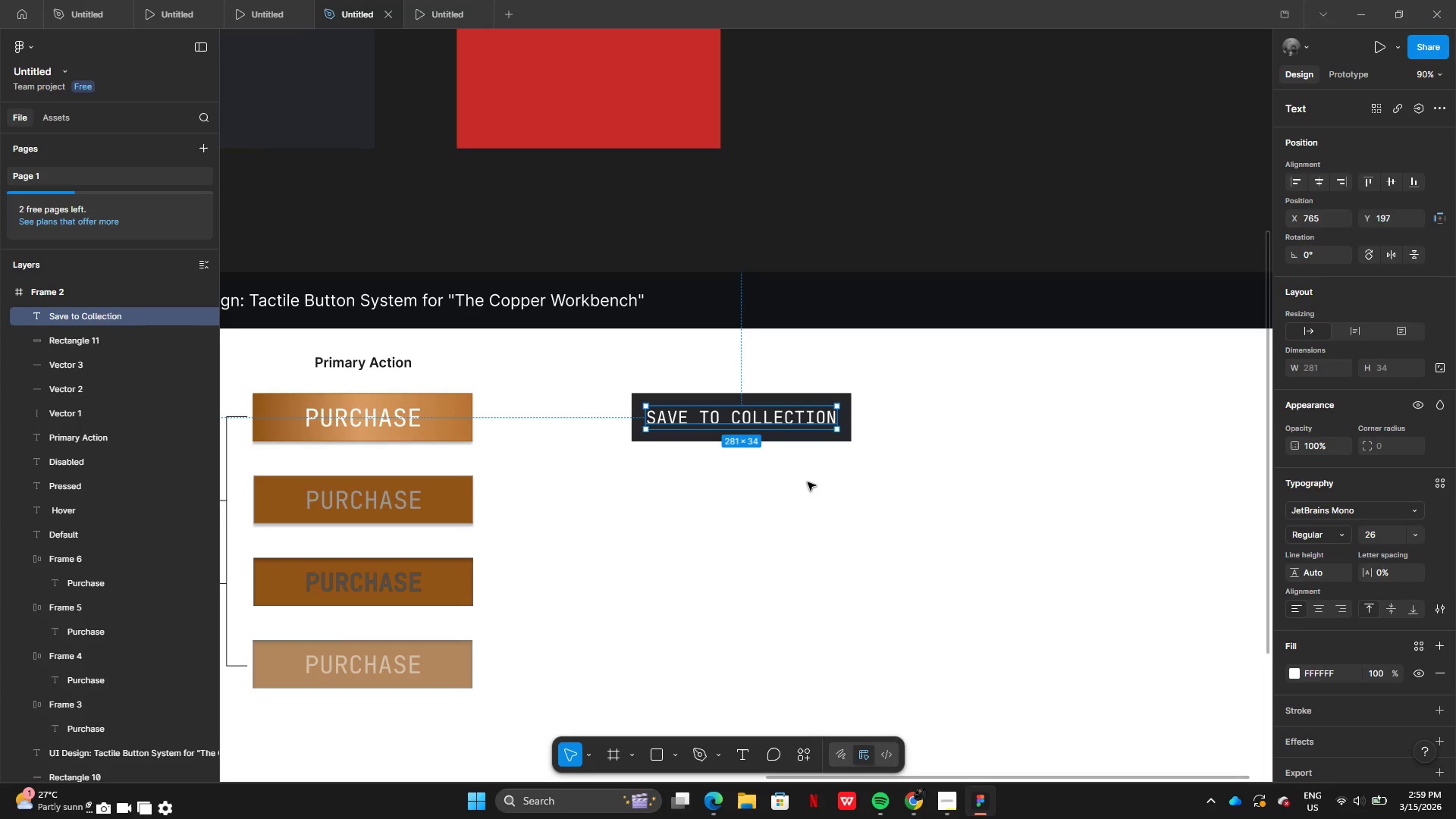 
left_click([808, 482])
 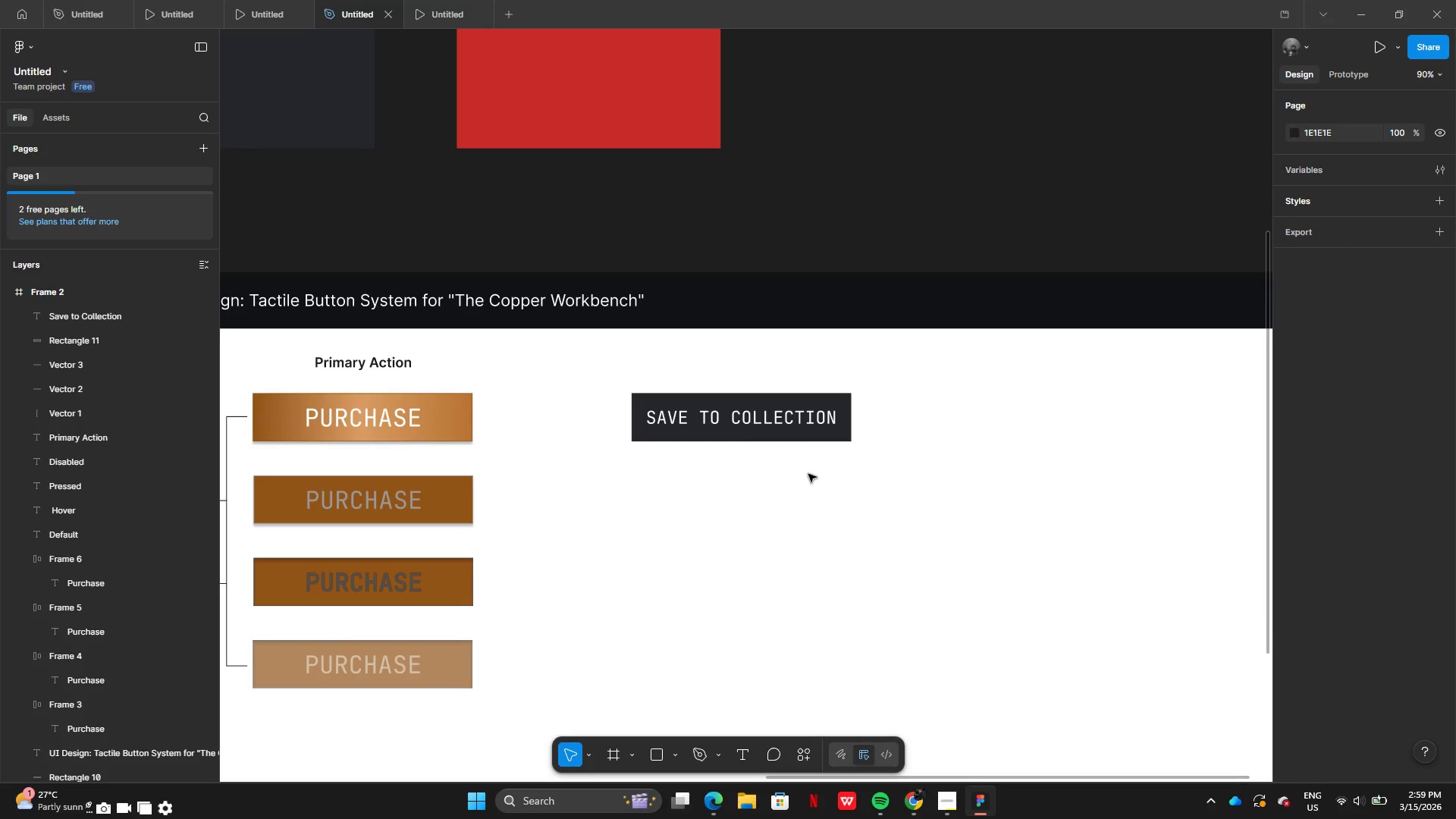 
wait(9.0)
 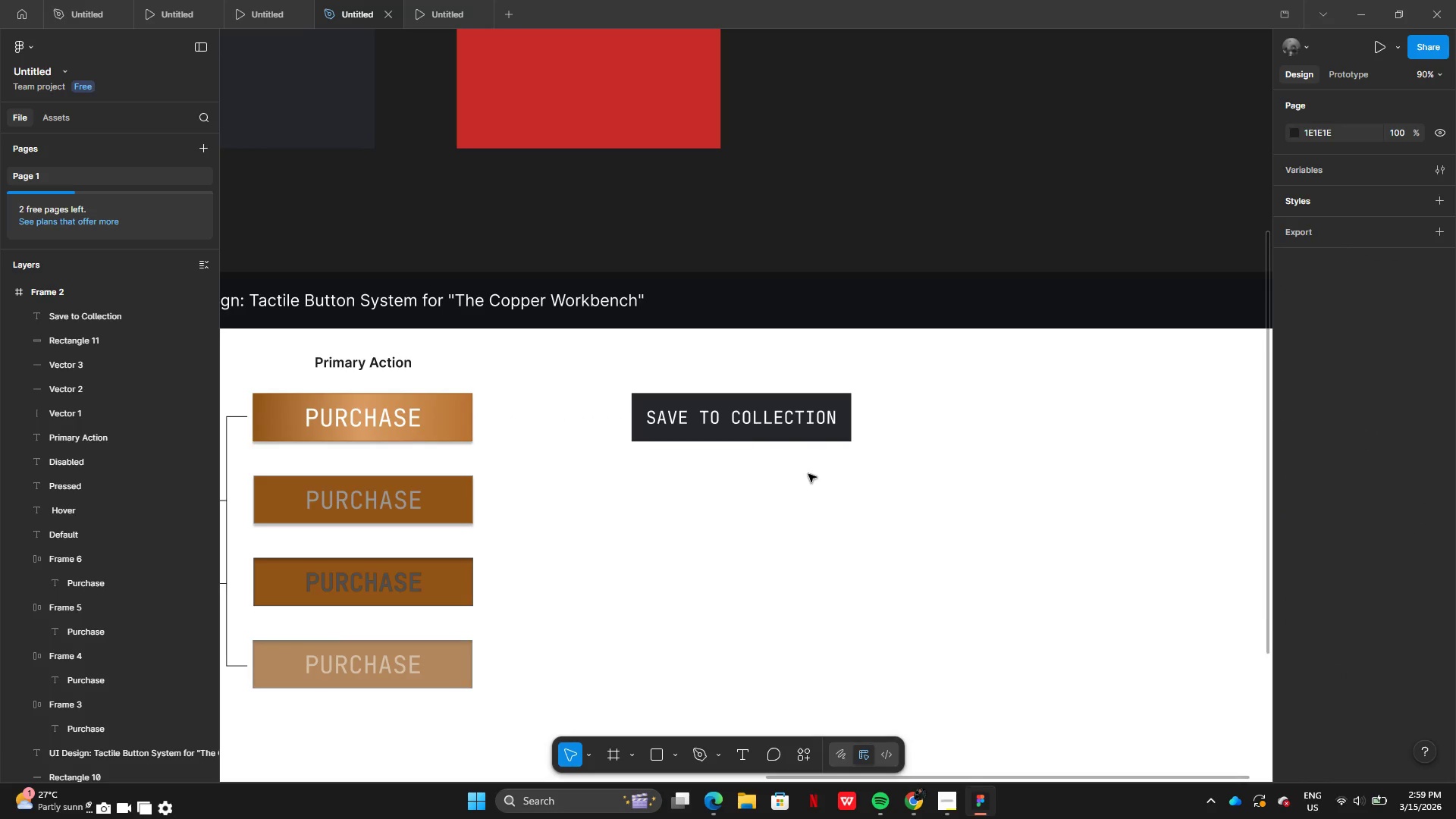 
left_click([810, 474])
 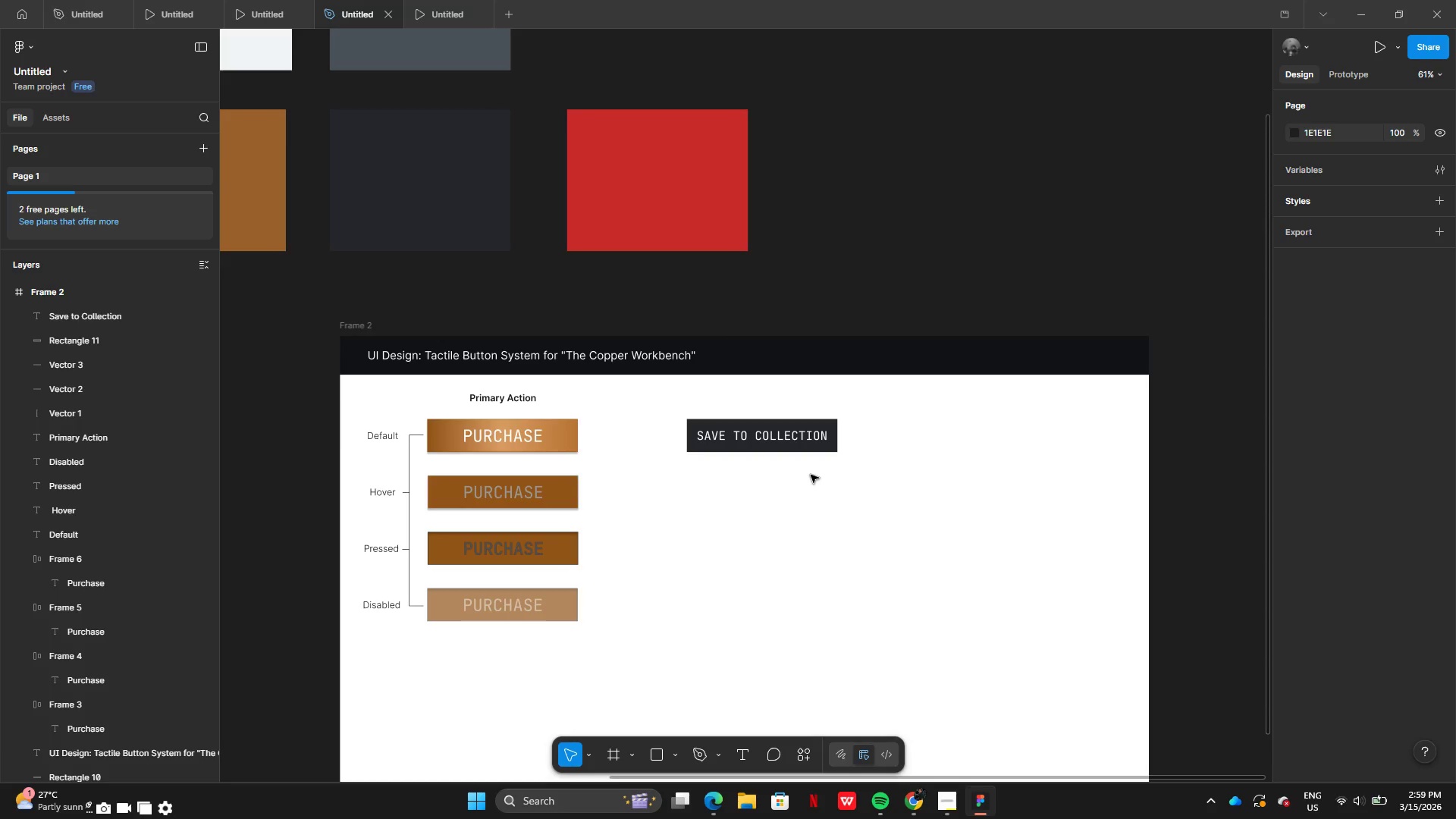 
wait(8.58)
 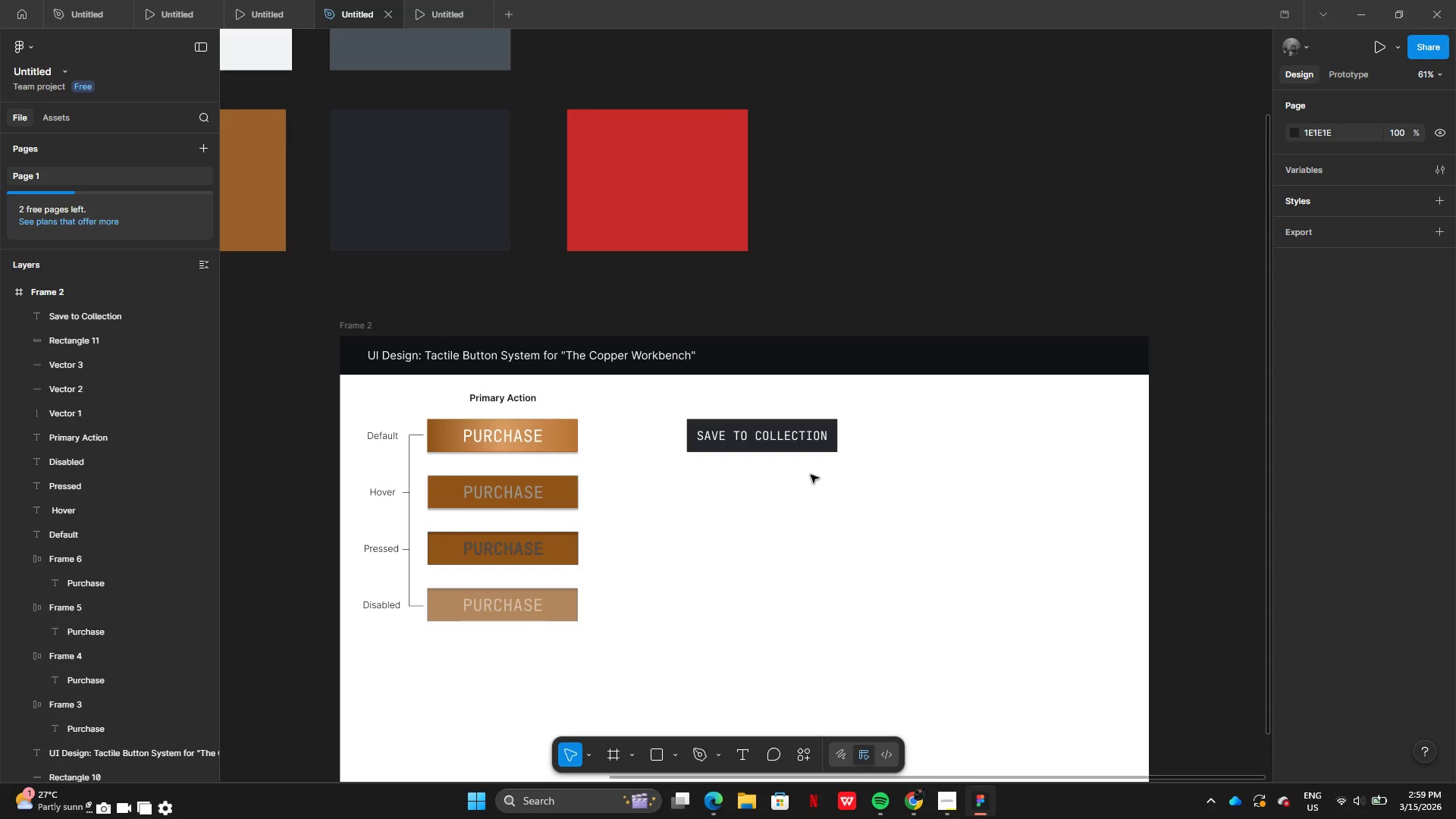 
left_click([754, 446])
 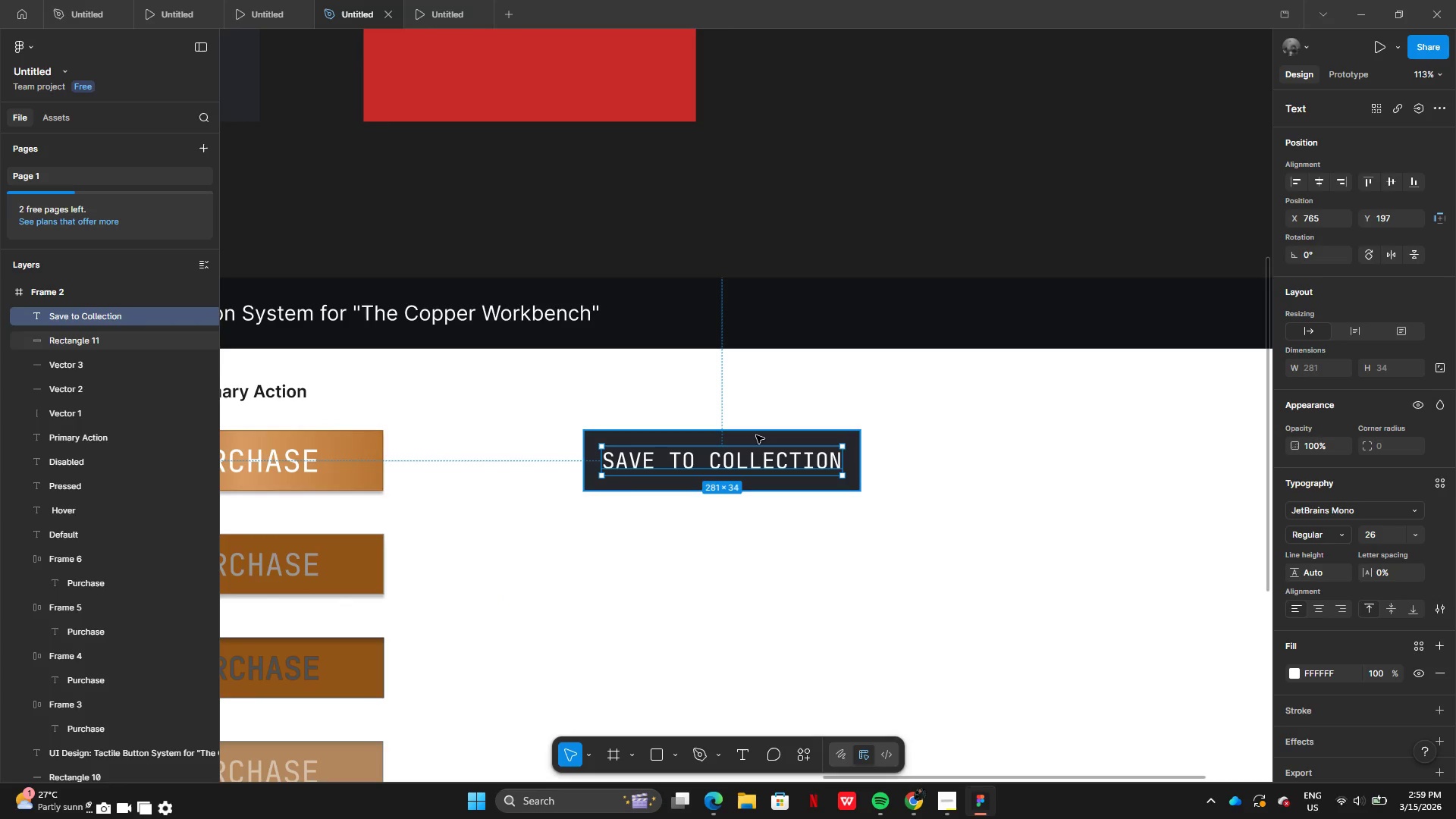 
left_click([756, 435])
 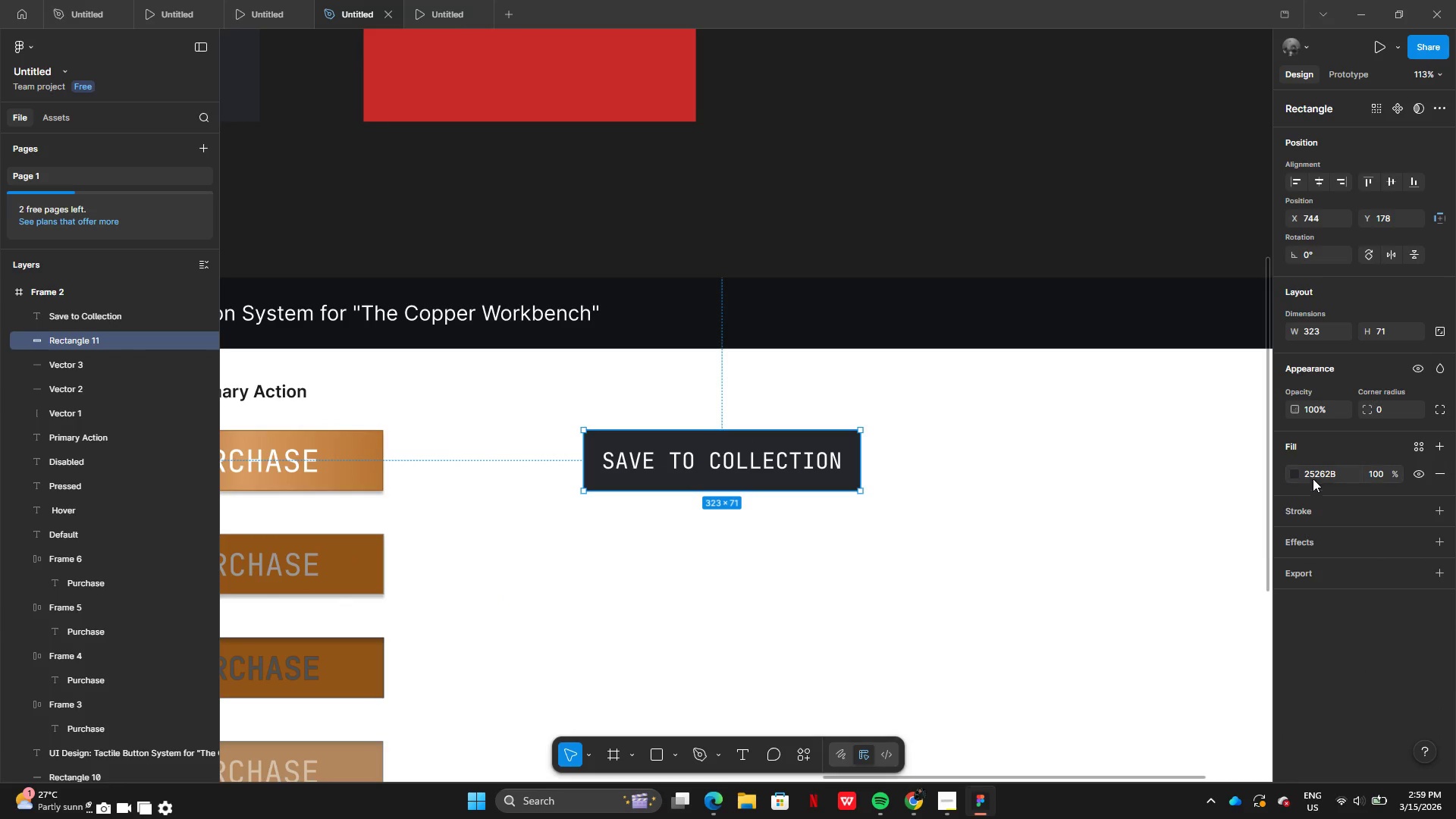 
left_click([1290, 467])
 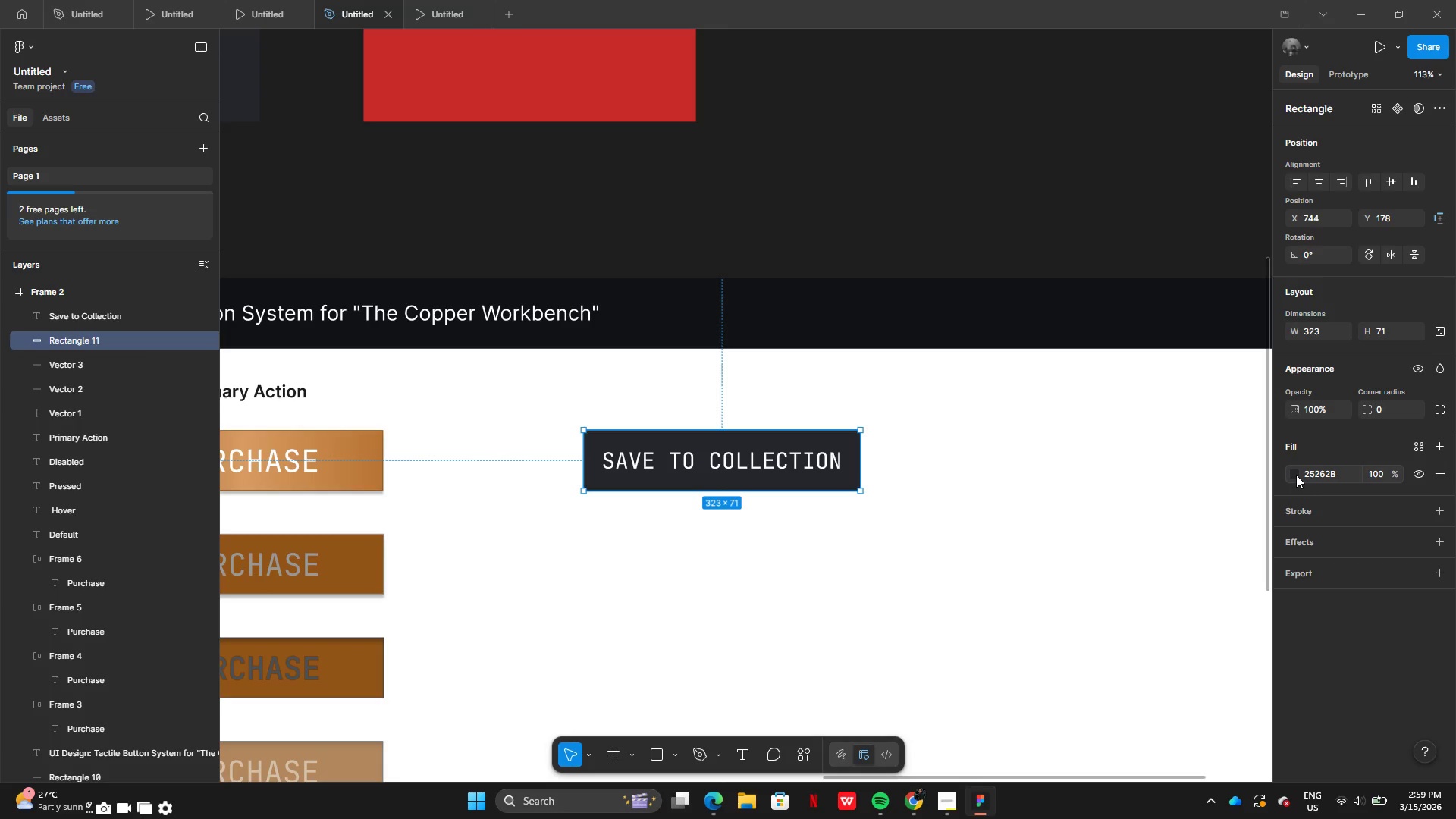 
left_click([1296, 475])
 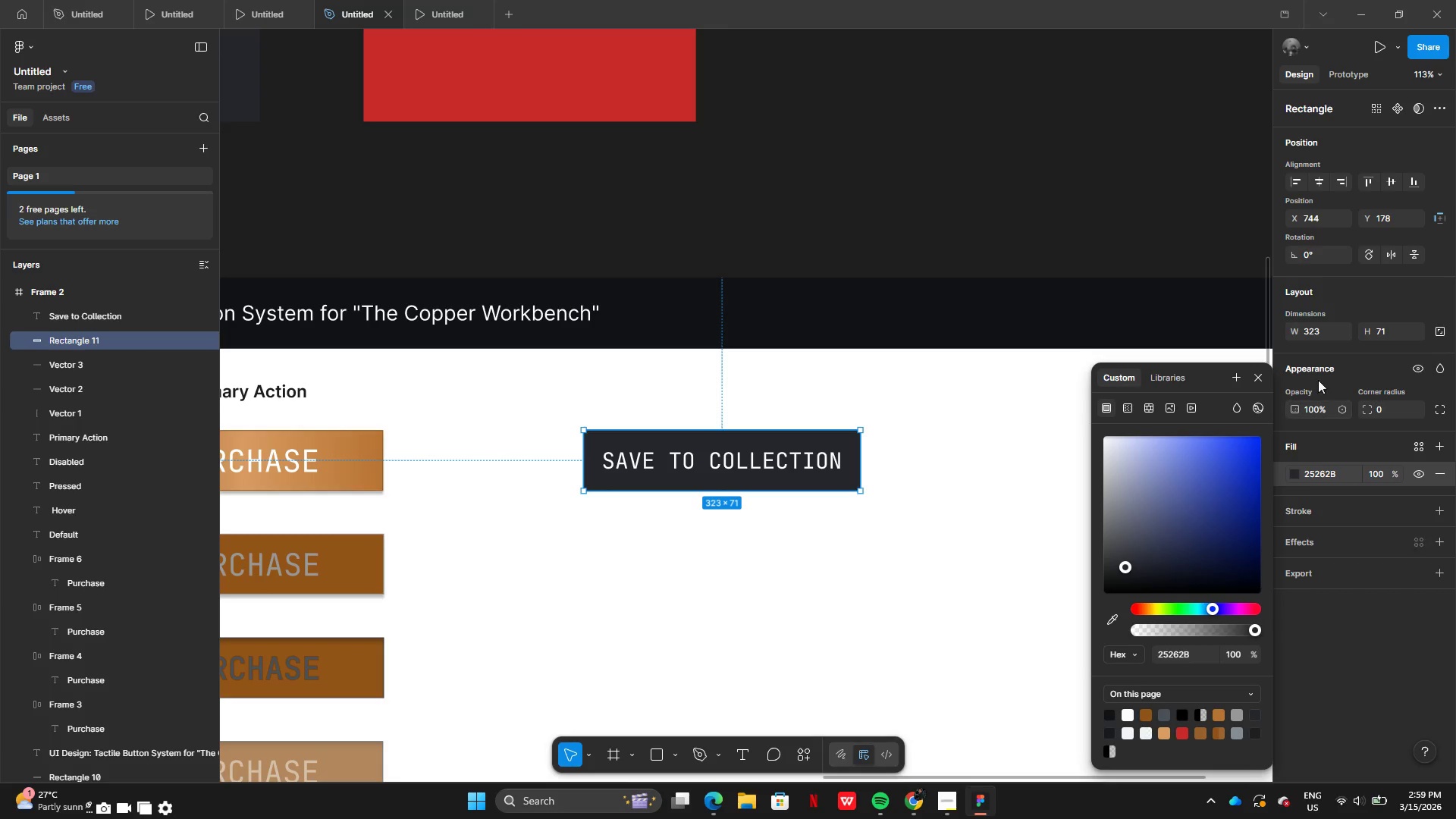 
left_click([1125, 400])
 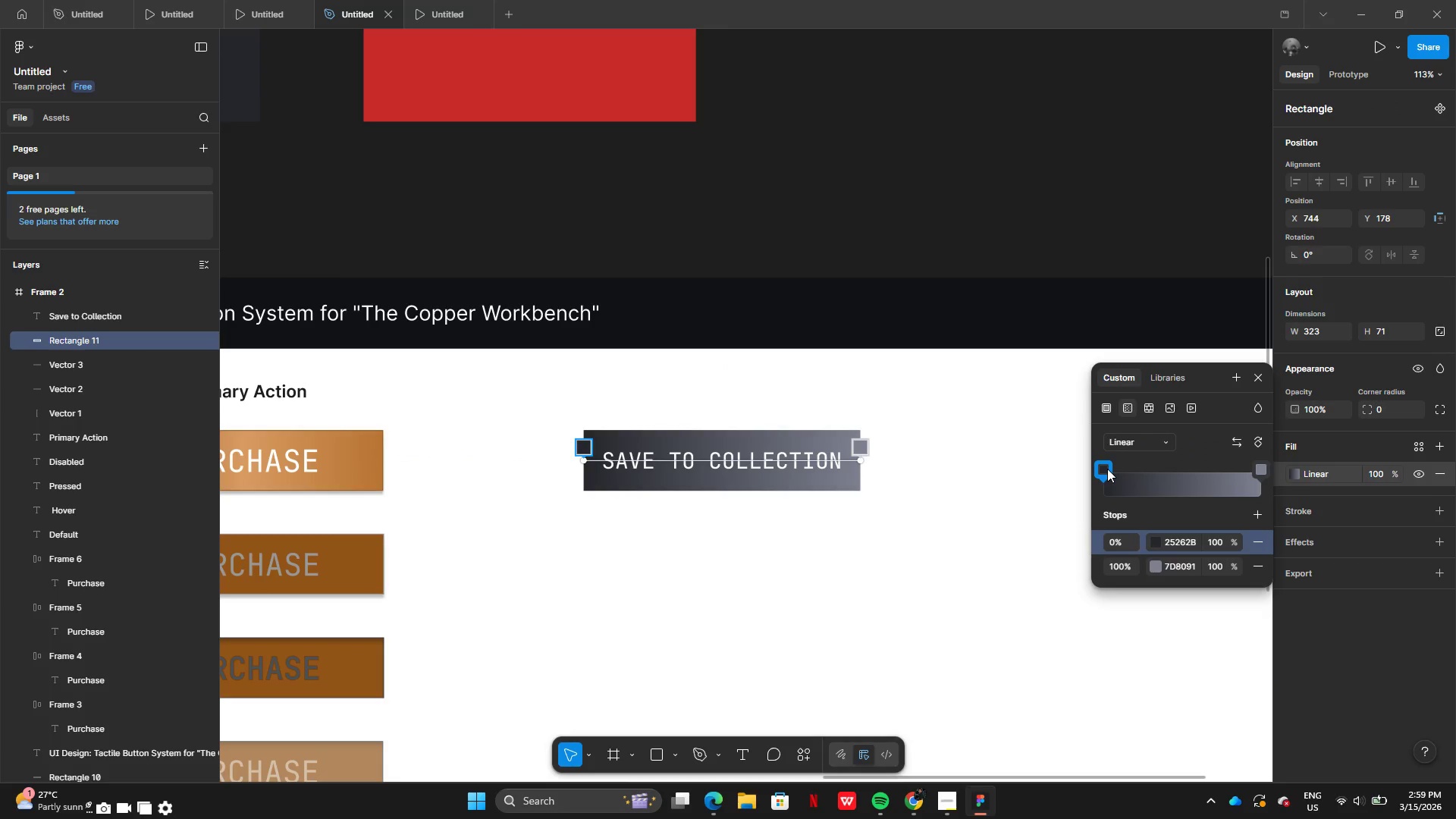 
left_click([1159, 562])
 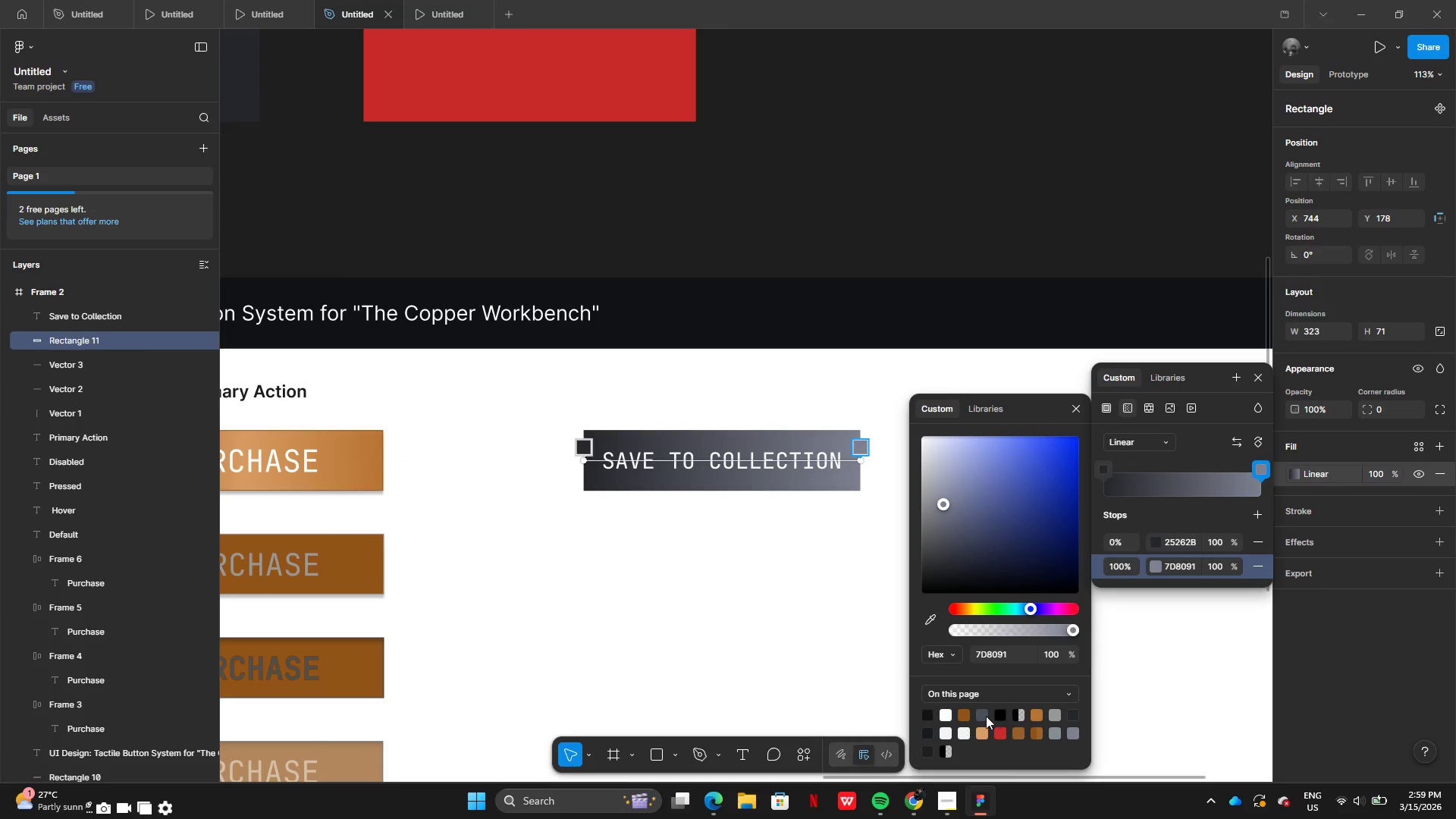 
left_click([985, 714])
 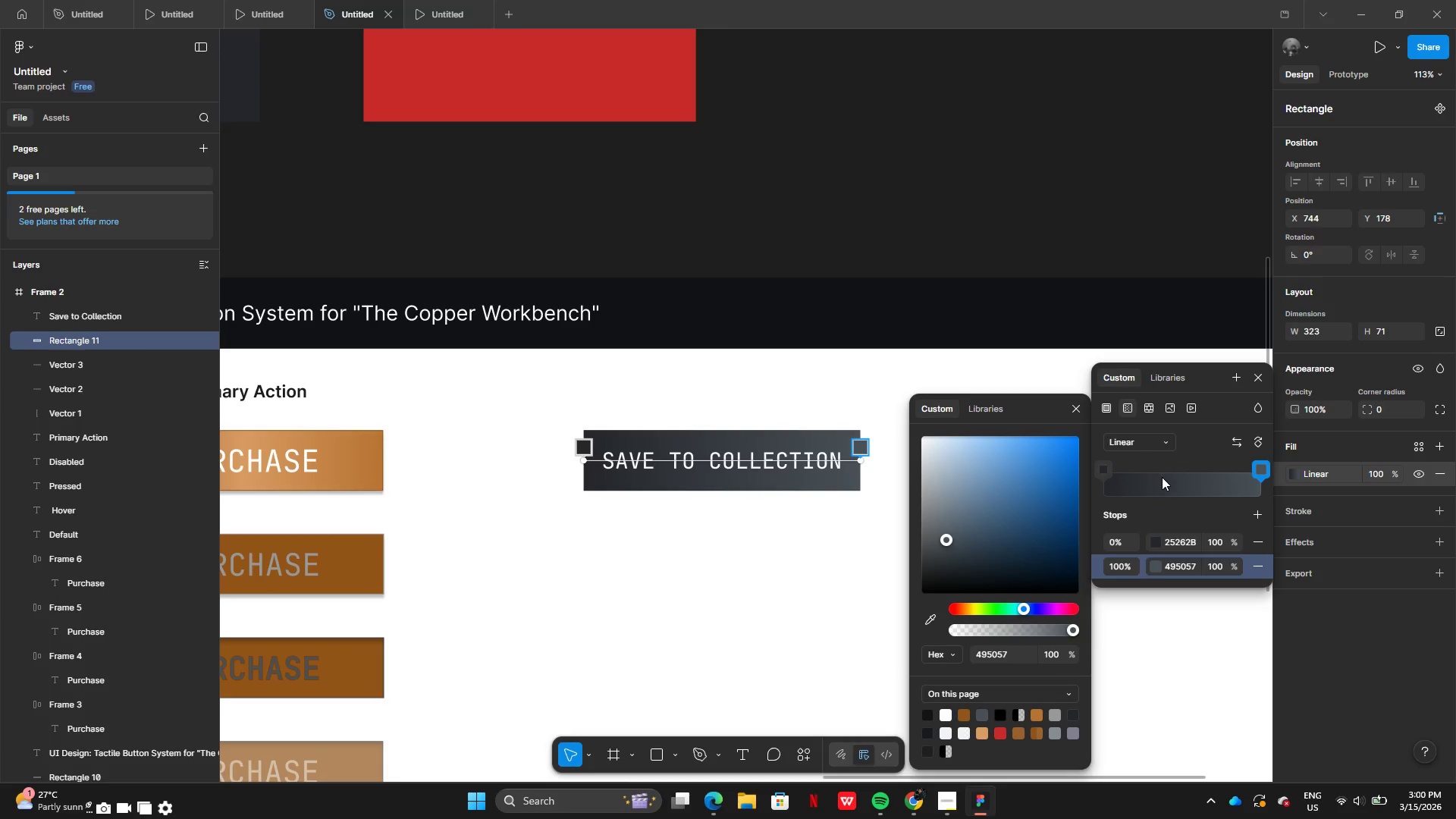 
wait(5.31)
 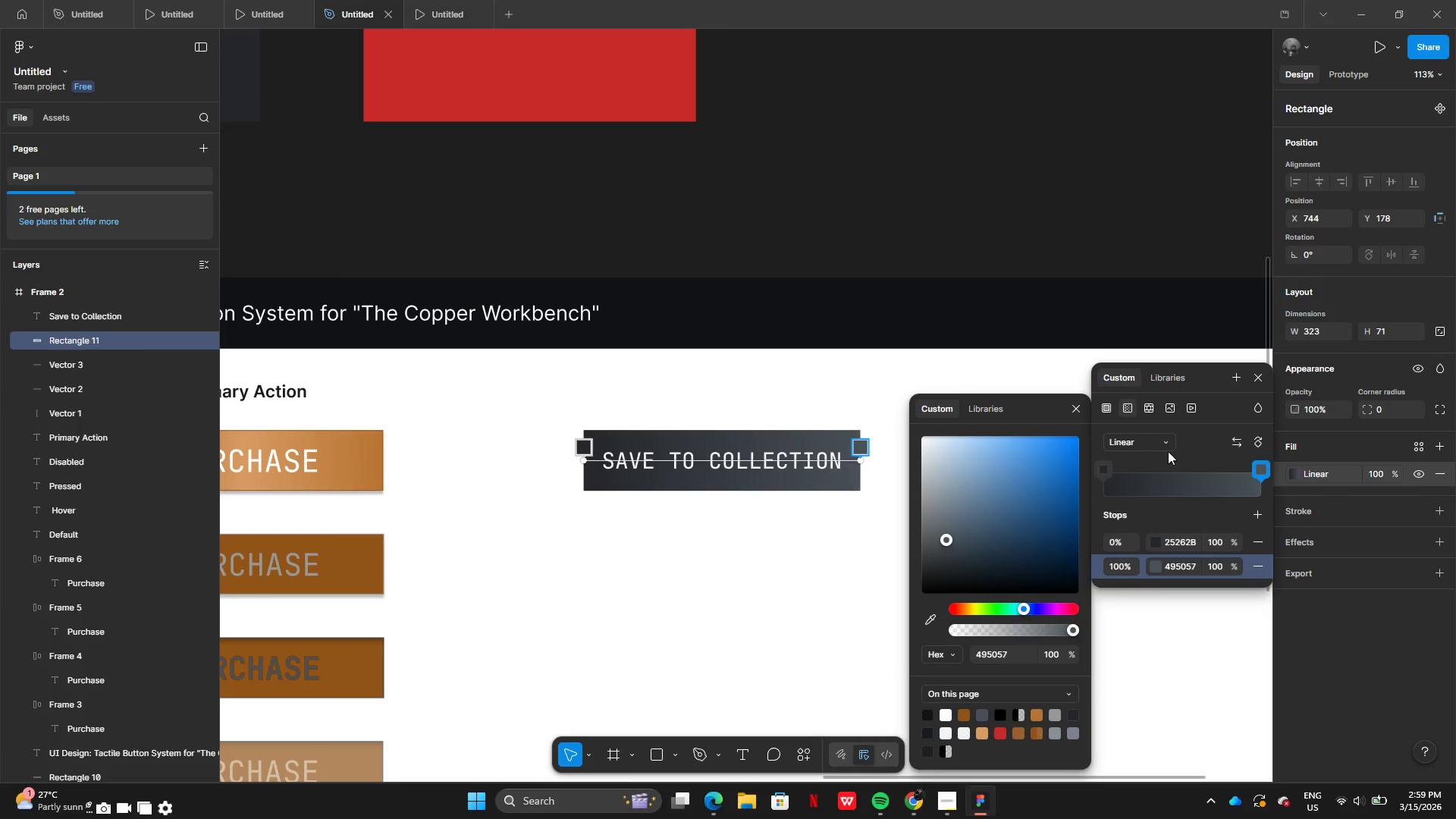 
left_click([1175, 484])
 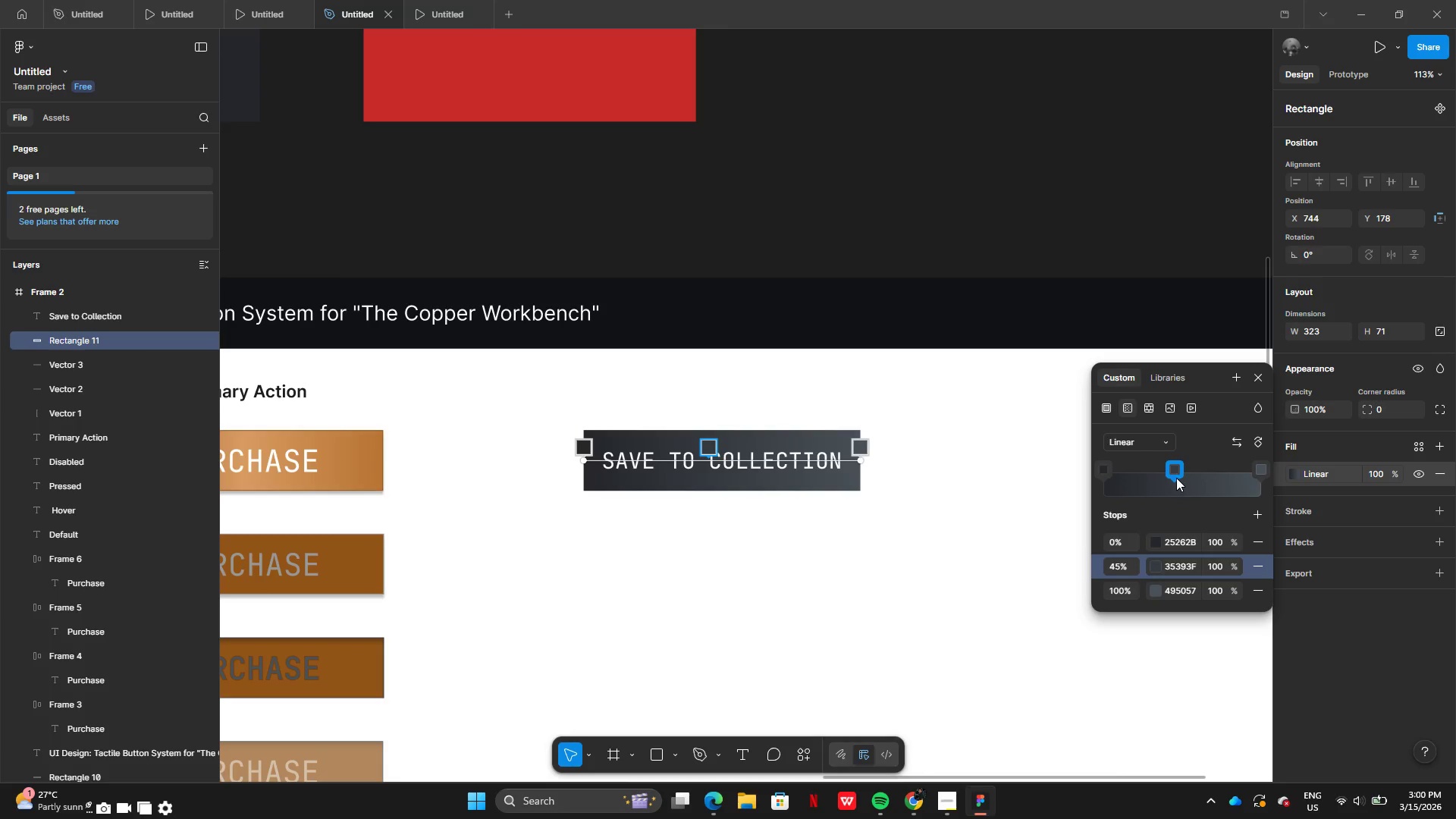 
left_click_drag(start_coordinate=[1176, 478], to_coordinate=[1186, 475])
 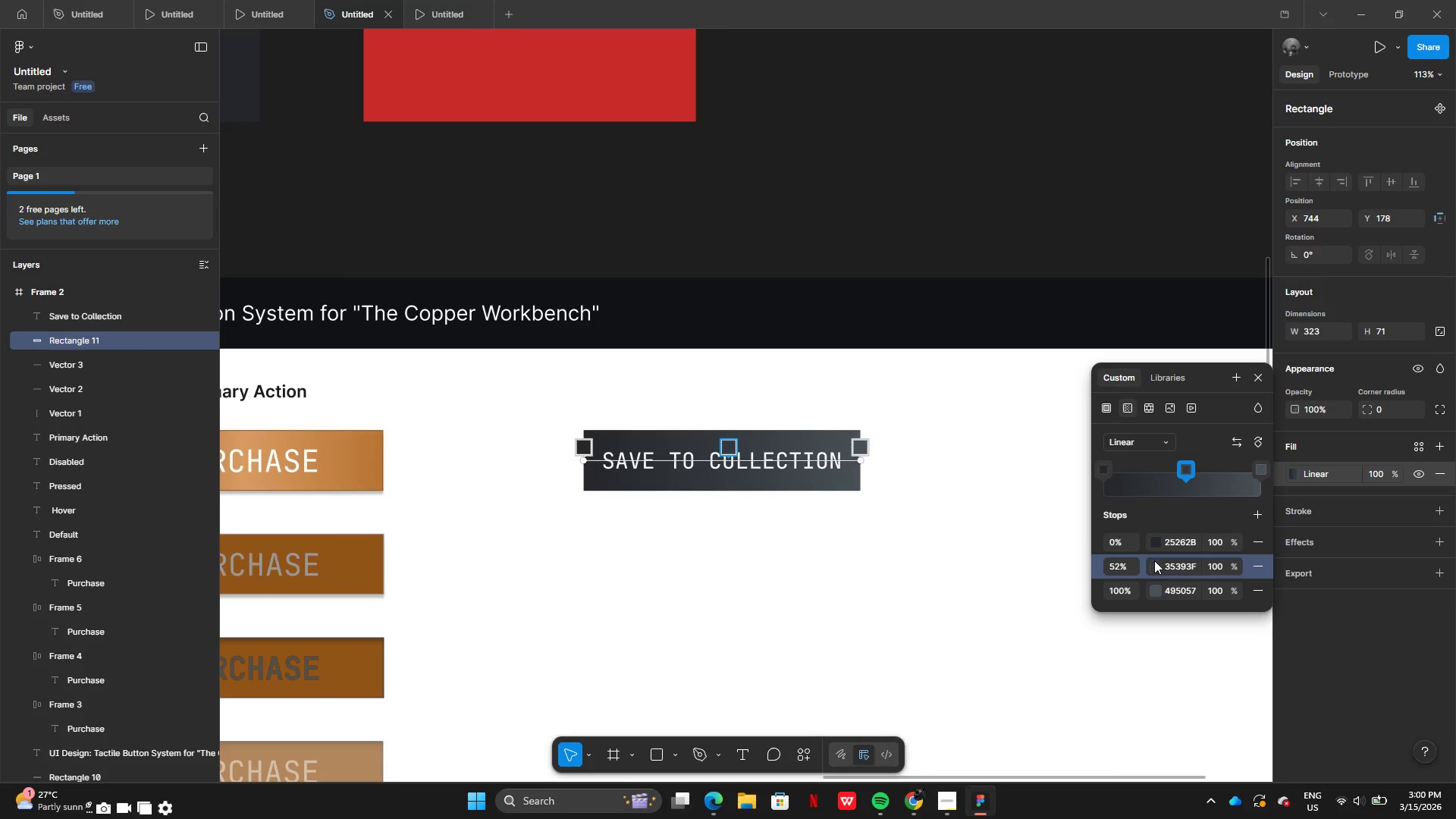 
left_click([1154, 563])
 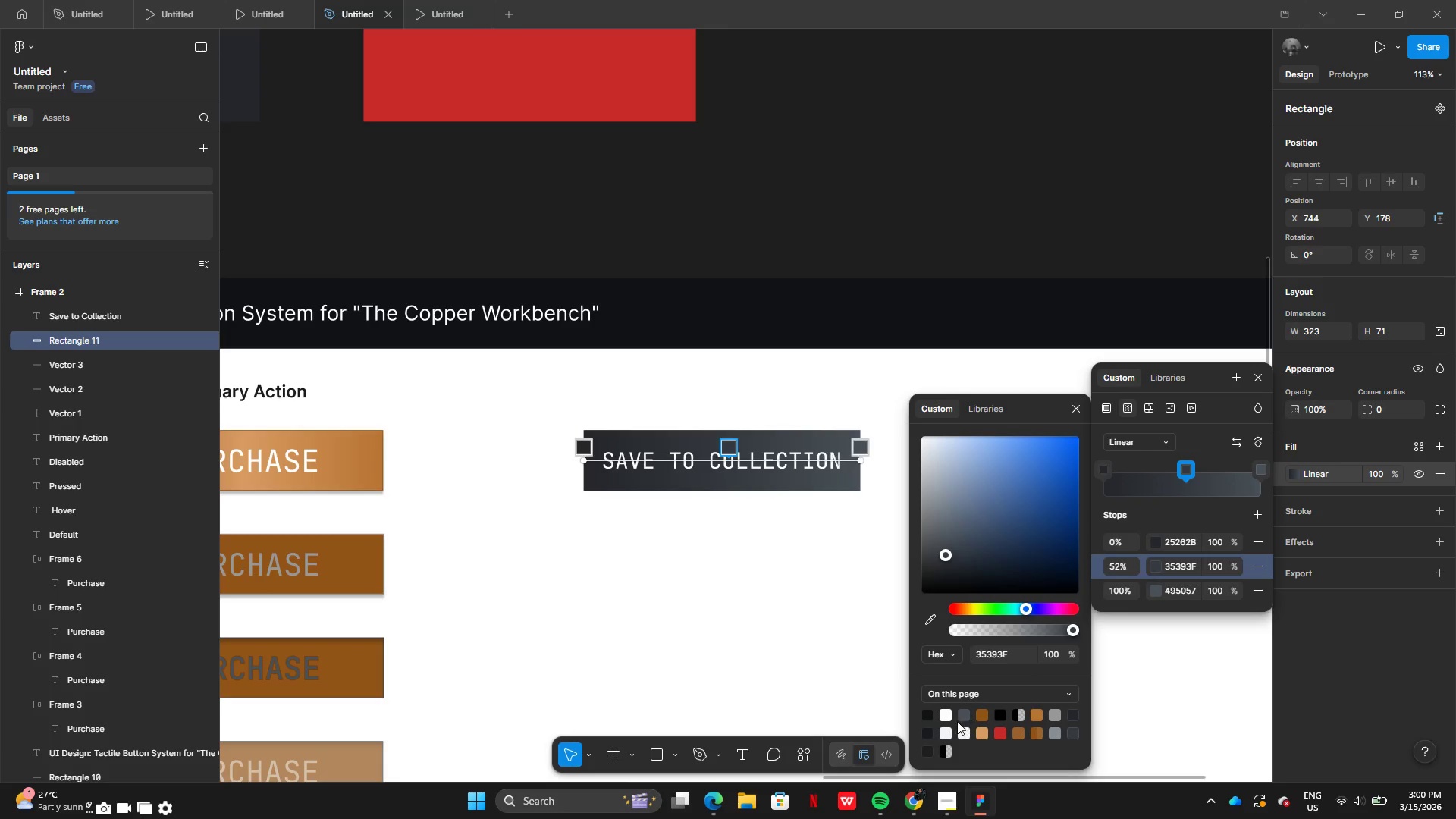 
left_click([959, 715])
 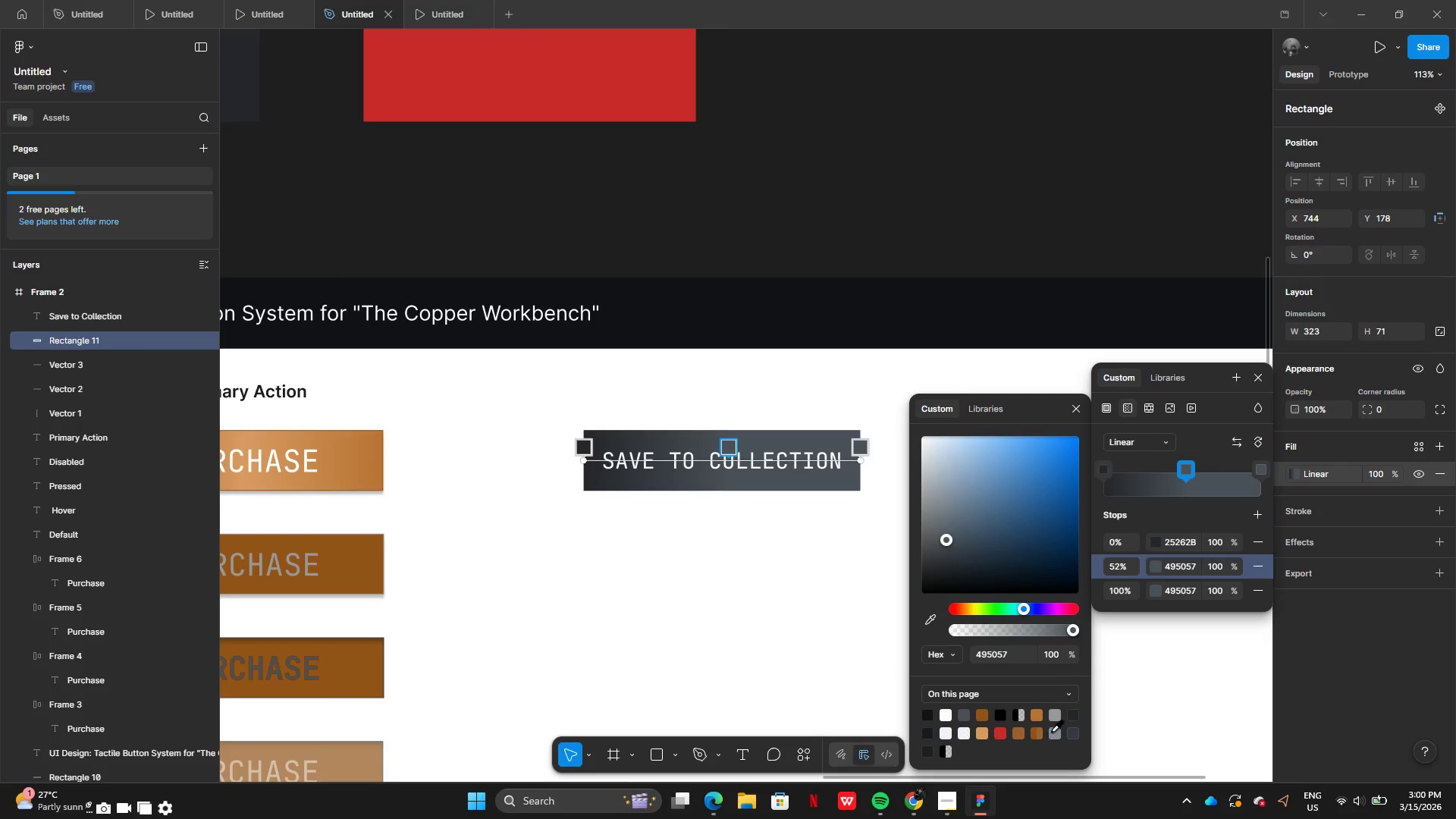 
left_click([1056, 718])
 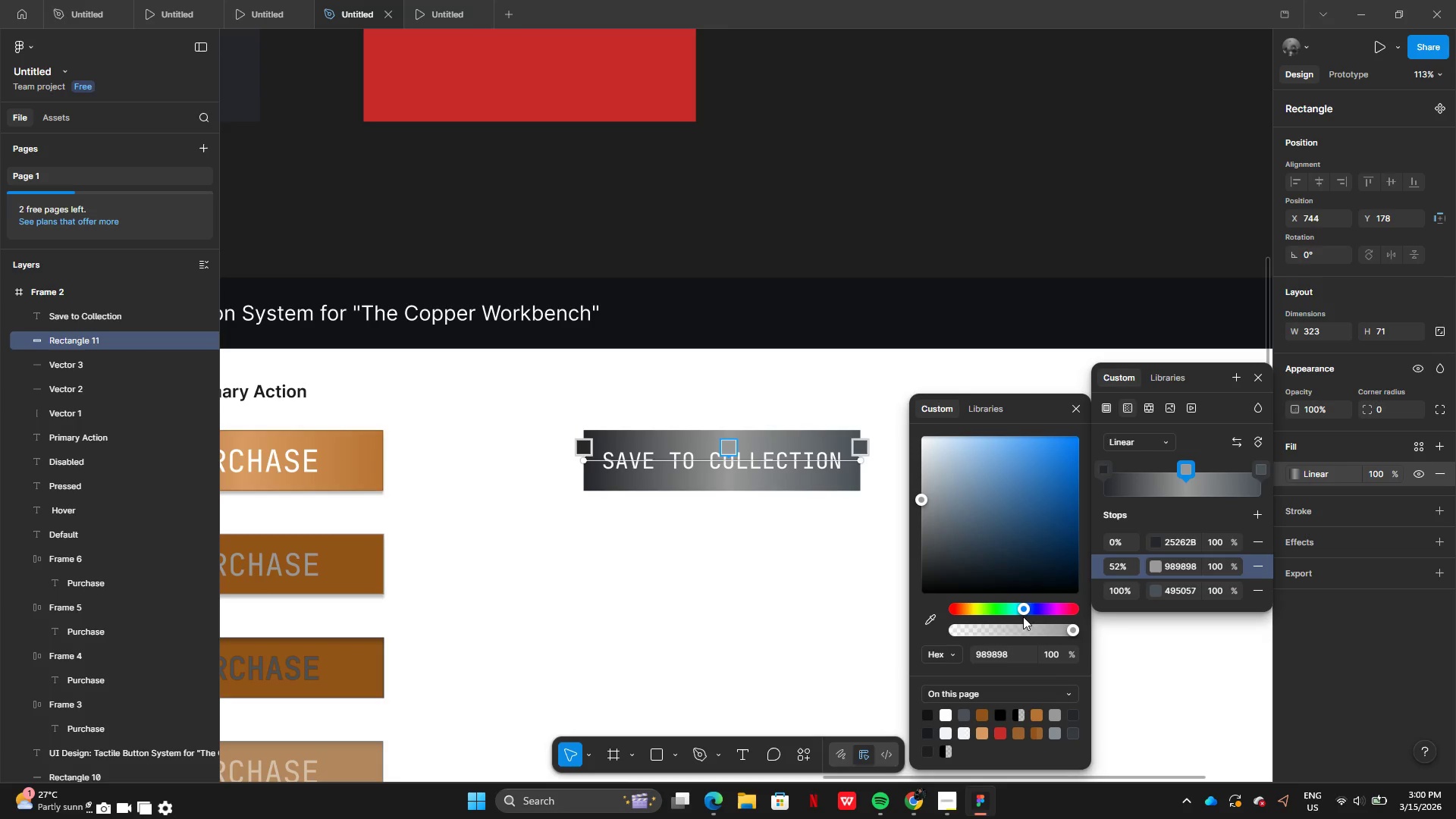 
left_click_drag(start_coordinate=[1059, 632], to_coordinate=[1077, 629])
 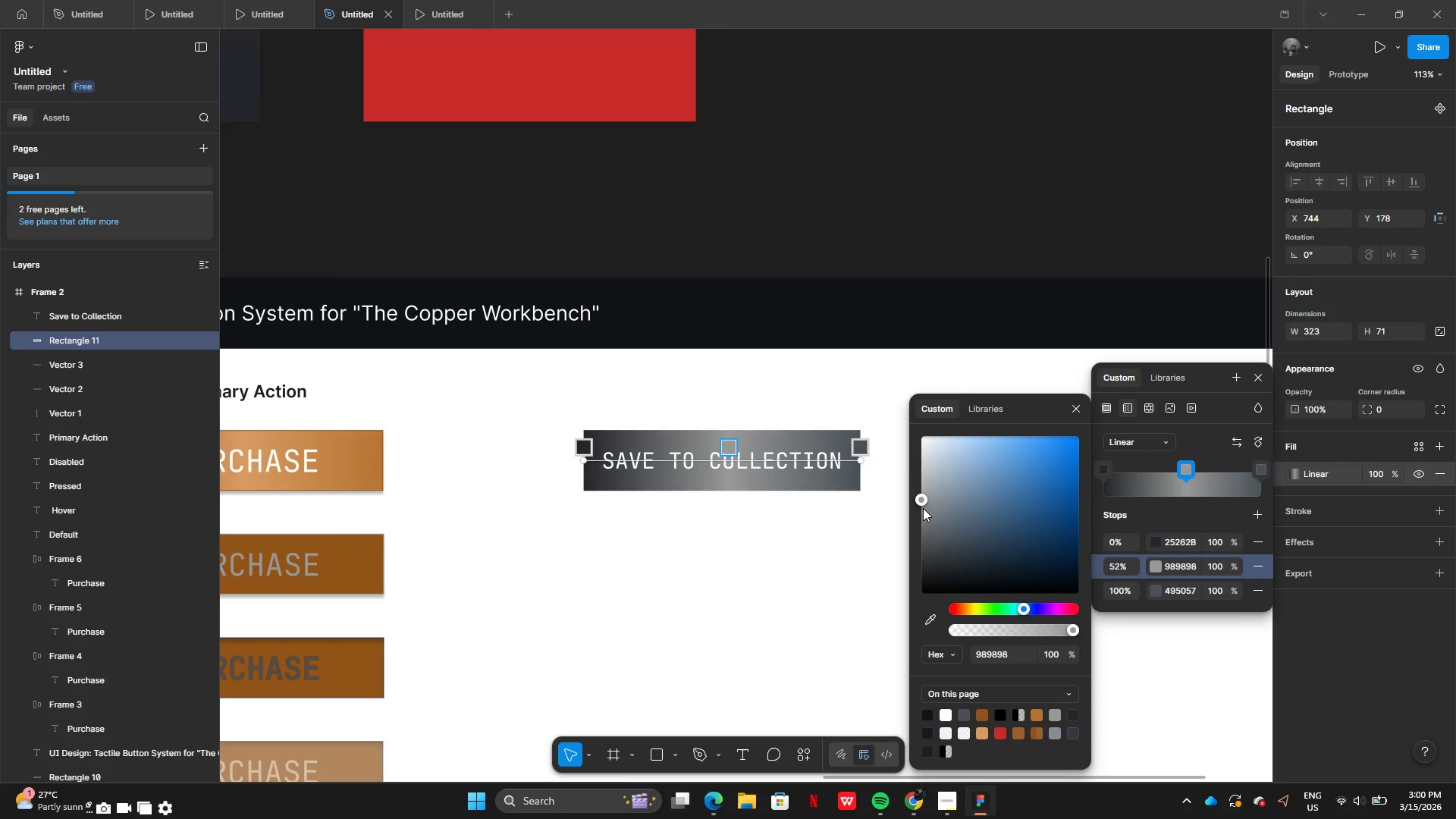 
left_click_drag(start_coordinate=[923, 508], to_coordinate=[898, 526])
 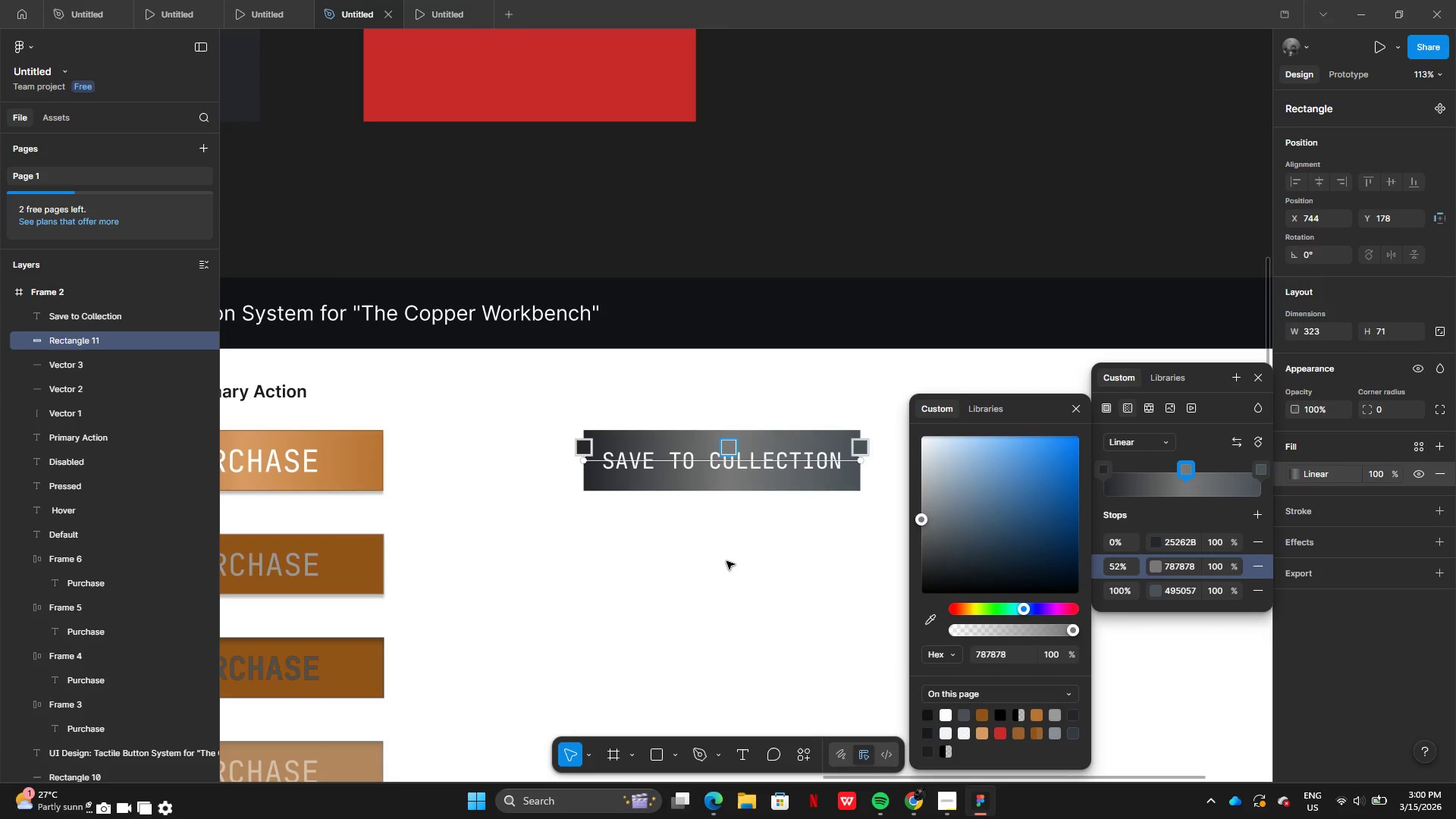 
left_click([726, 562])
 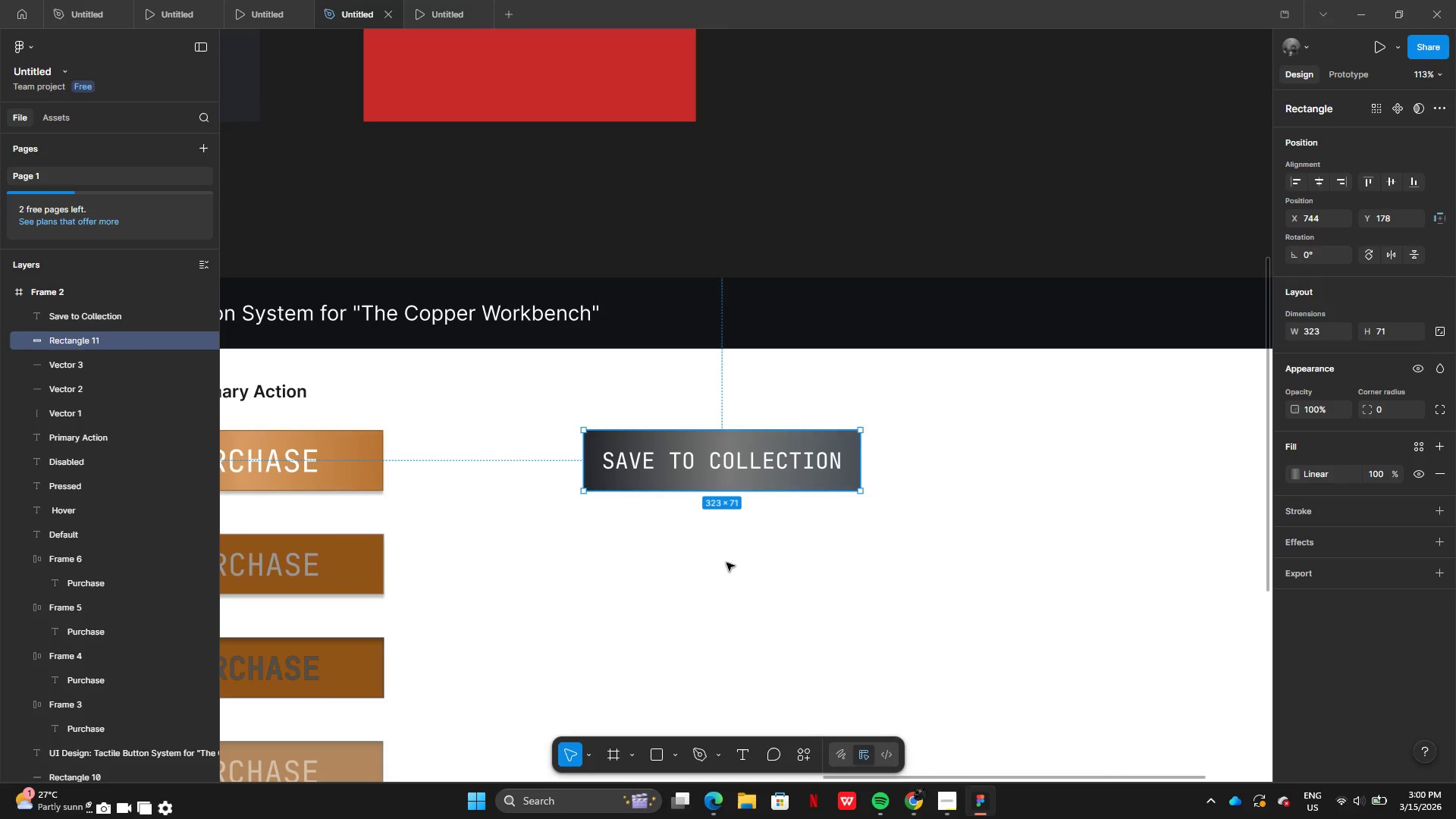 
left_click([726, 563])
 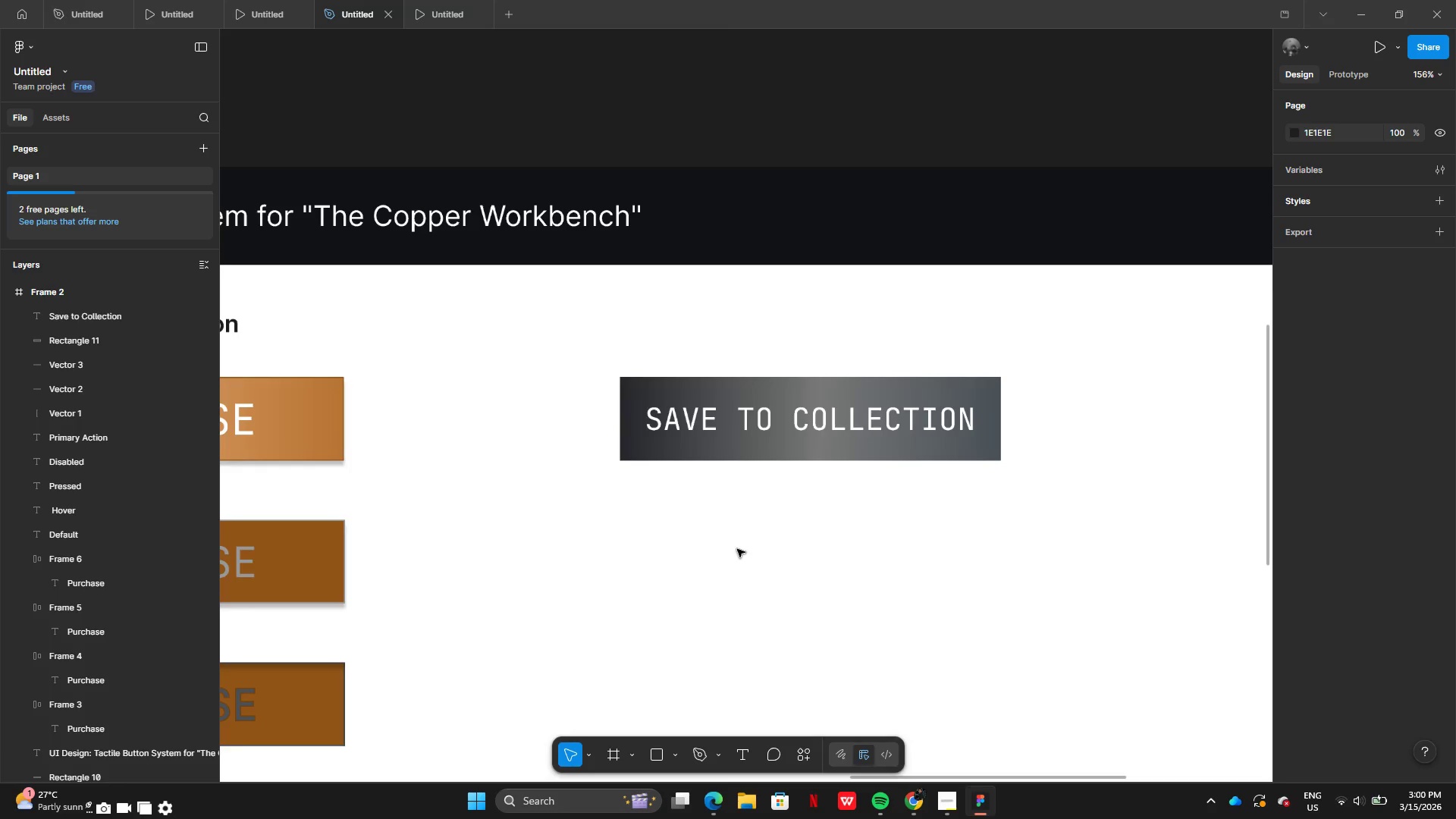 
wait(5.05)
 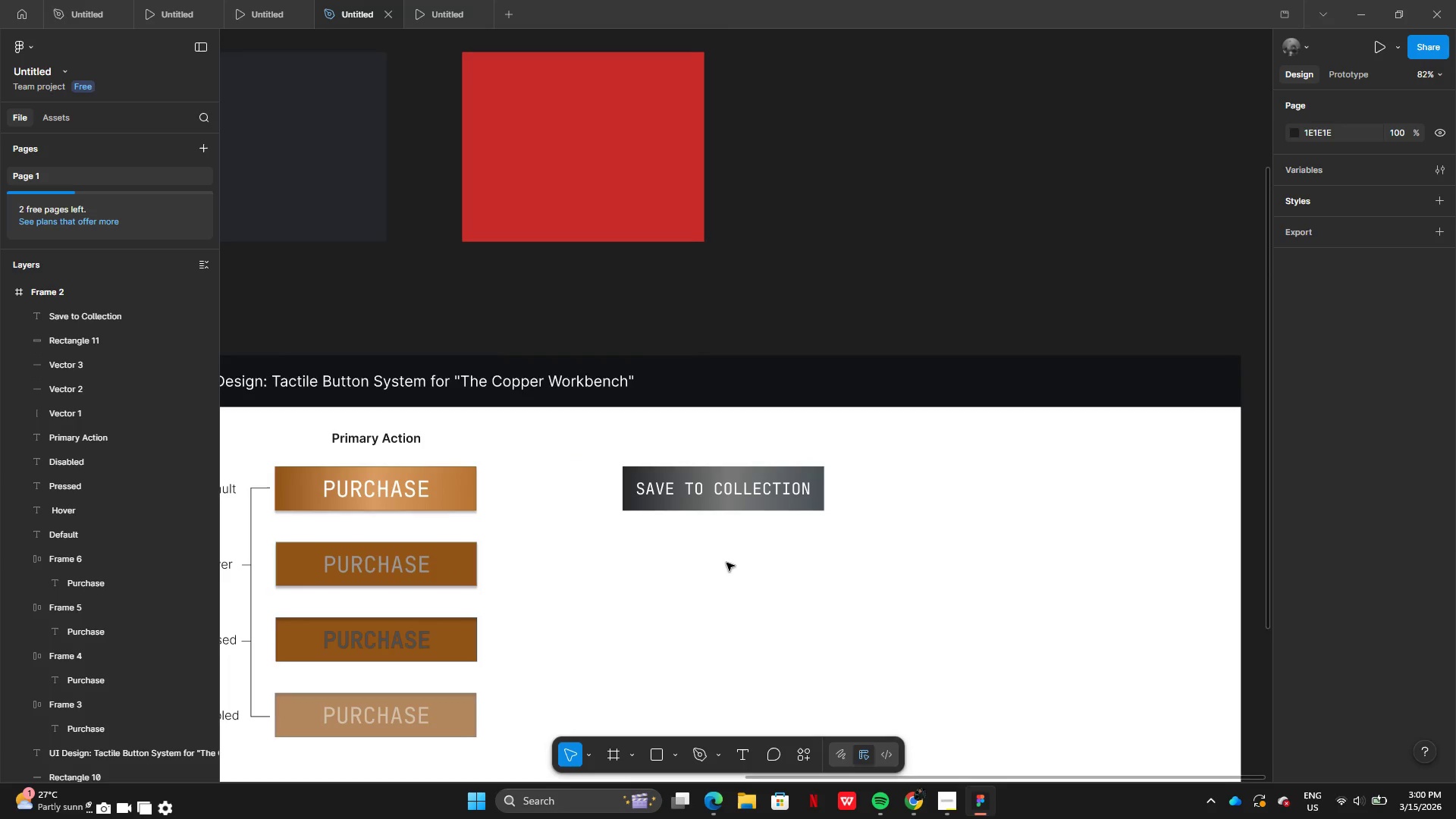 
left_click([805, 457])
 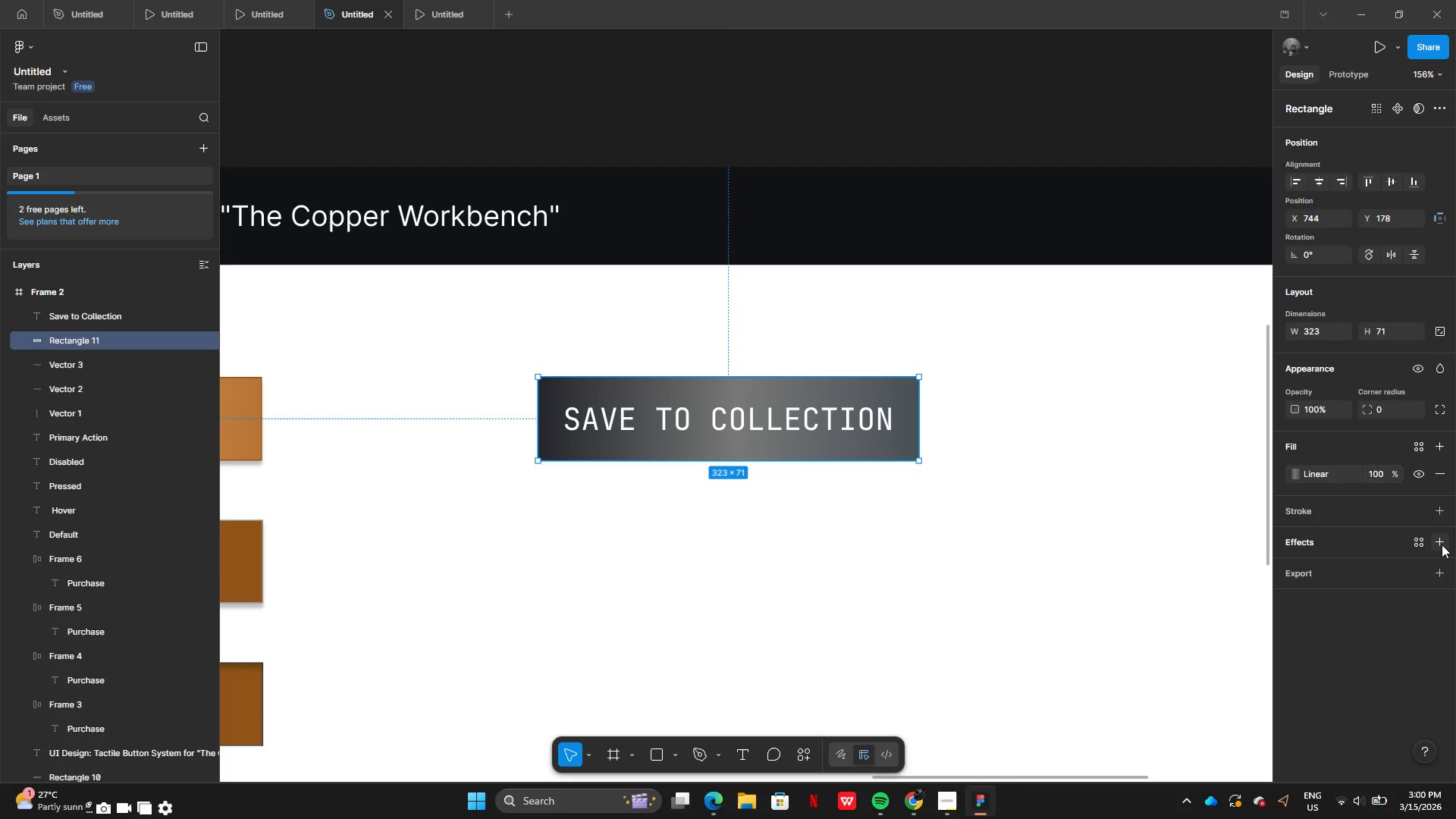 
mouse_move([1420, 551])
 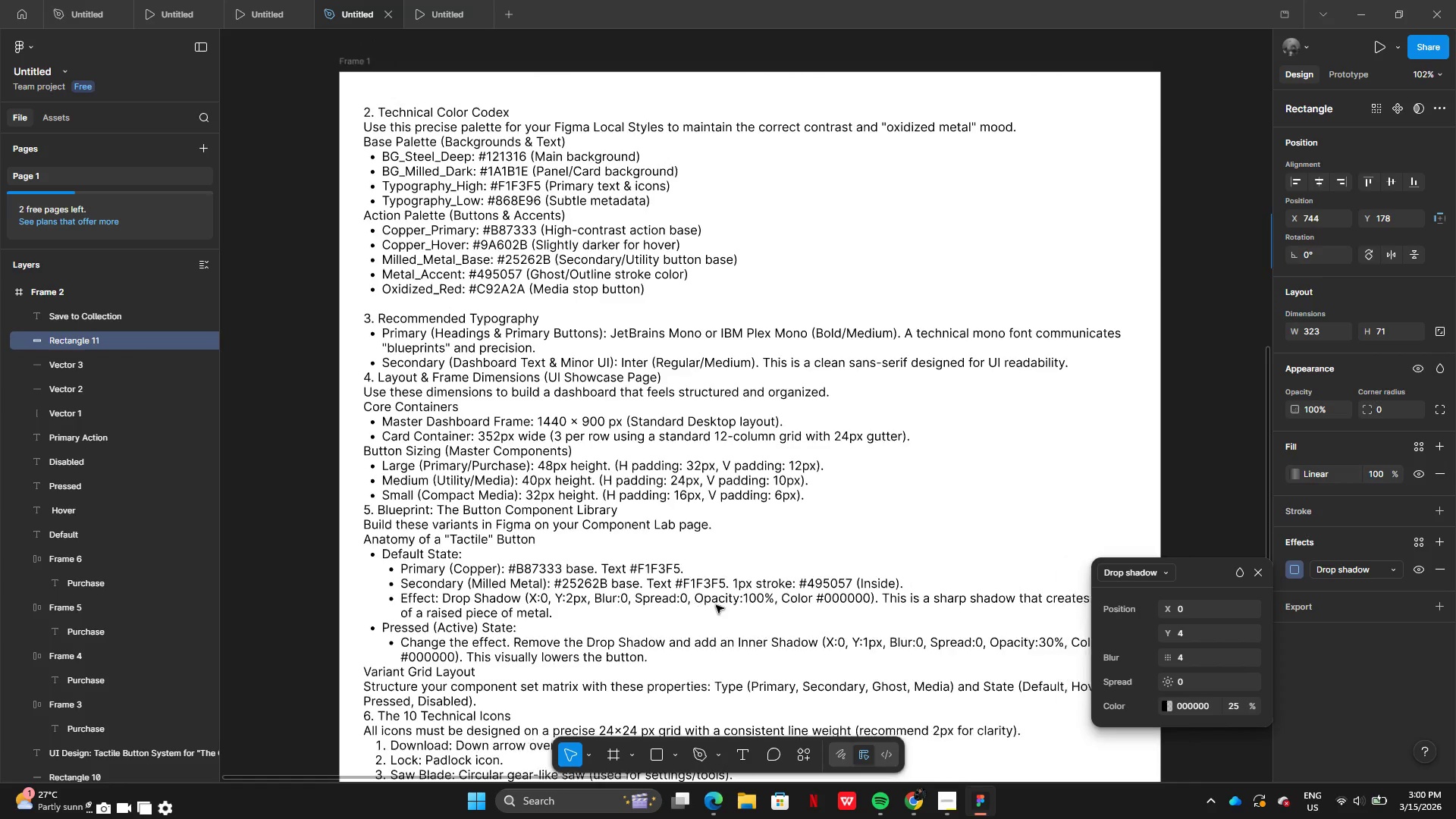 
wait(24.45)
 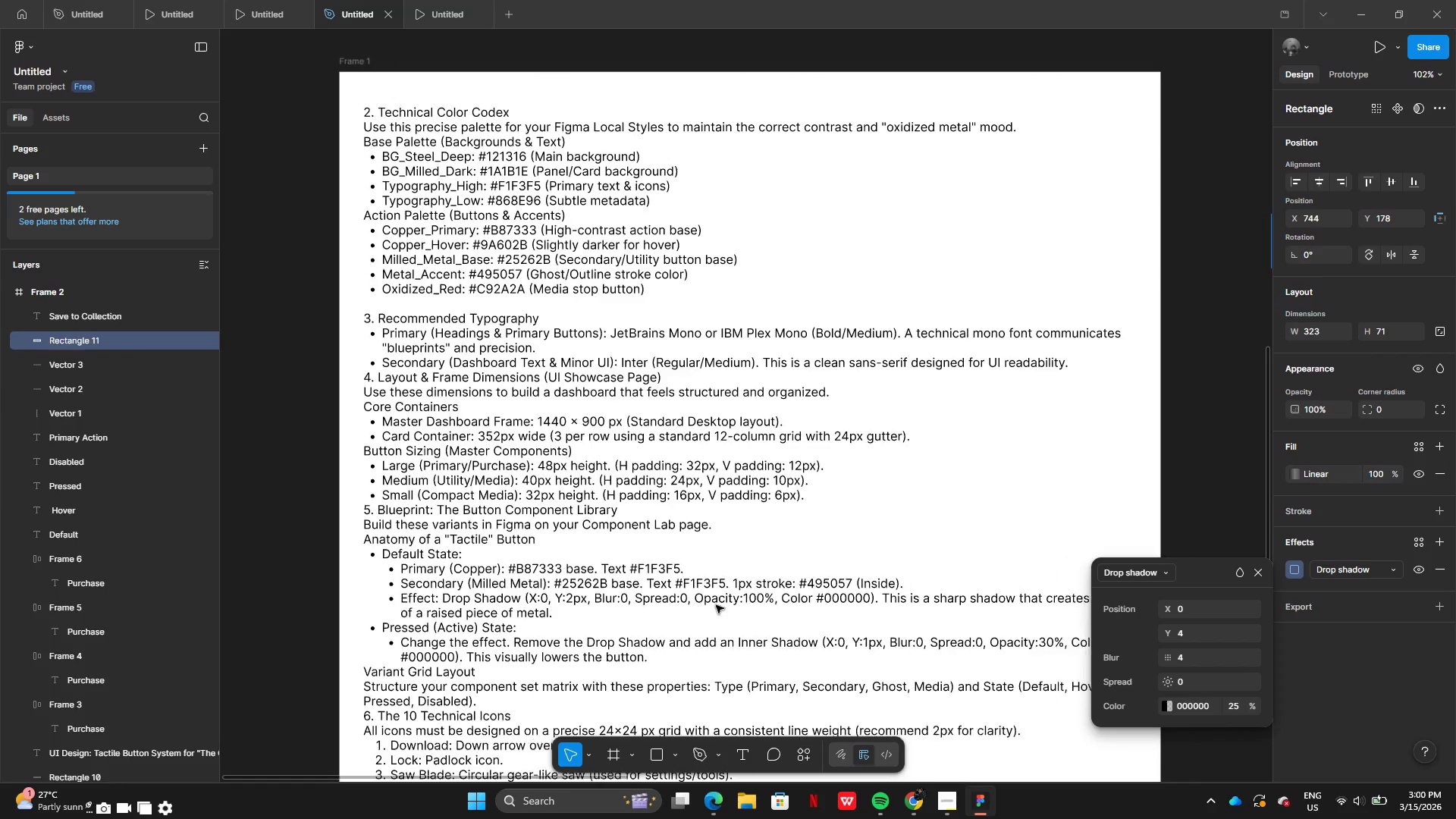 
key(2)
 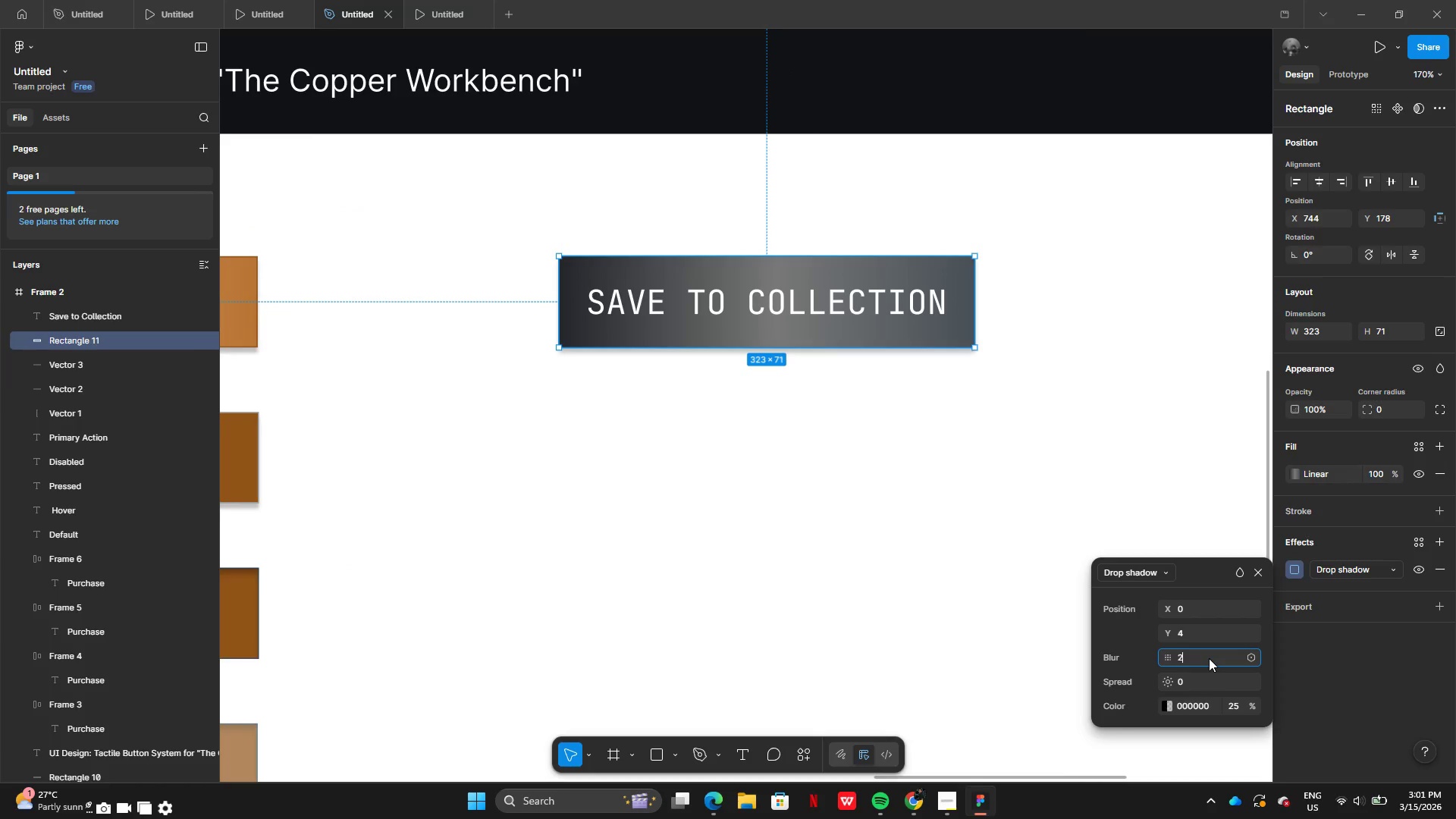 
key(Enter)
 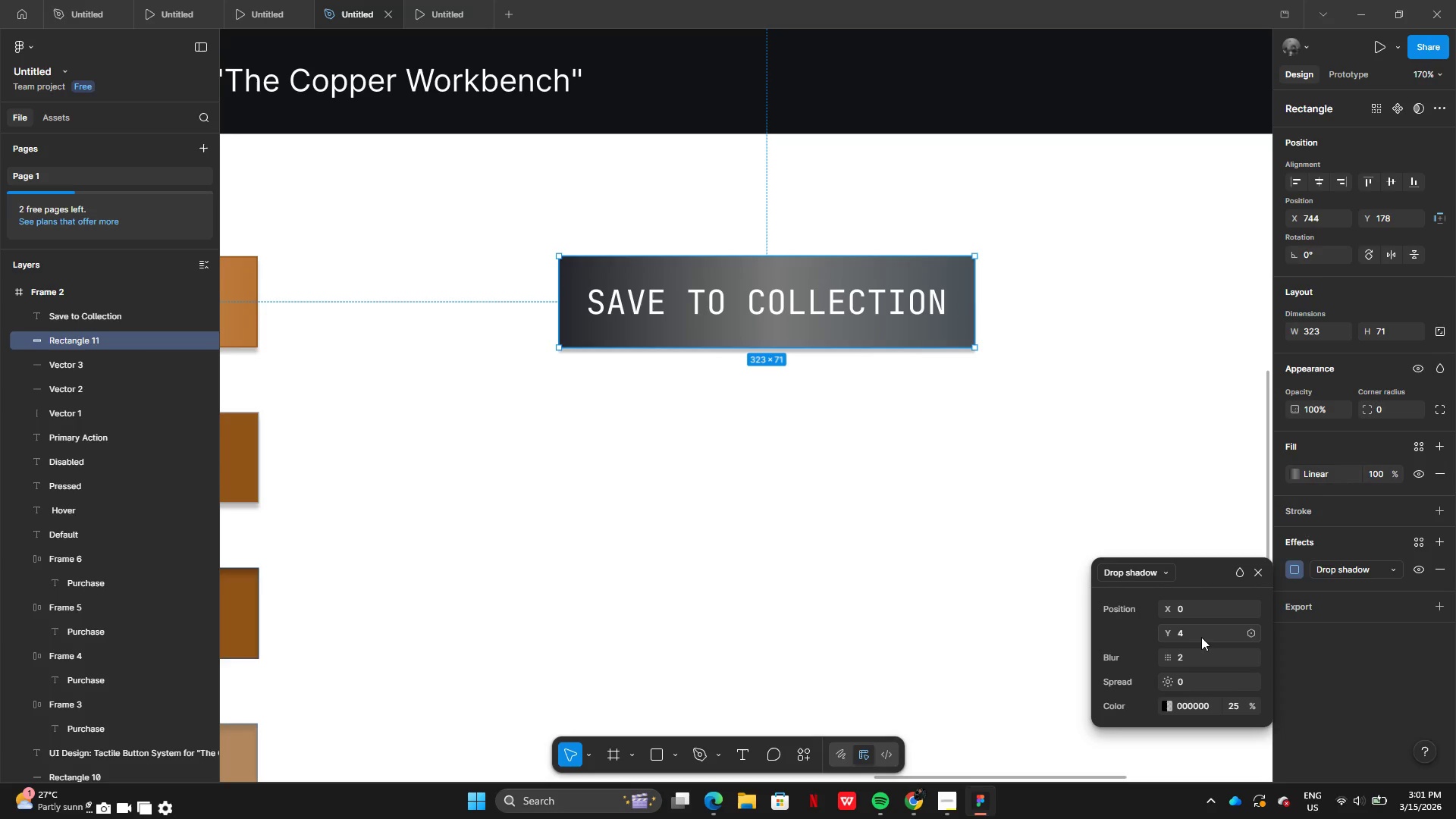 
left_click([972, 598])
 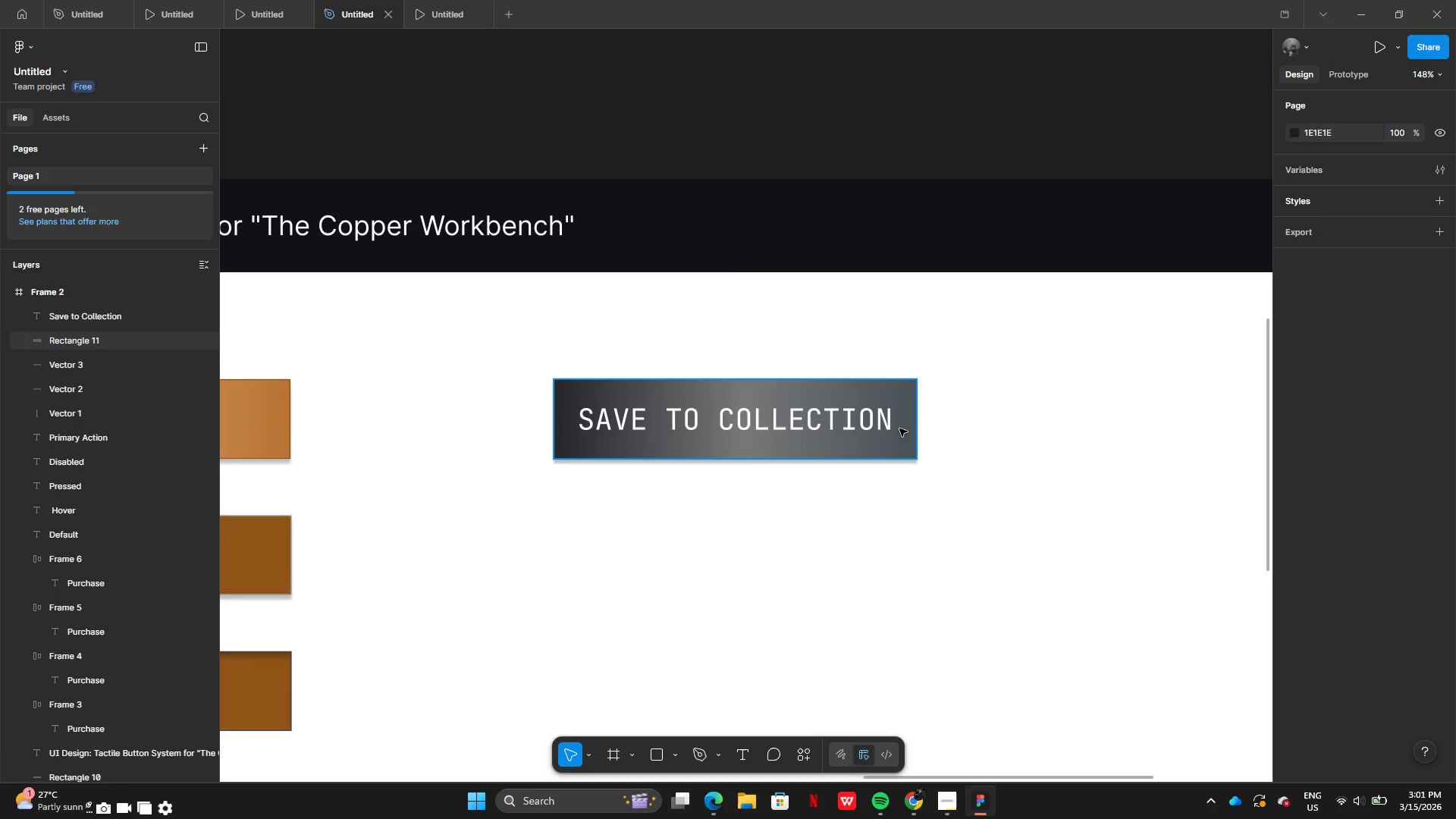 
wait(7.47)
 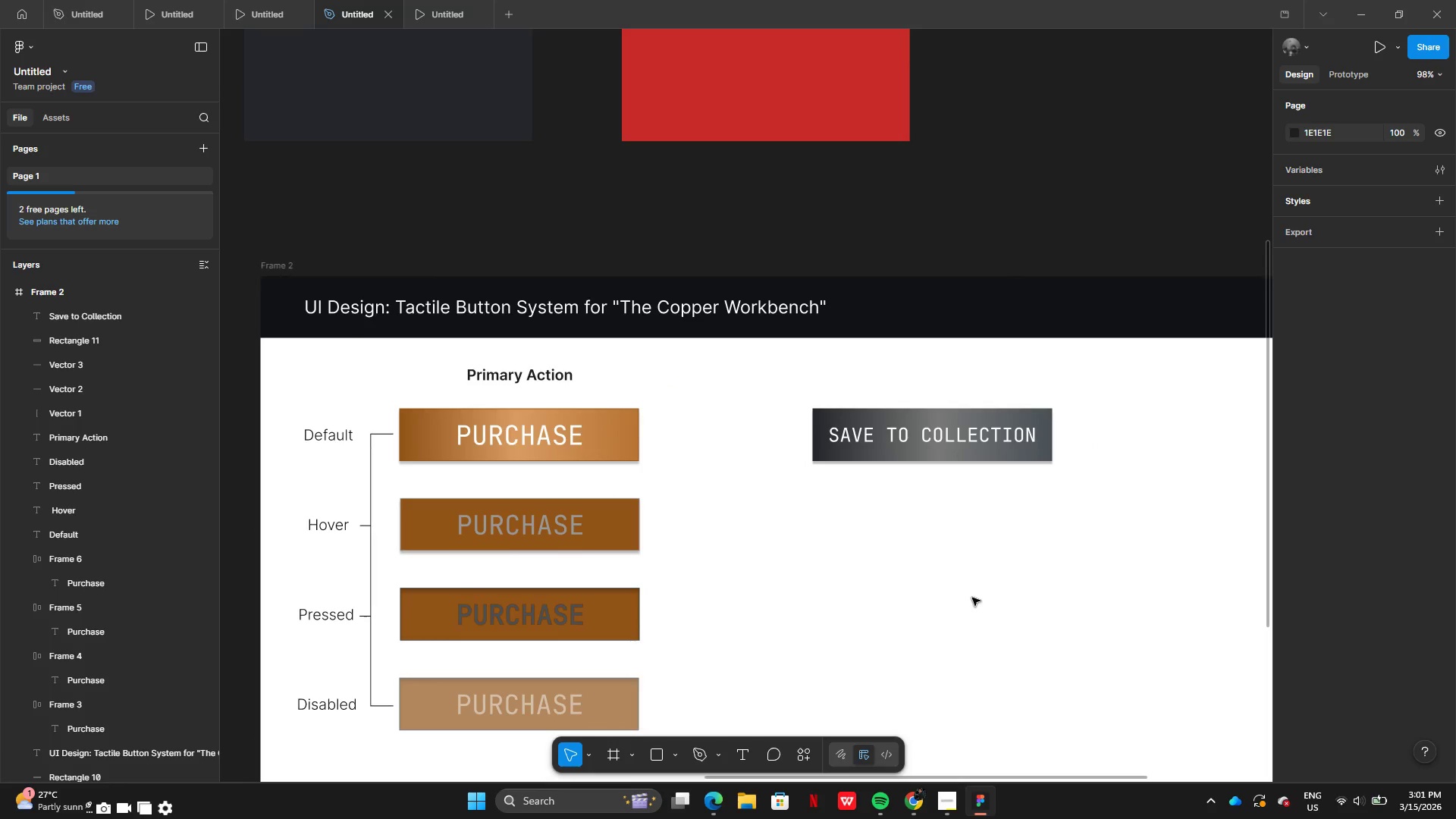 
left_click([1437, 514])
 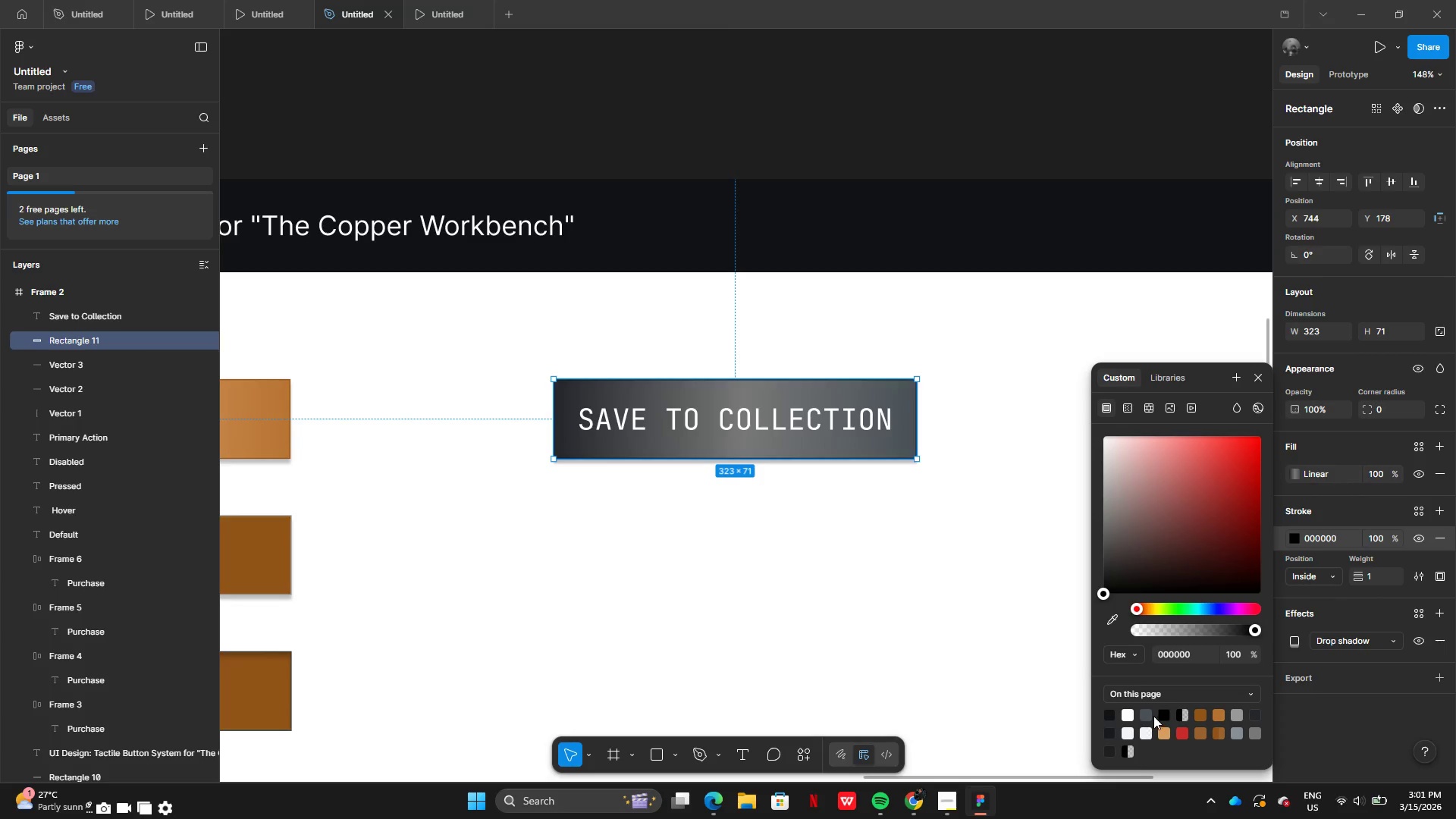 
left_click([1148, 711])
 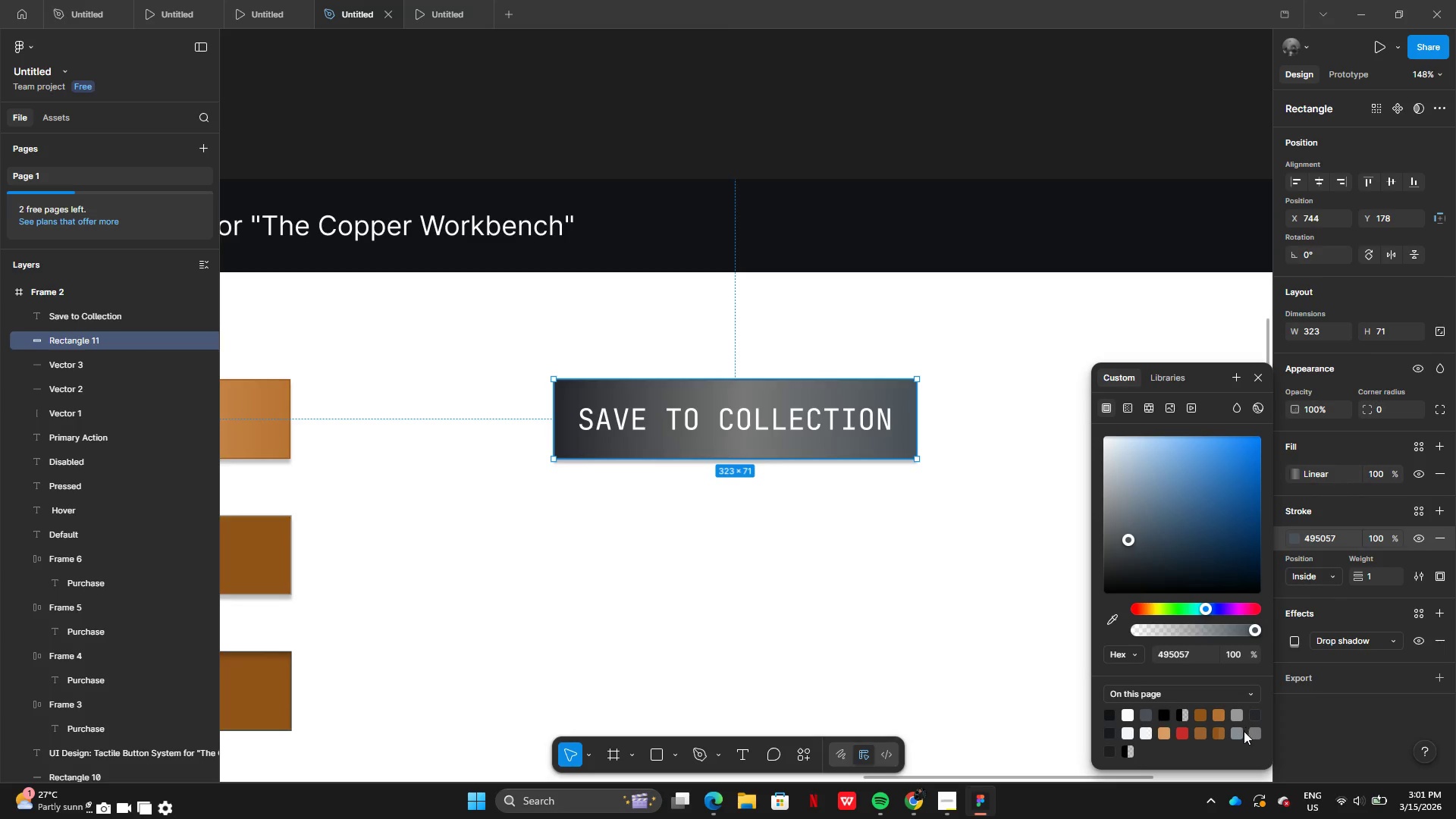 
left_click([1196, 719])
 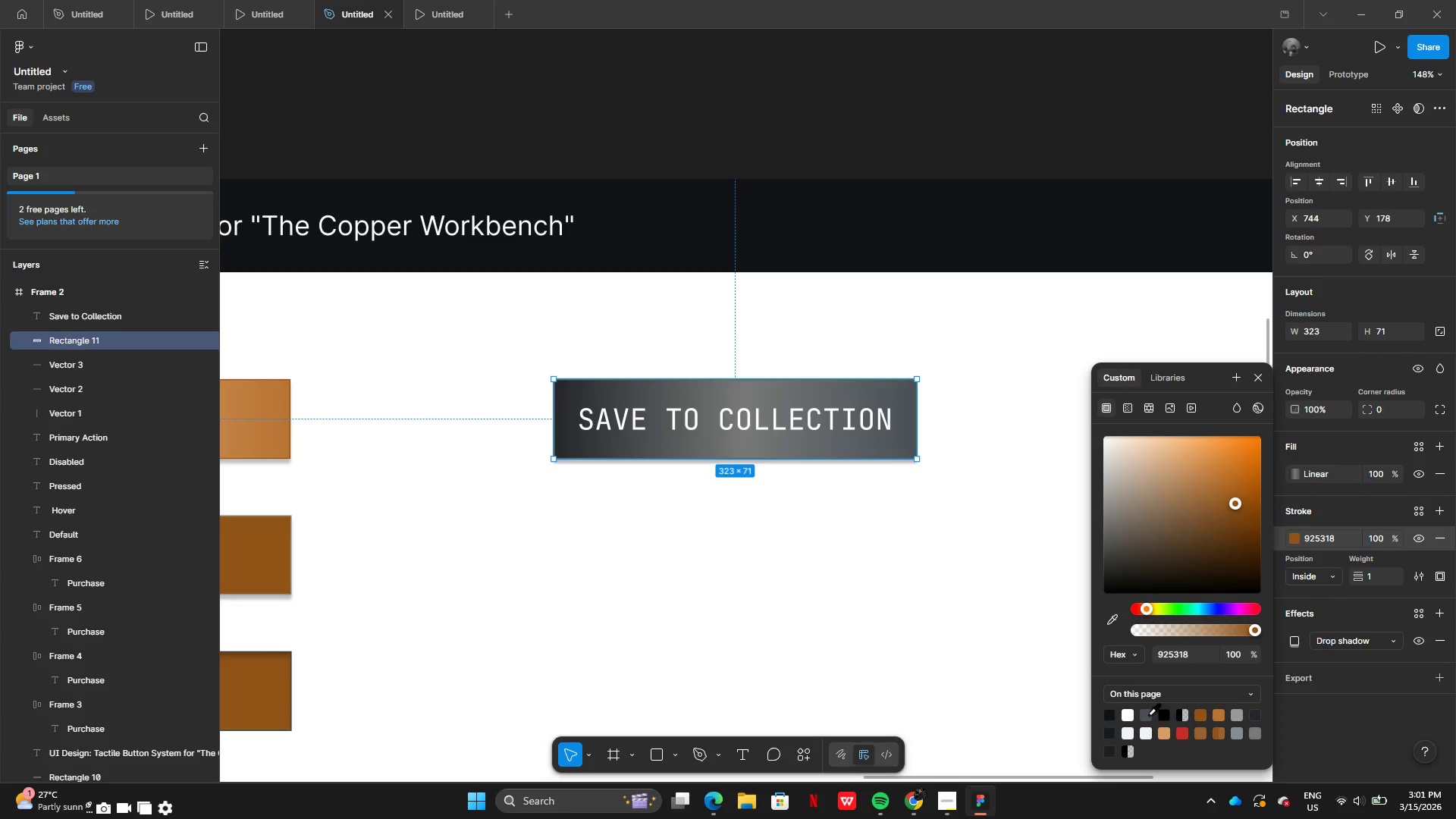 
left_click([1164, 716])
 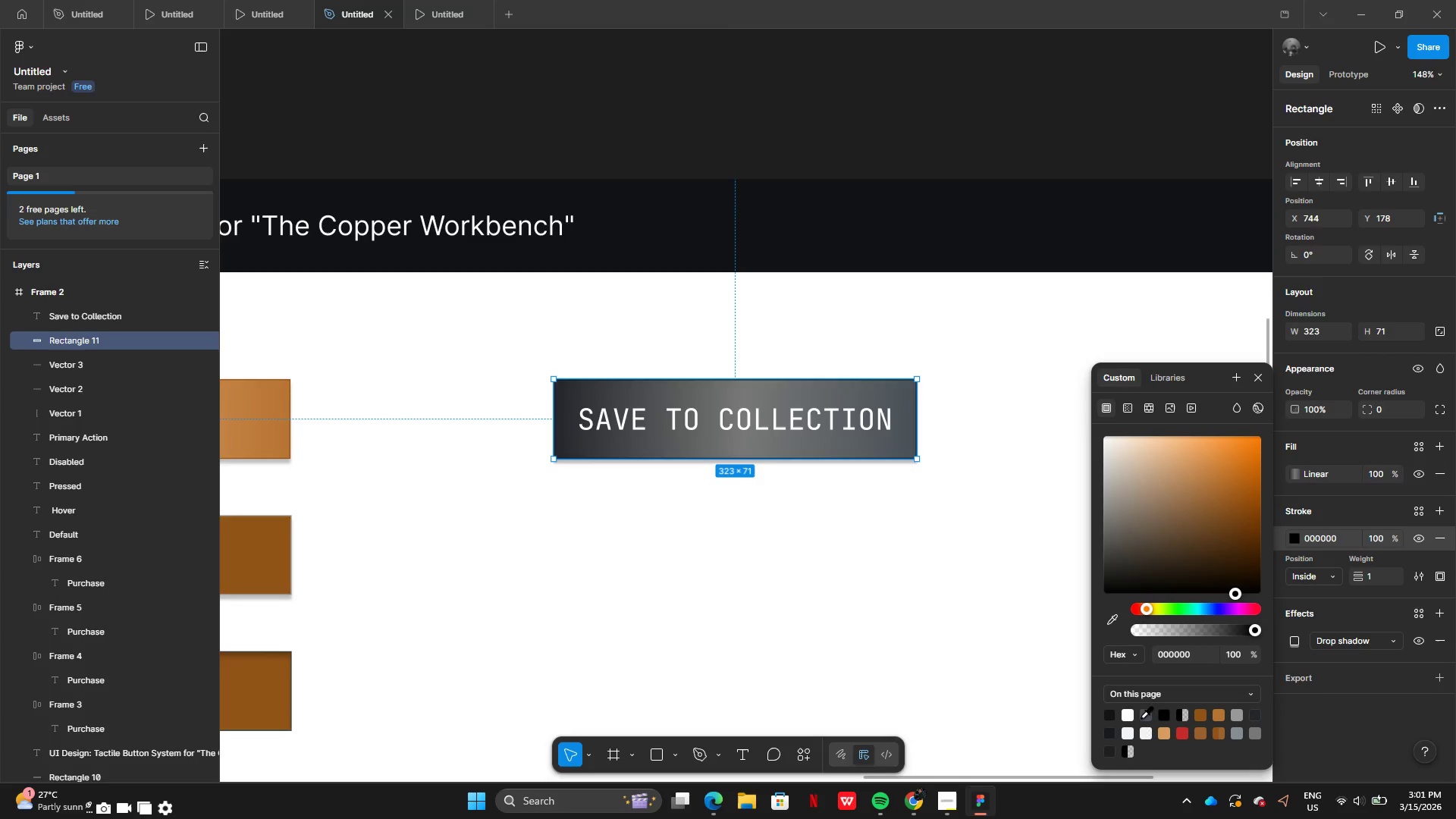 
left_click([1142, 717])
 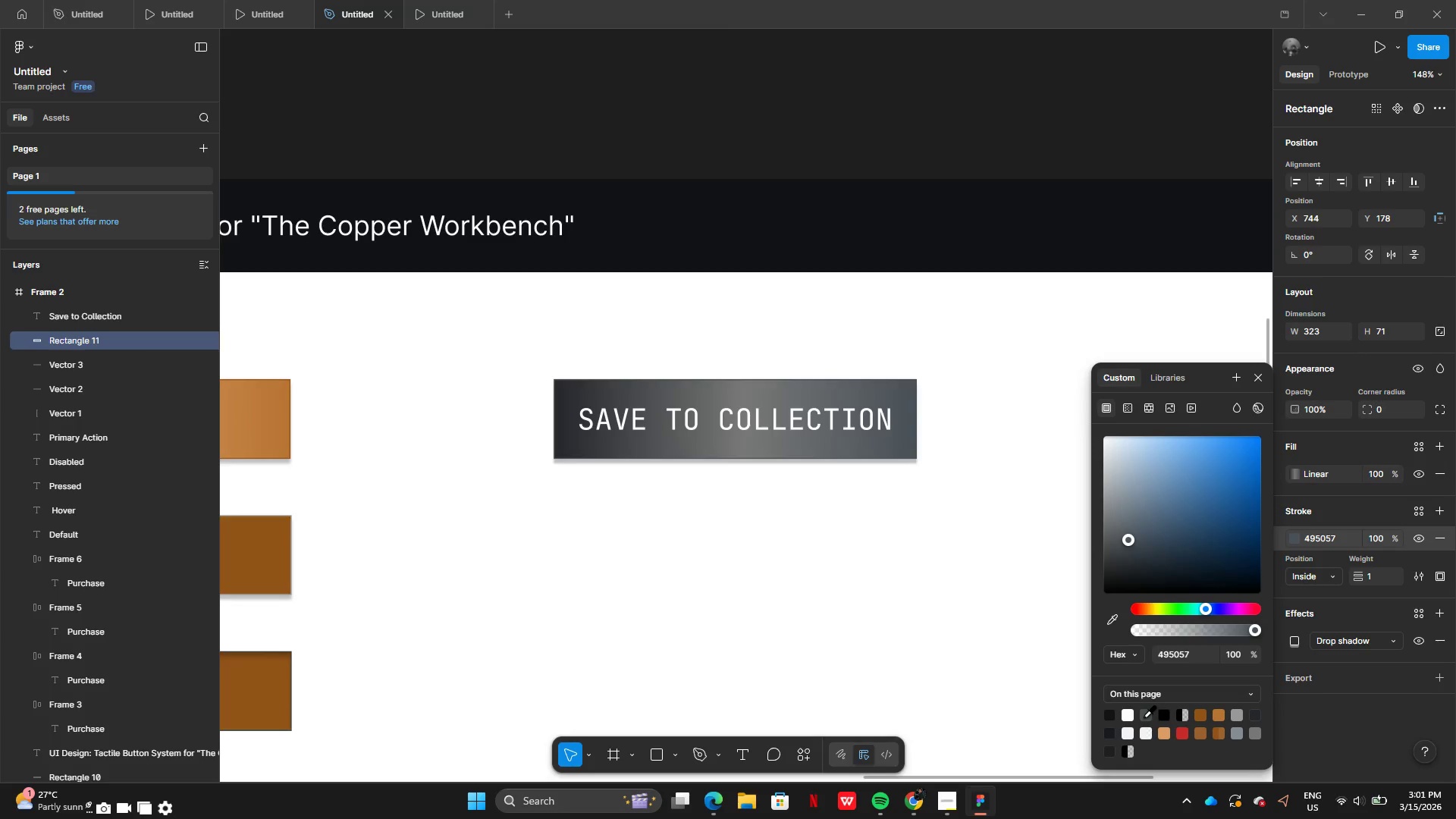 
left_click([1145, 717])
 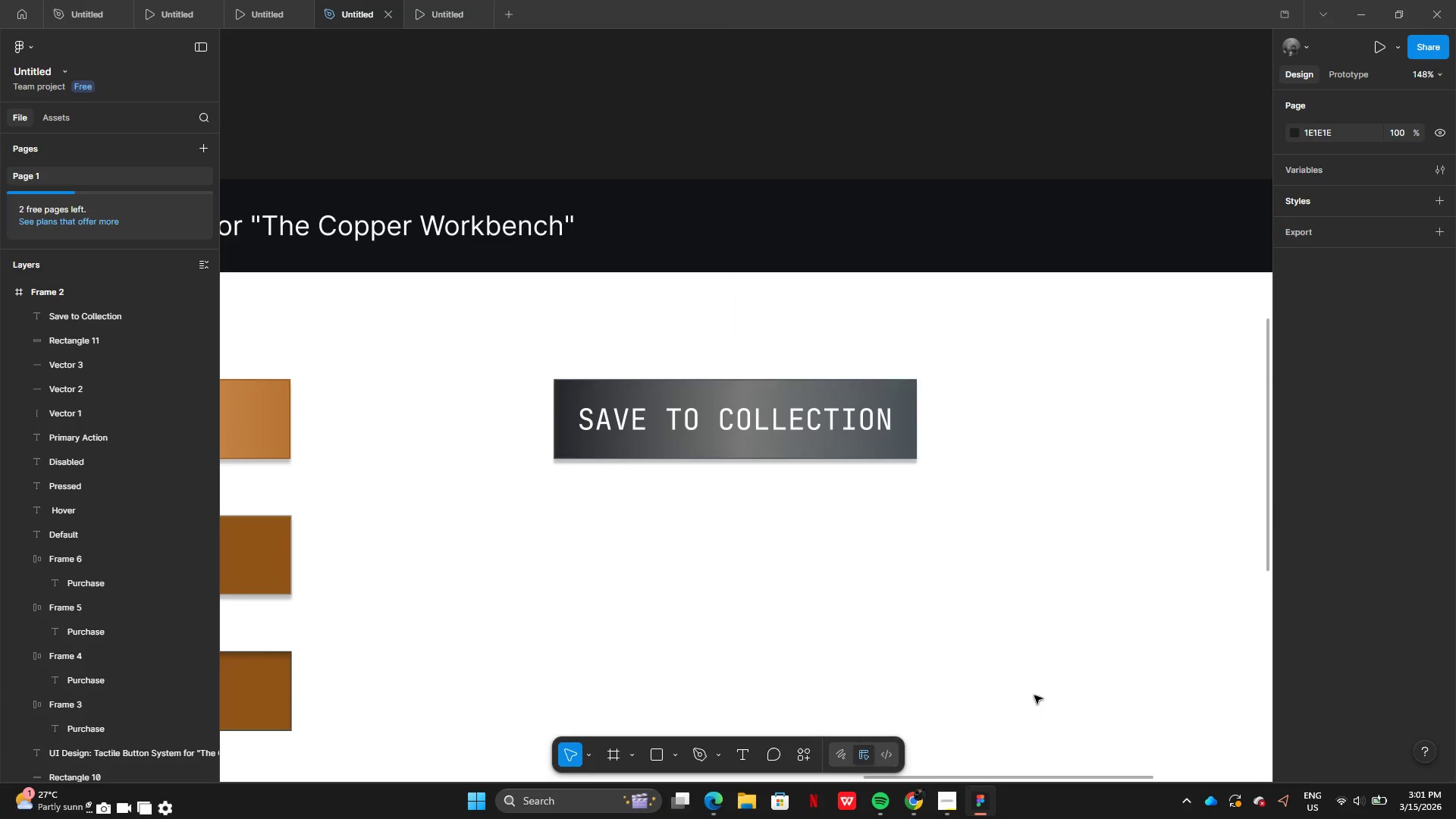 
double_click([1034, 695])
 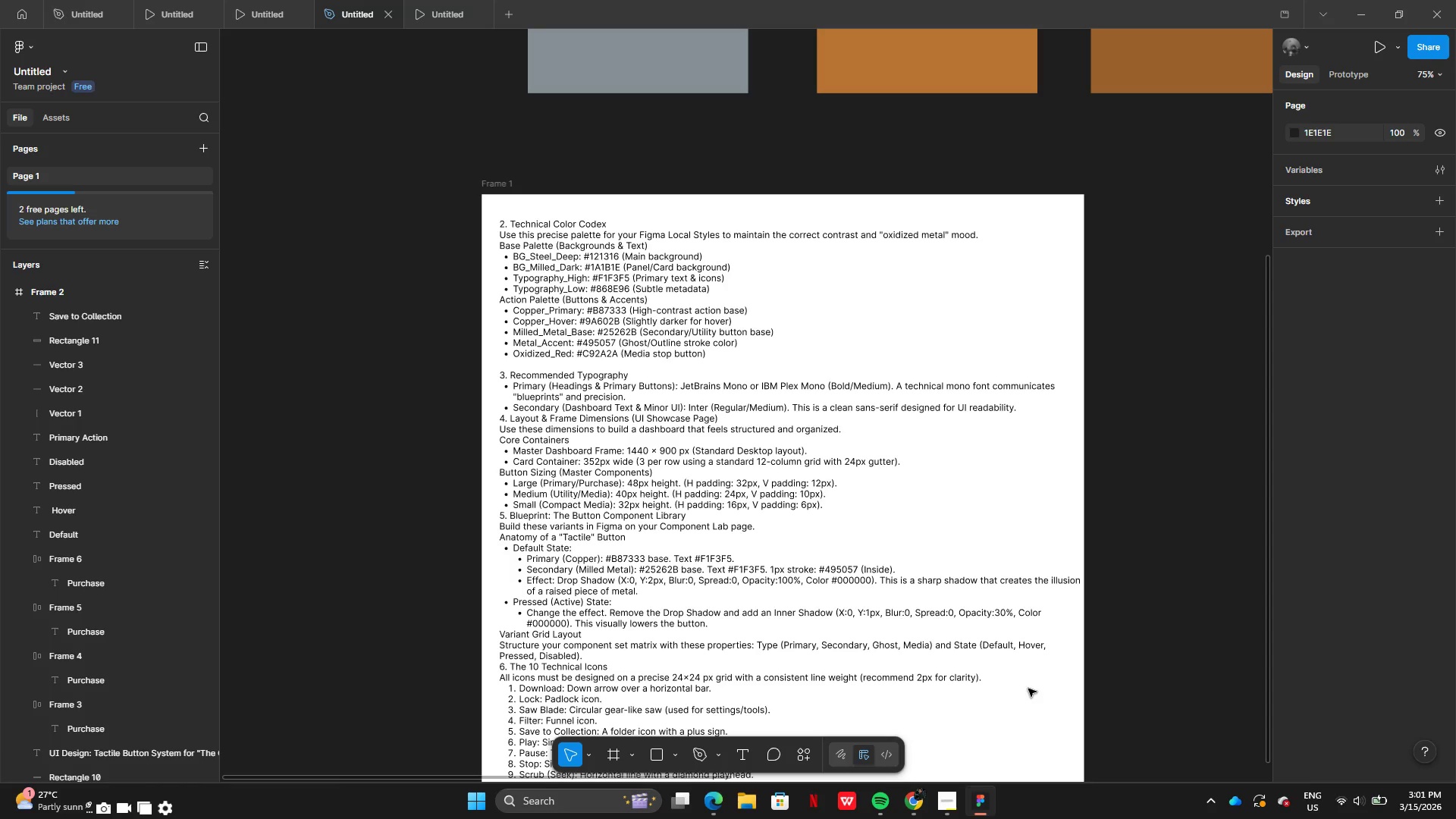 
wait(23.7)
 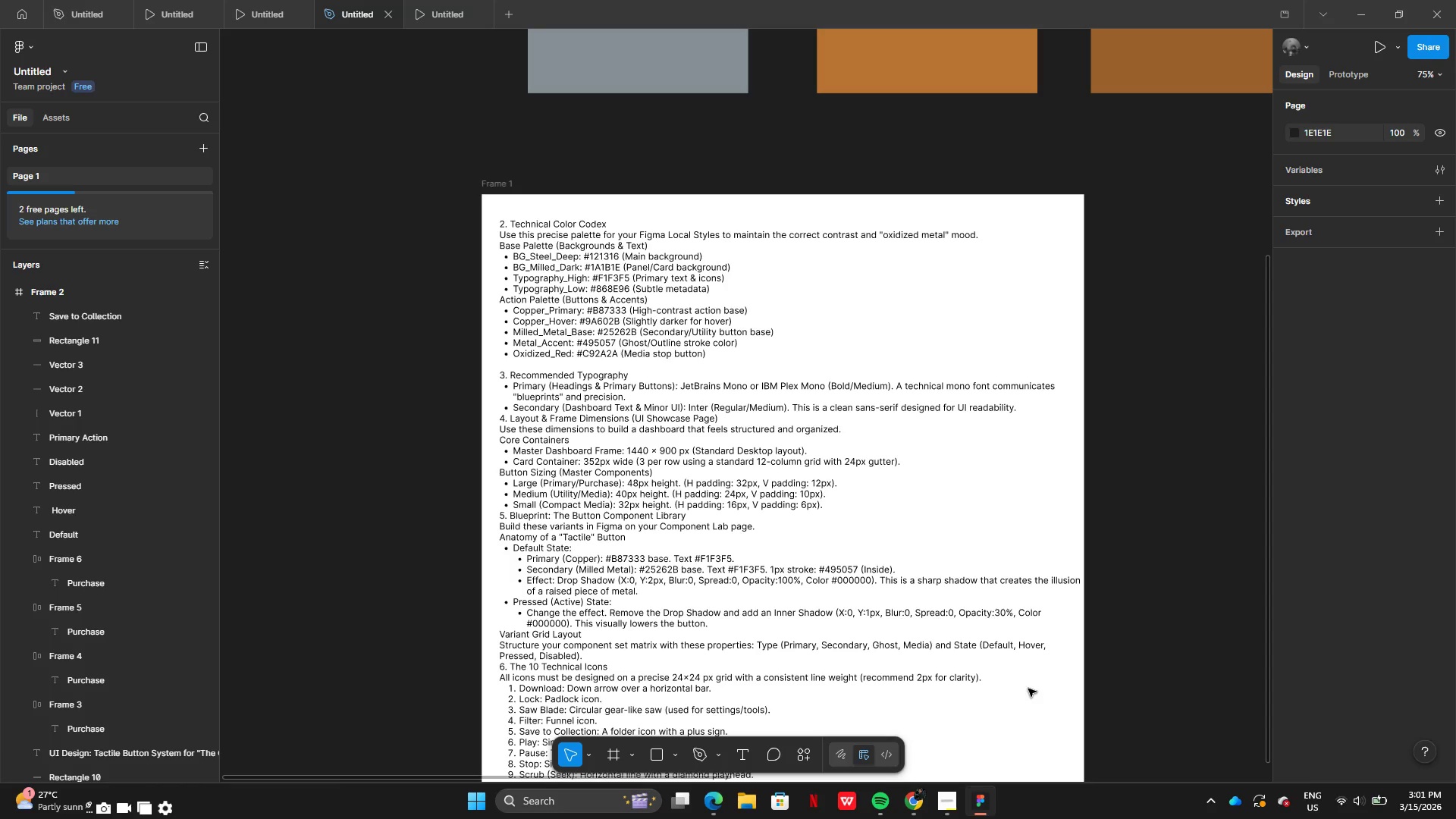 
scroll: coordinate [1028, 689], scroll_direction: none, amount: 0.0
 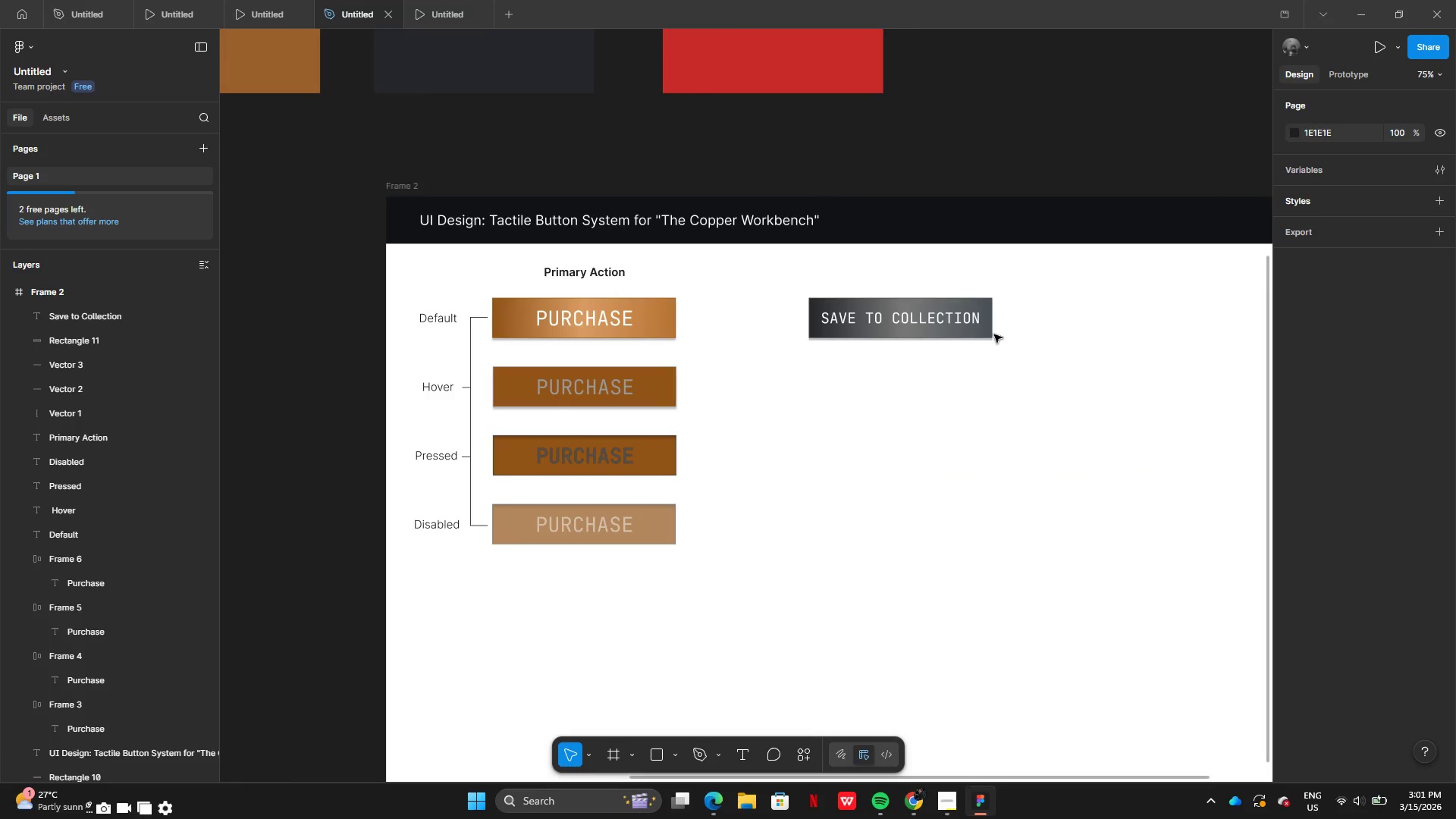 
left_click([985, 331])
 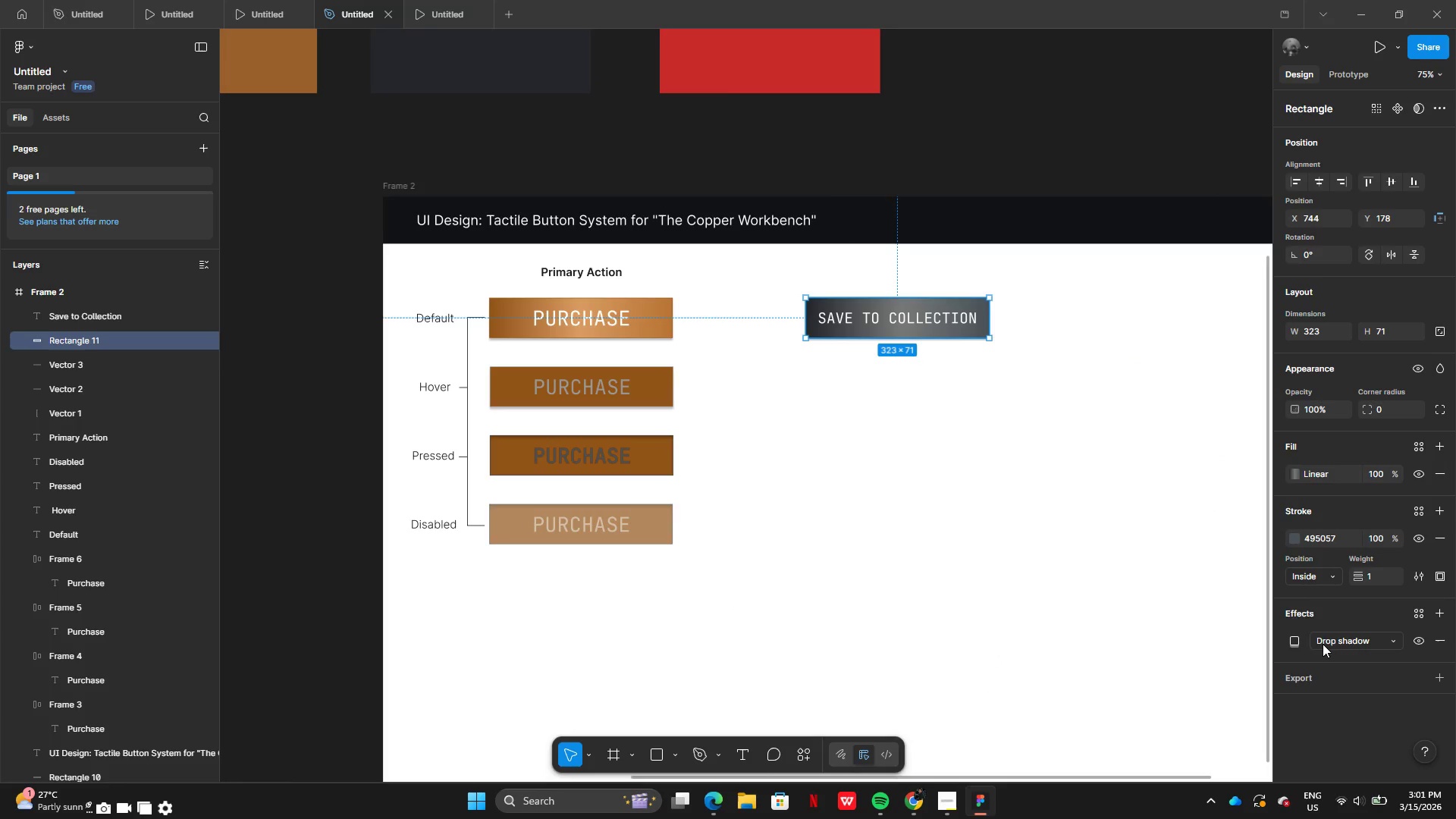 
left_click([1294, 638])
 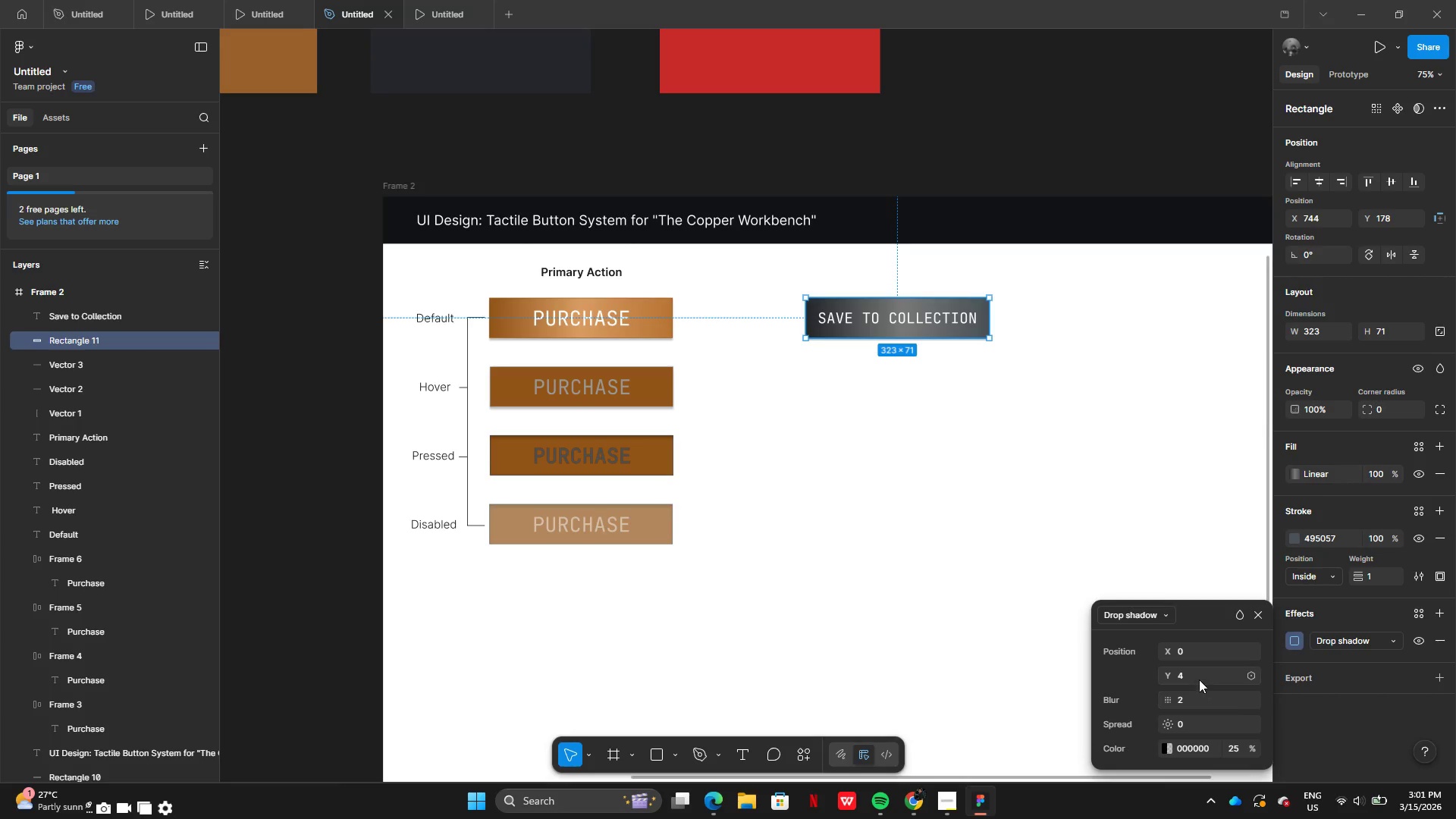 
left_click([1196, 675])
 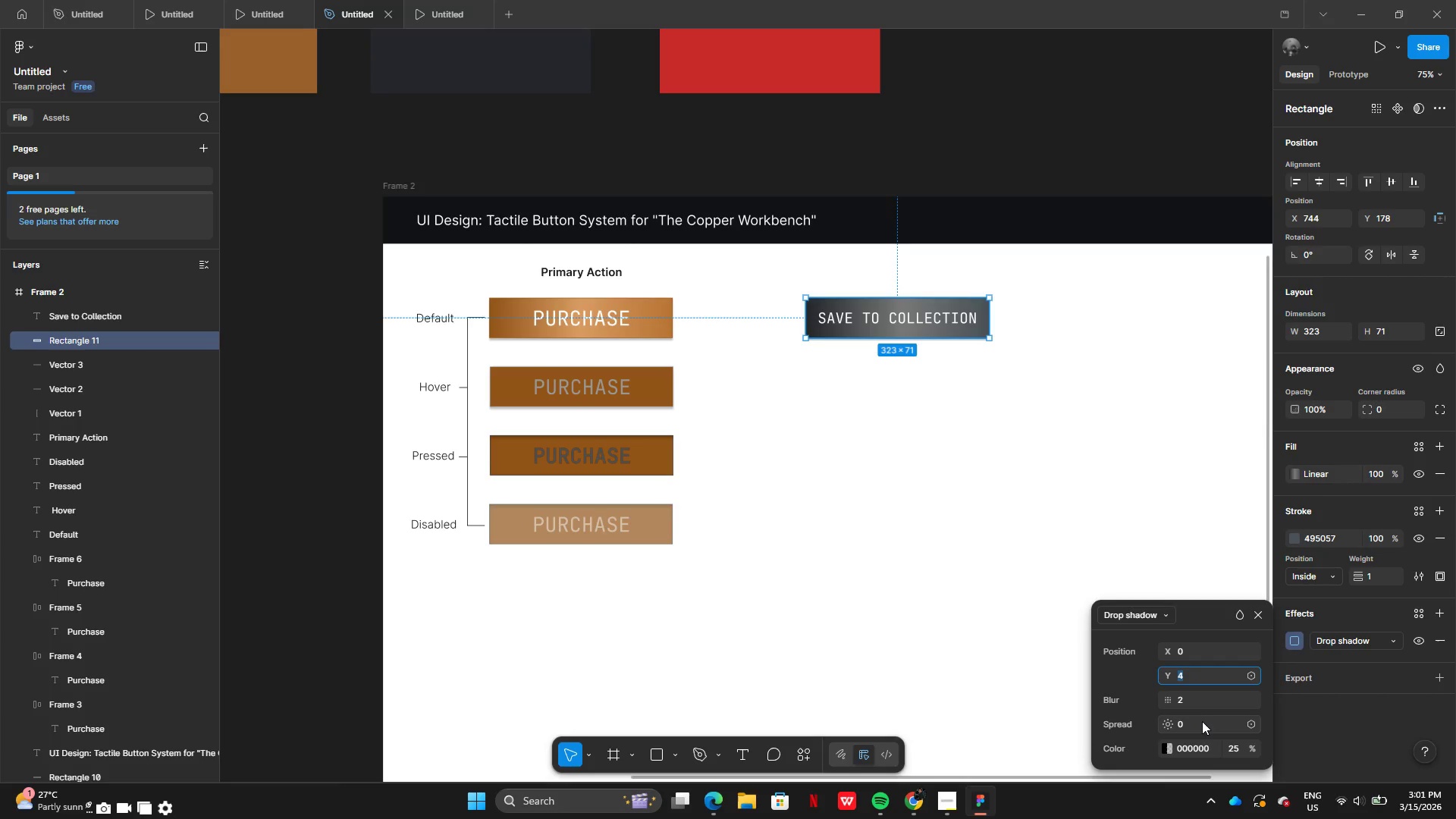 
left_click([1202, 723])
 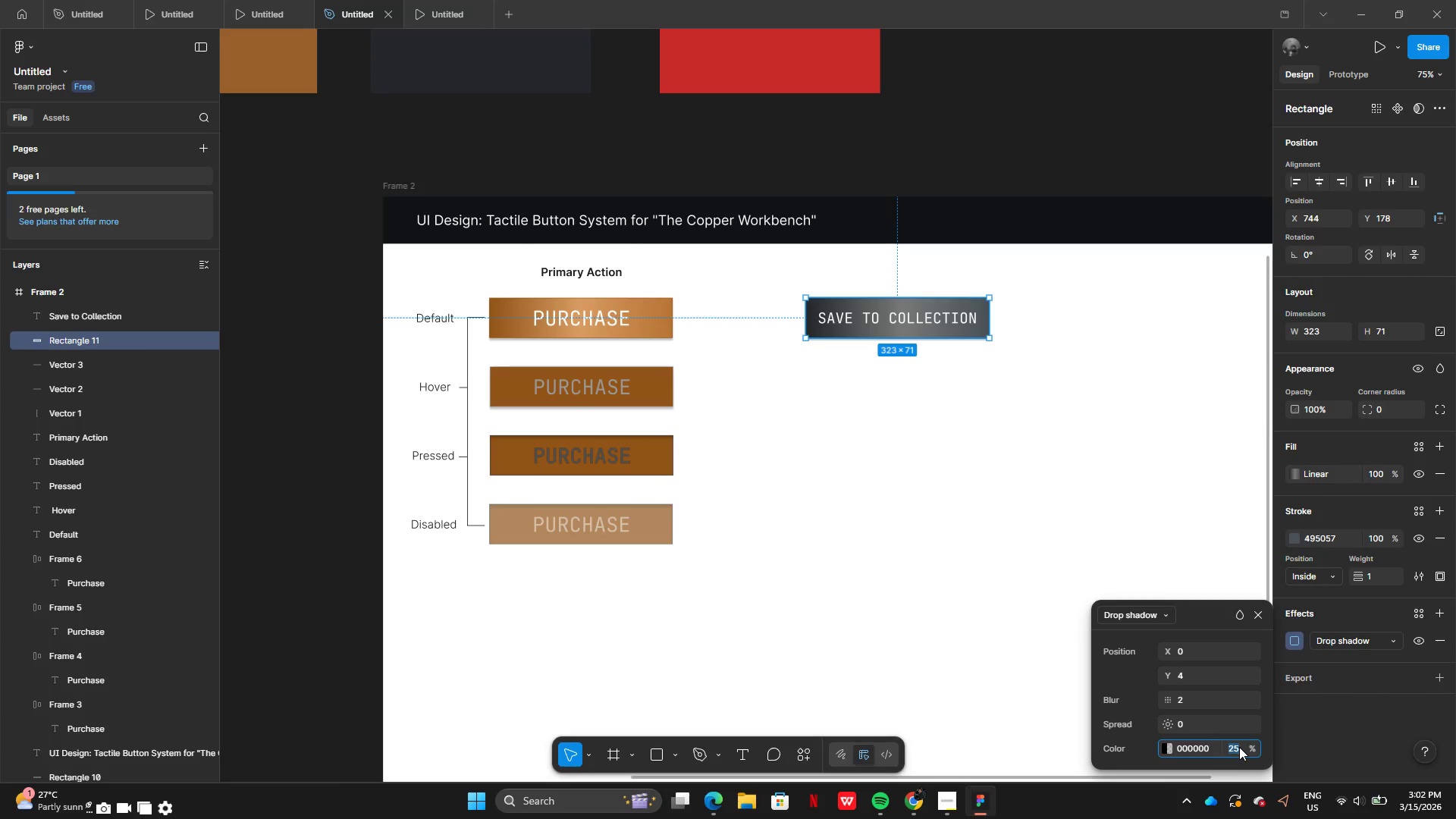 
wait(7.7)
 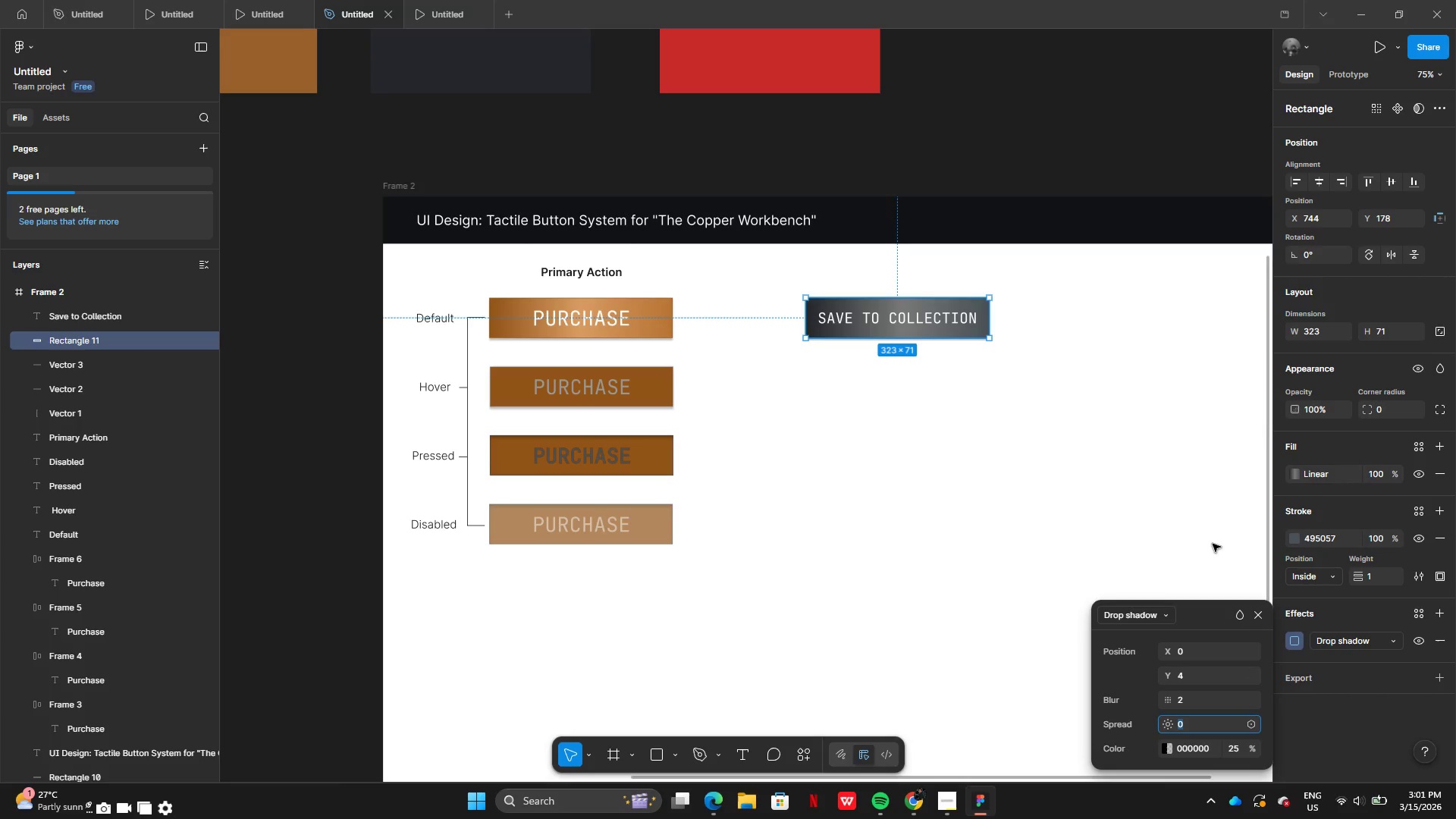 
left_click([1198, 533])
 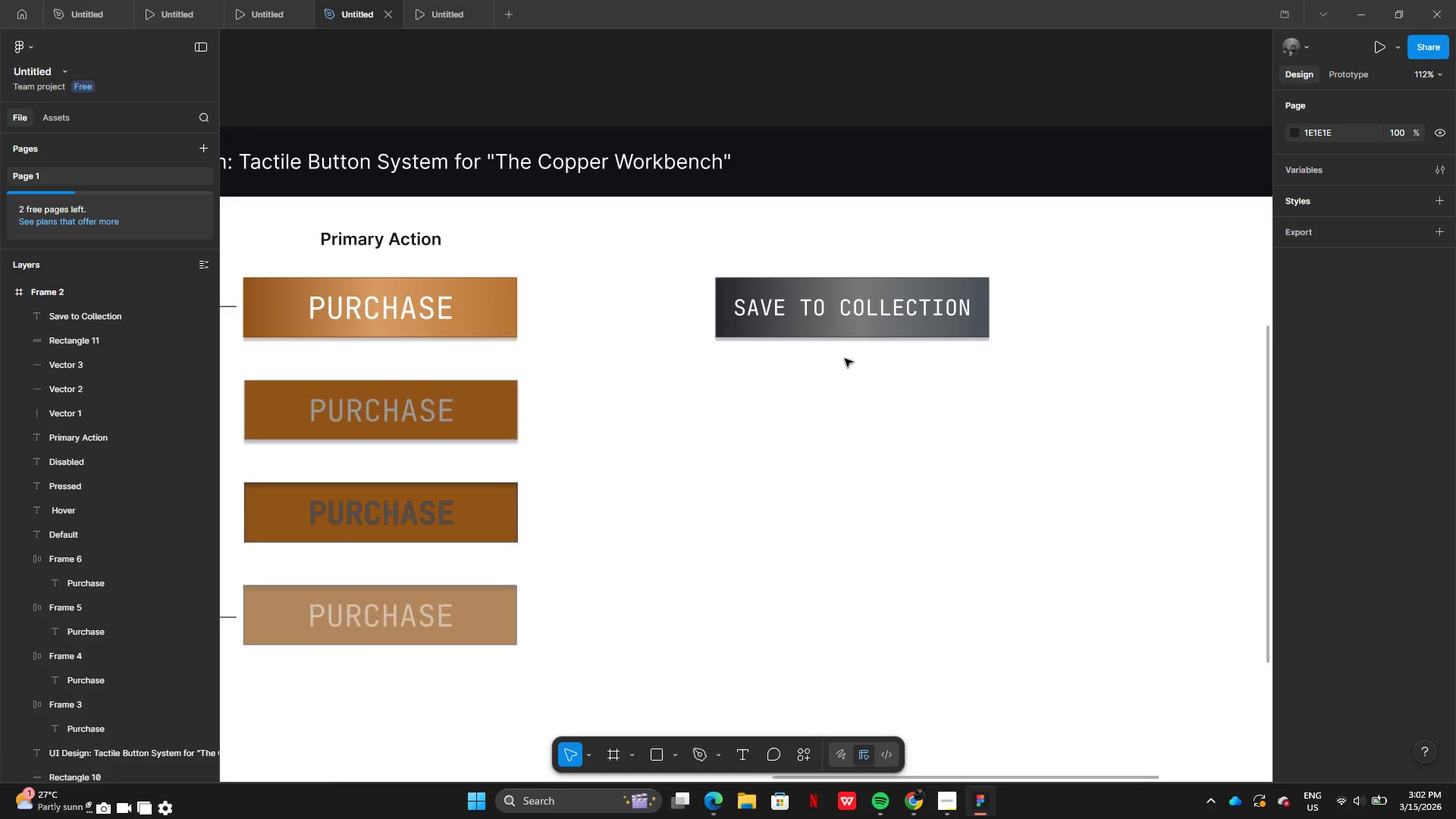 
left_click_drag(start_coordinate=[830, 271], to_coordinate=[868, 354])
 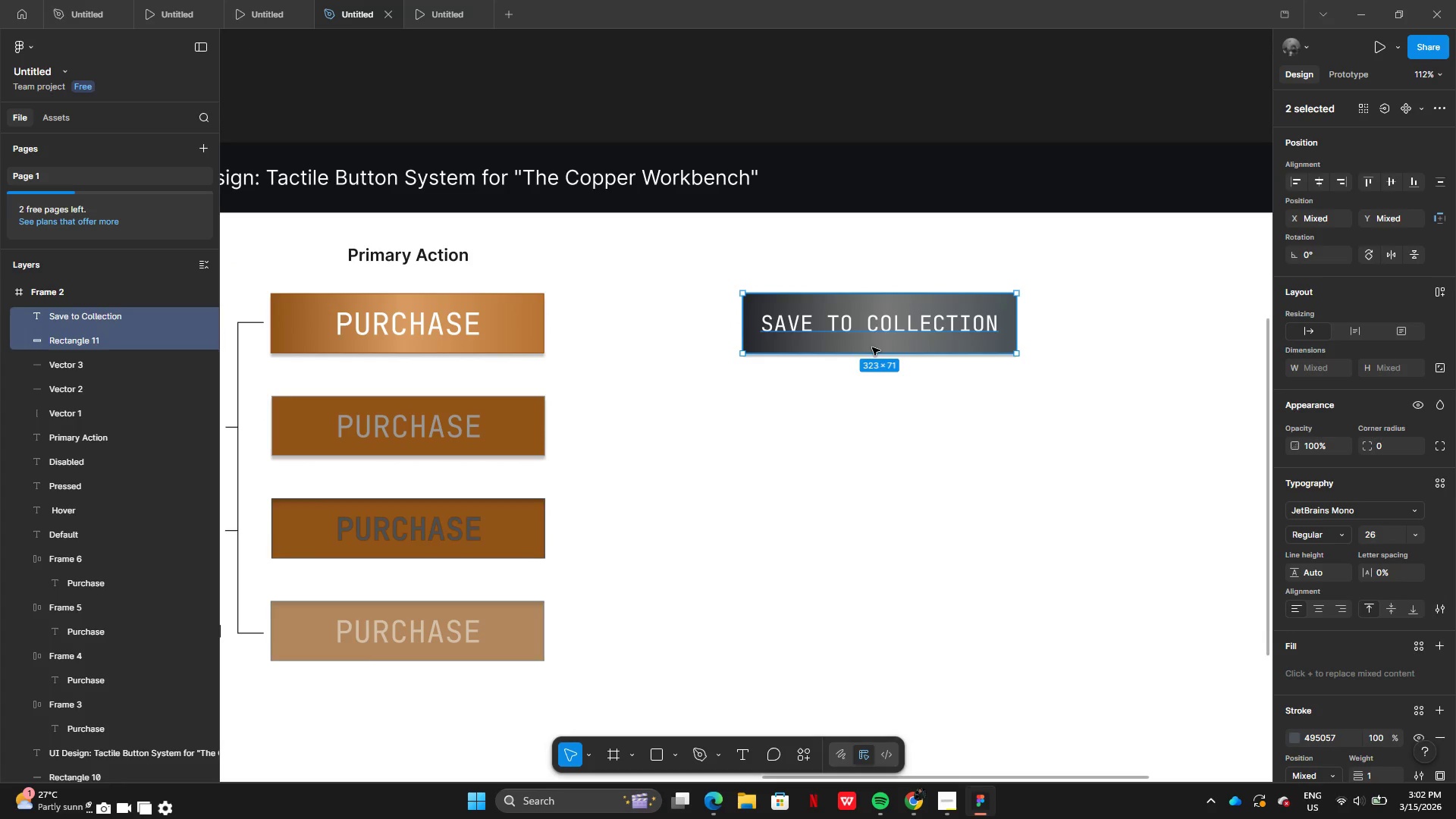 
key(Shift+A)
 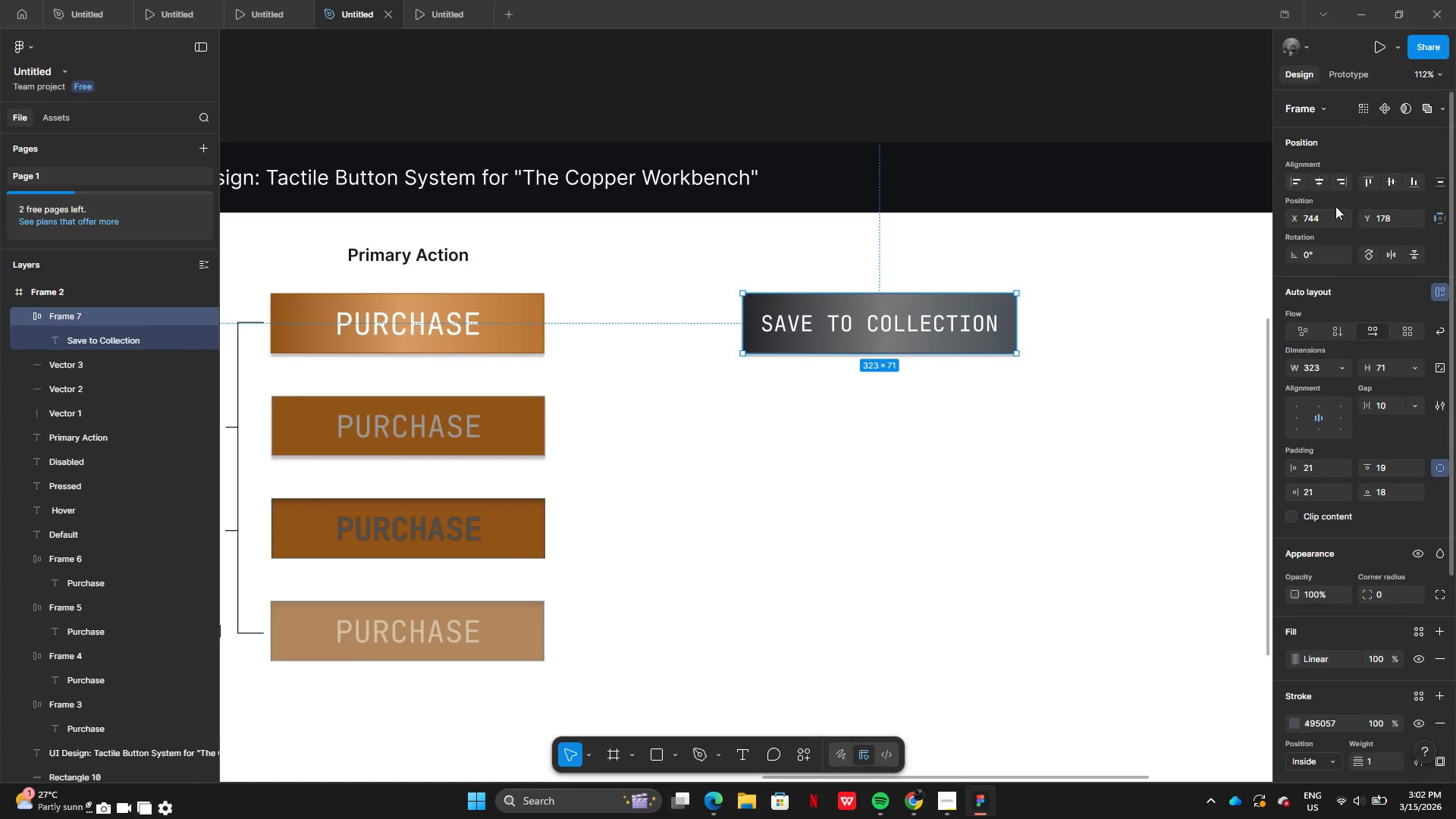 
left_click([1316, 177])
 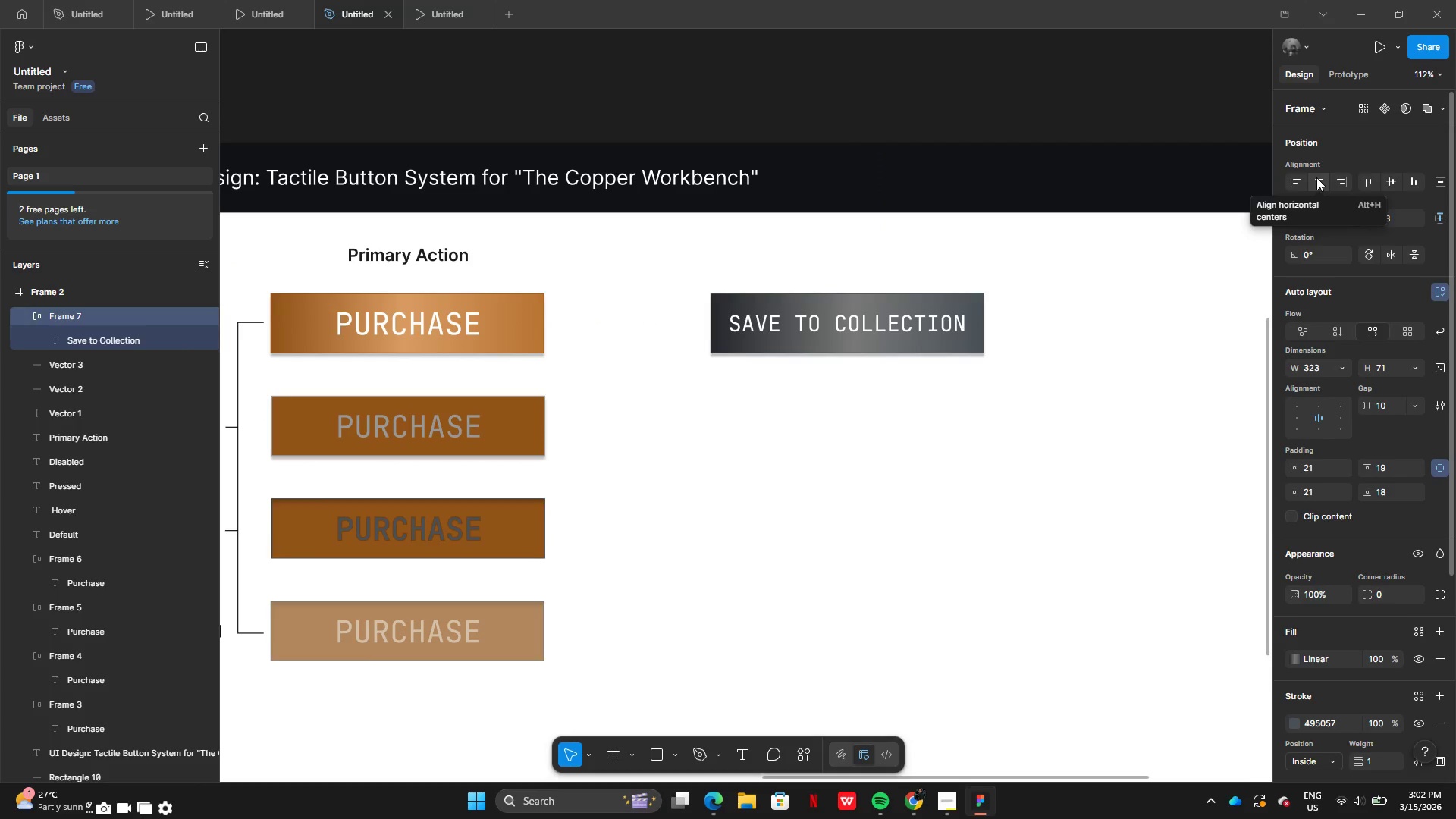 
key(Control+Z)
 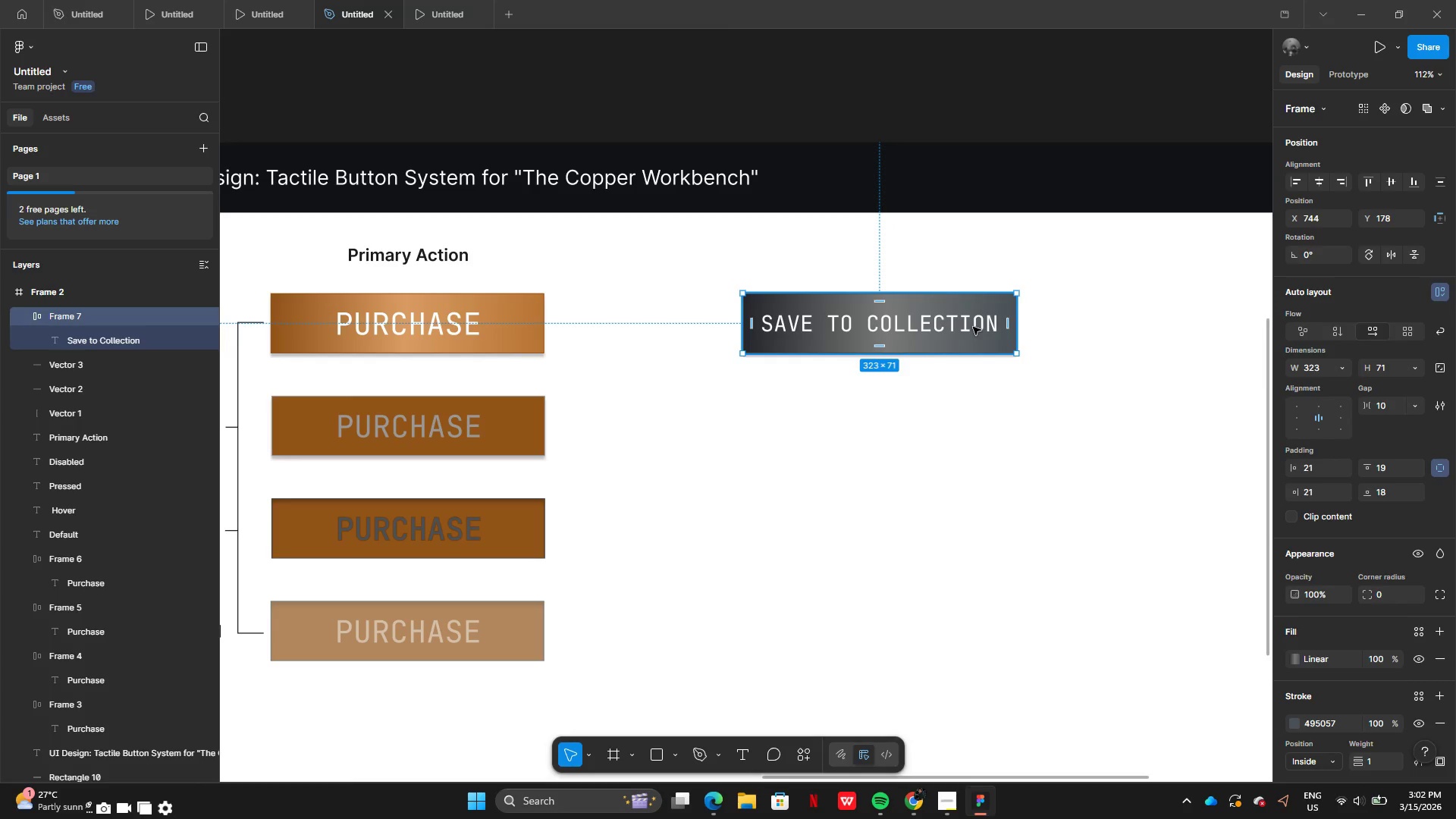 
left_click([977, 334])
 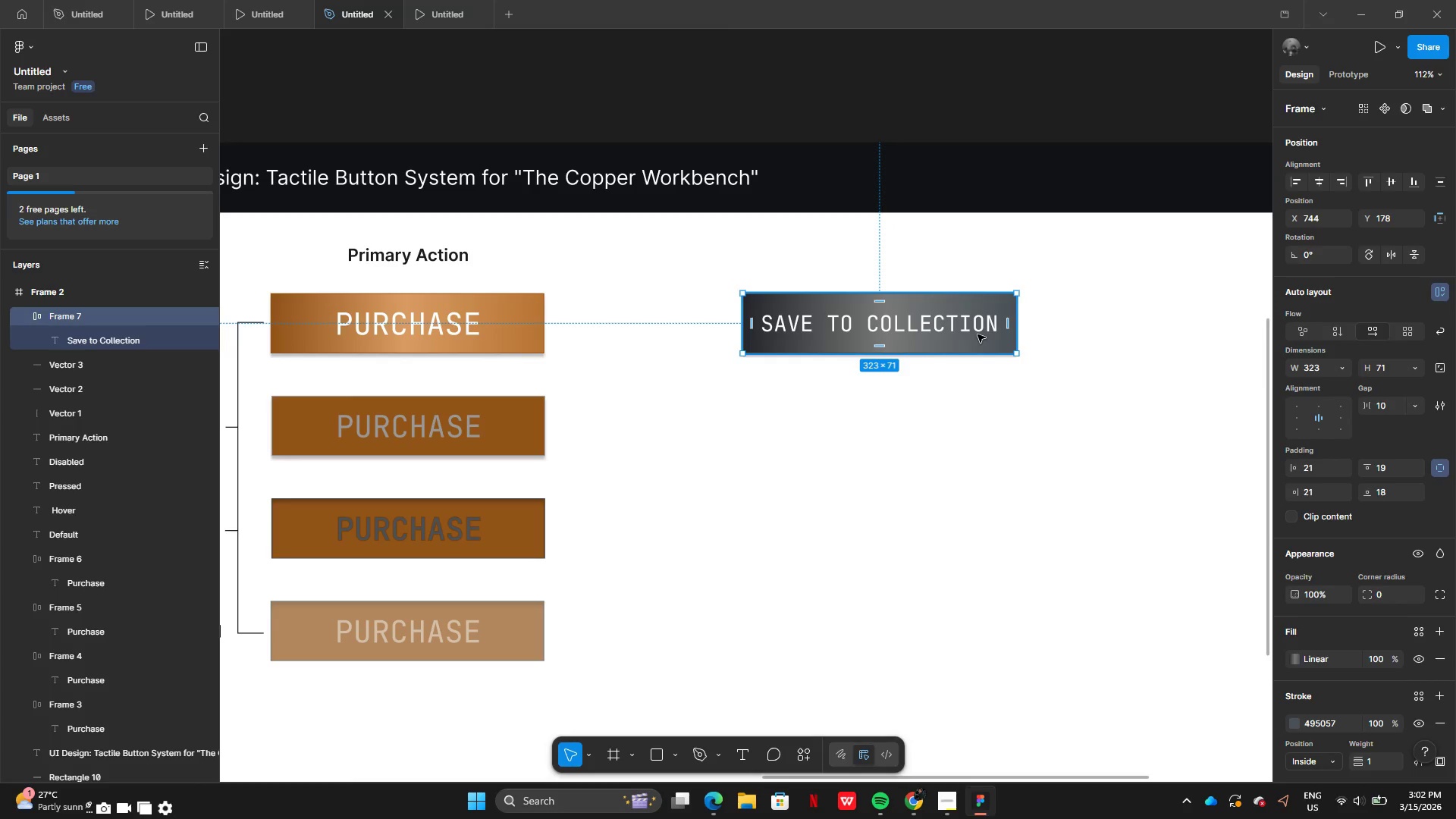 
left_click([977, 334])
 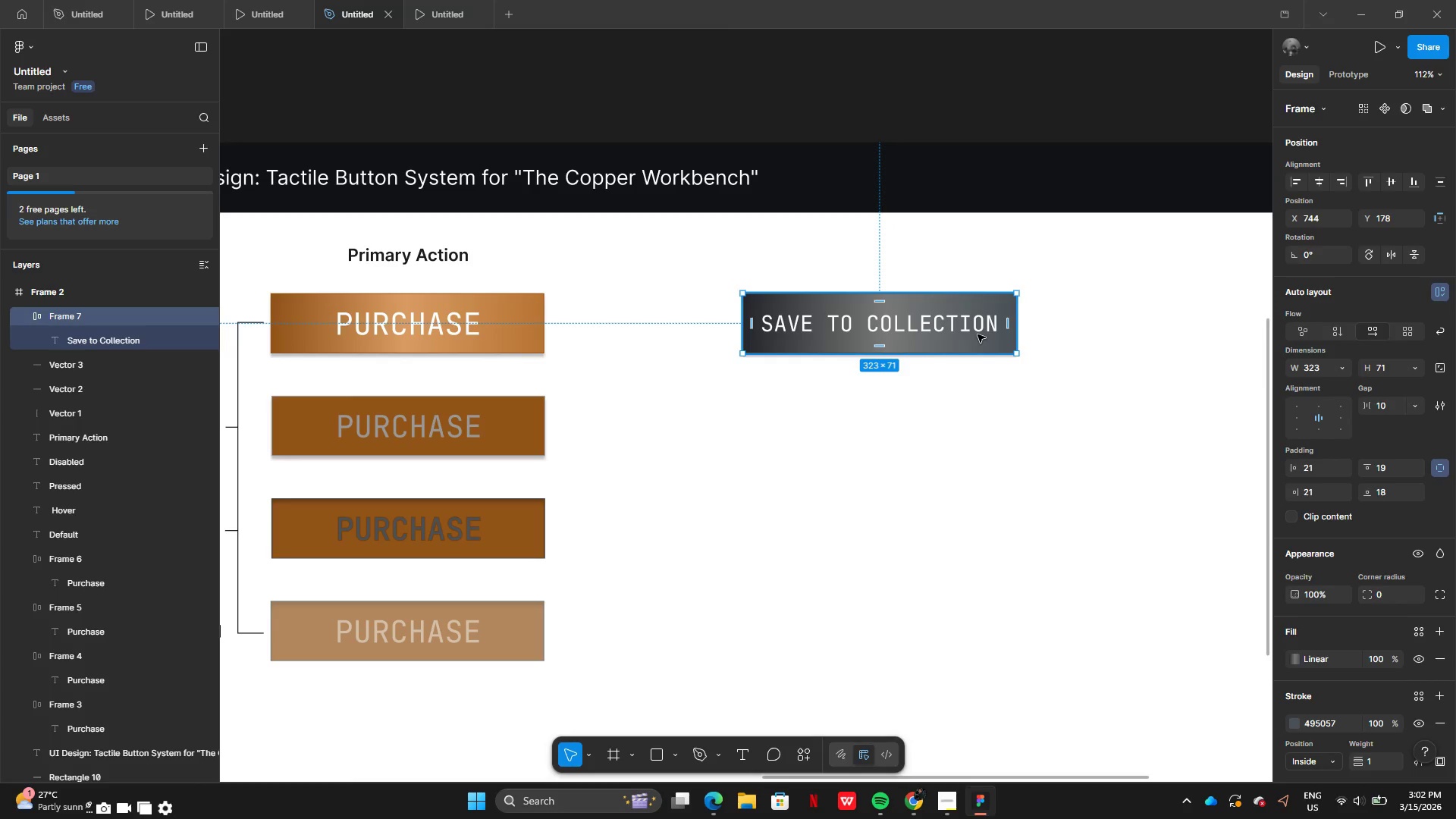 
double_click([977, 334])
 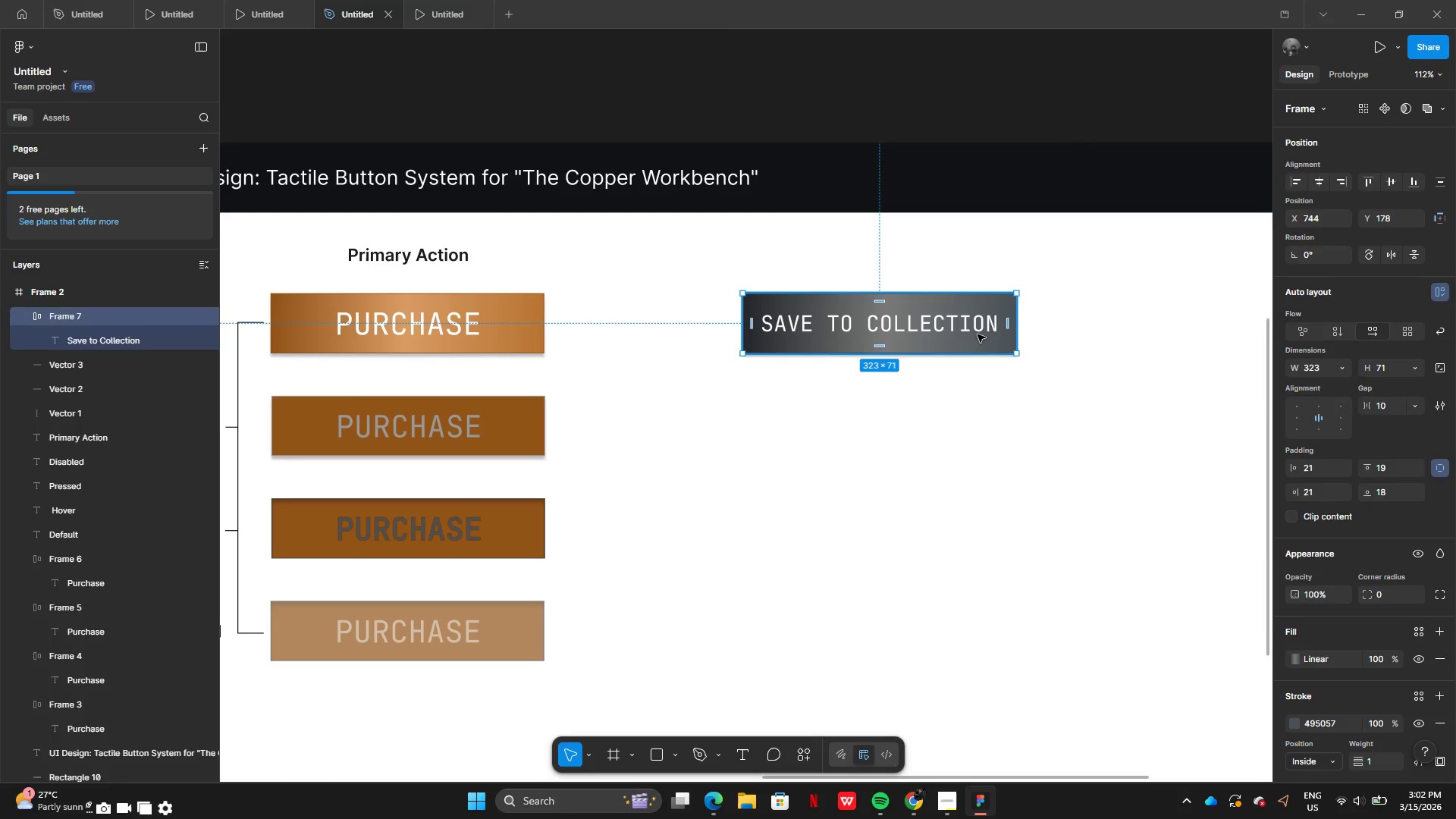 
triple_click([977, 334])
 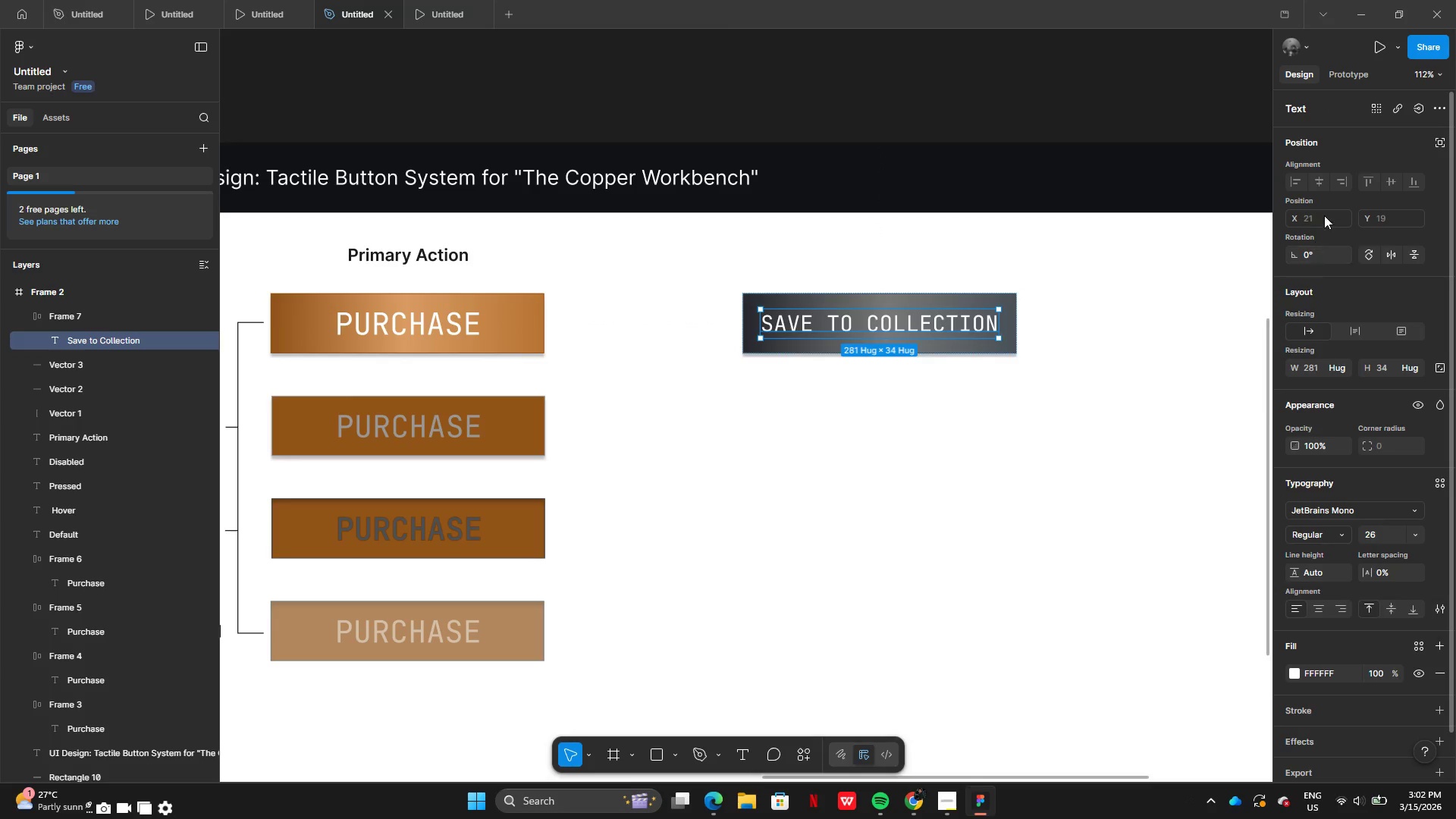 
left_click([1317, 182])
 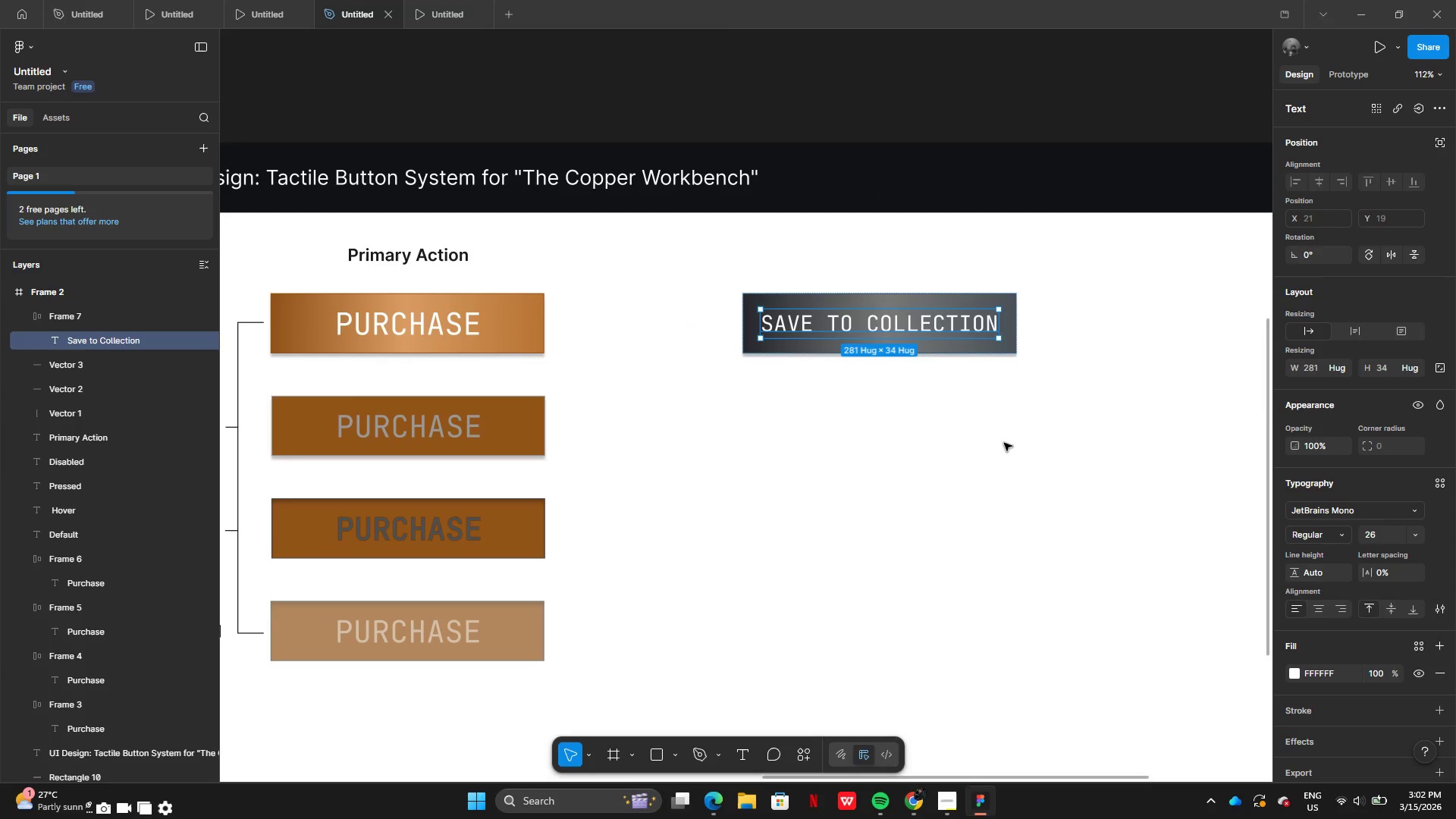 
left_click([1004, 443])
 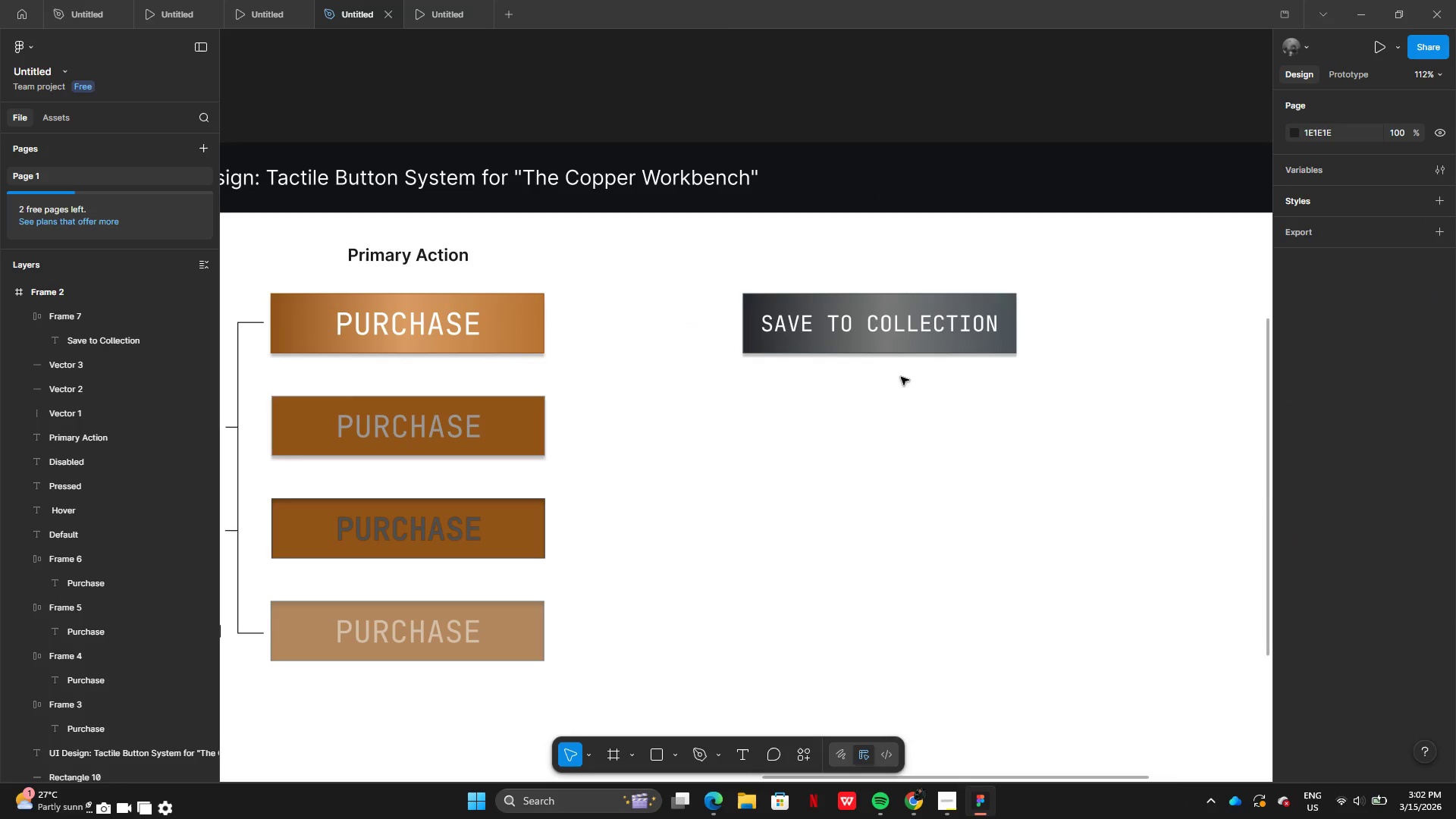 
left_click([893, 342])
 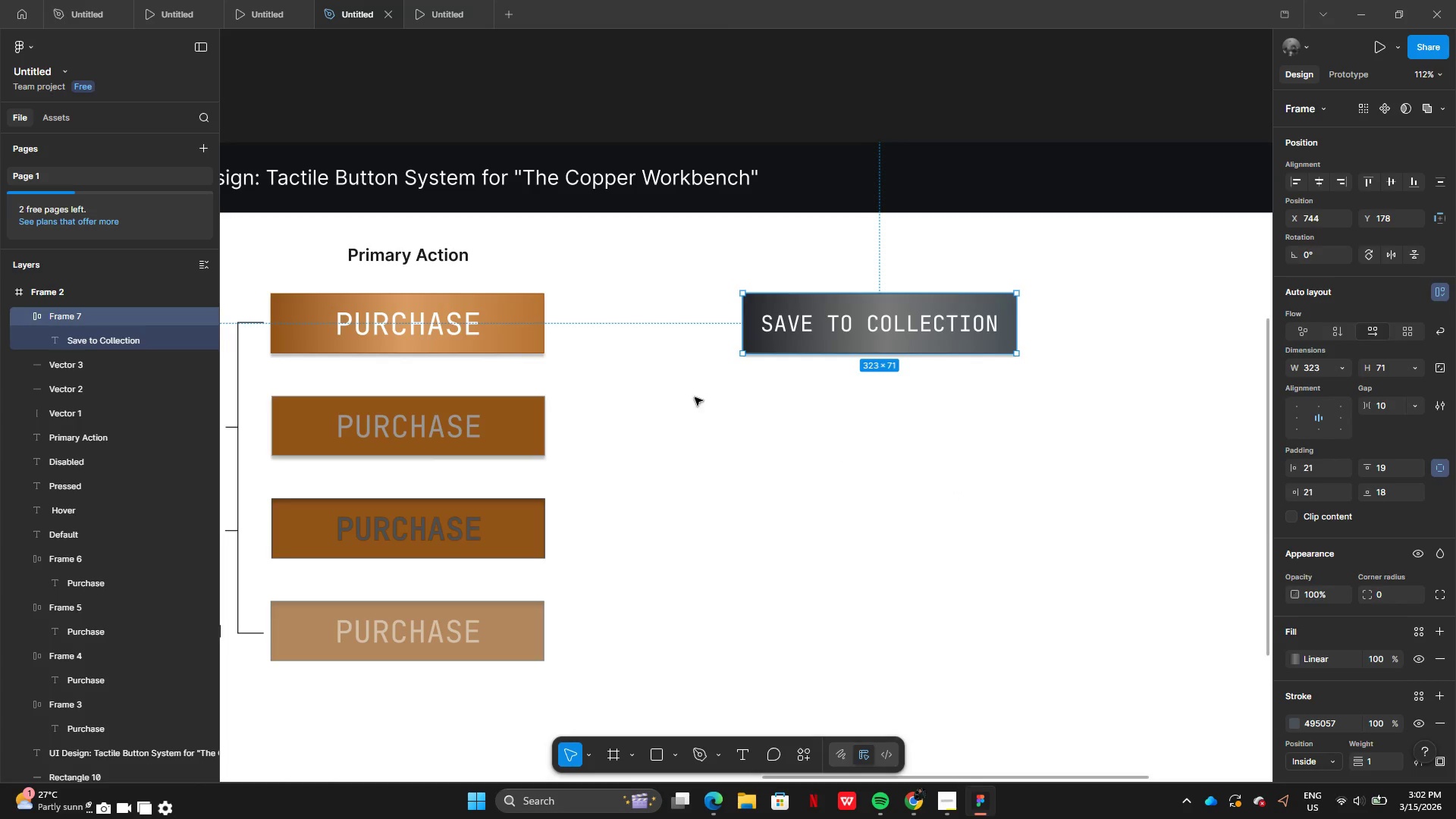 
wait(5.16)
 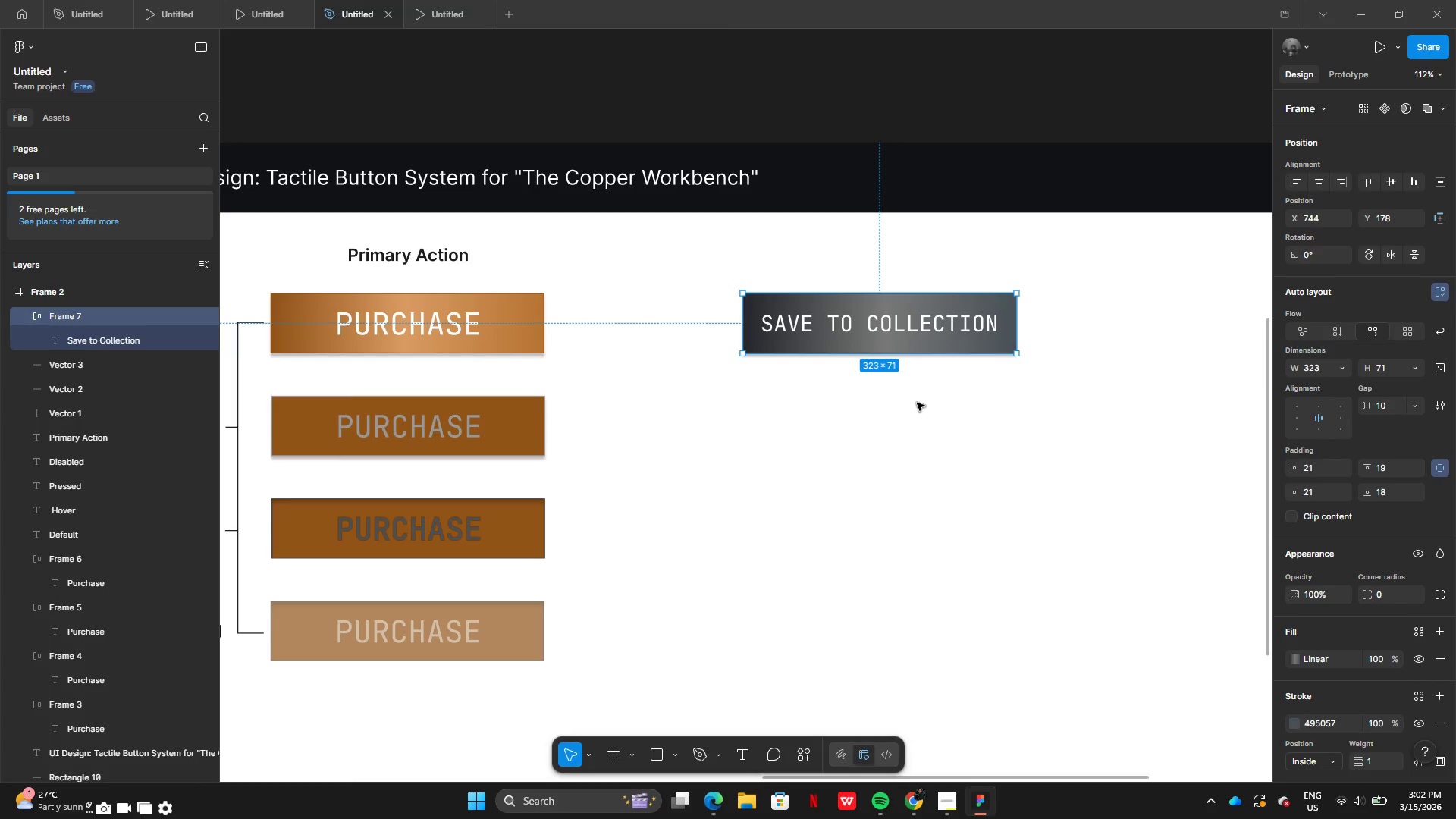 
left_click([570, 319])
 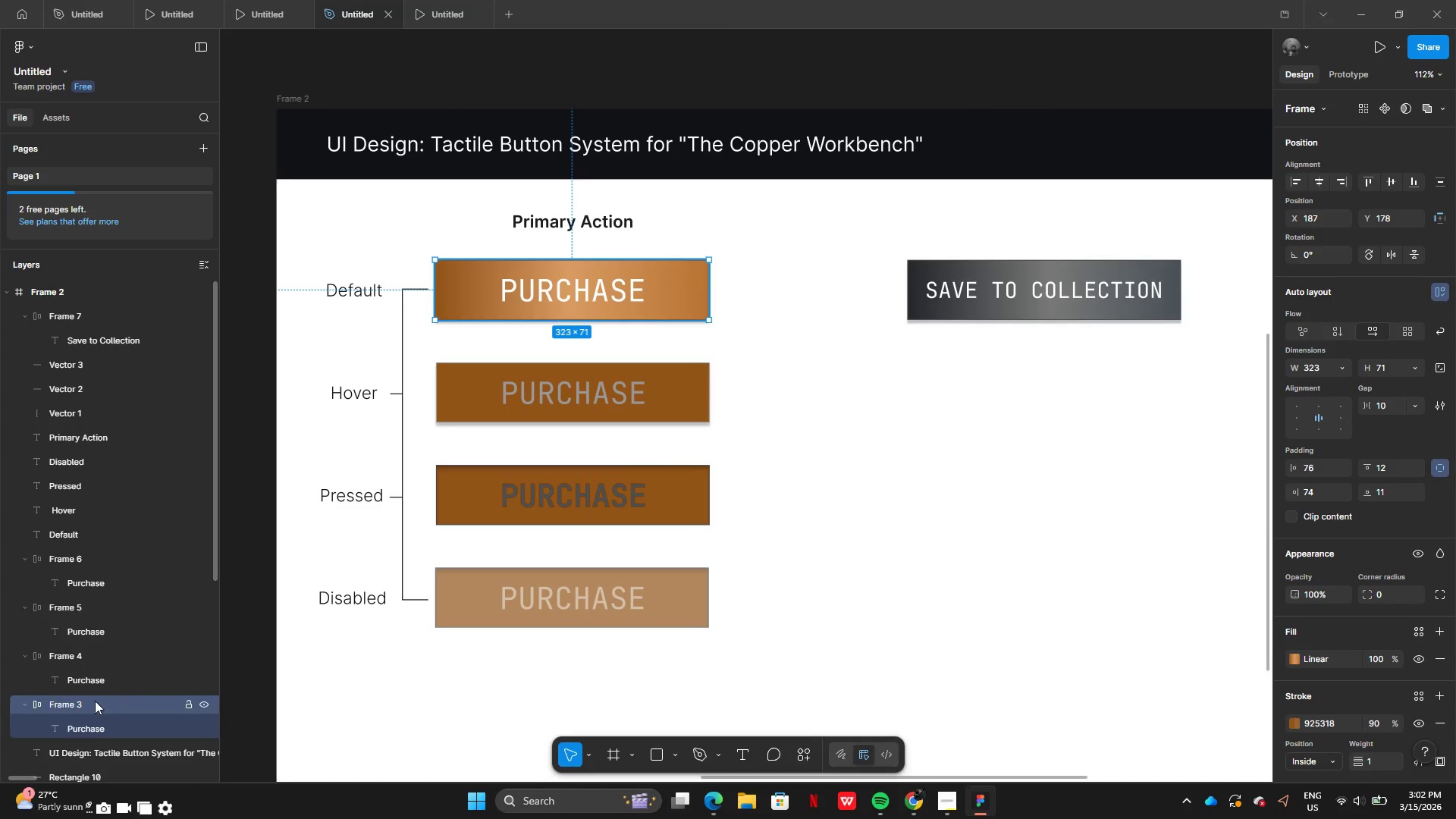 
wait(5.23)
 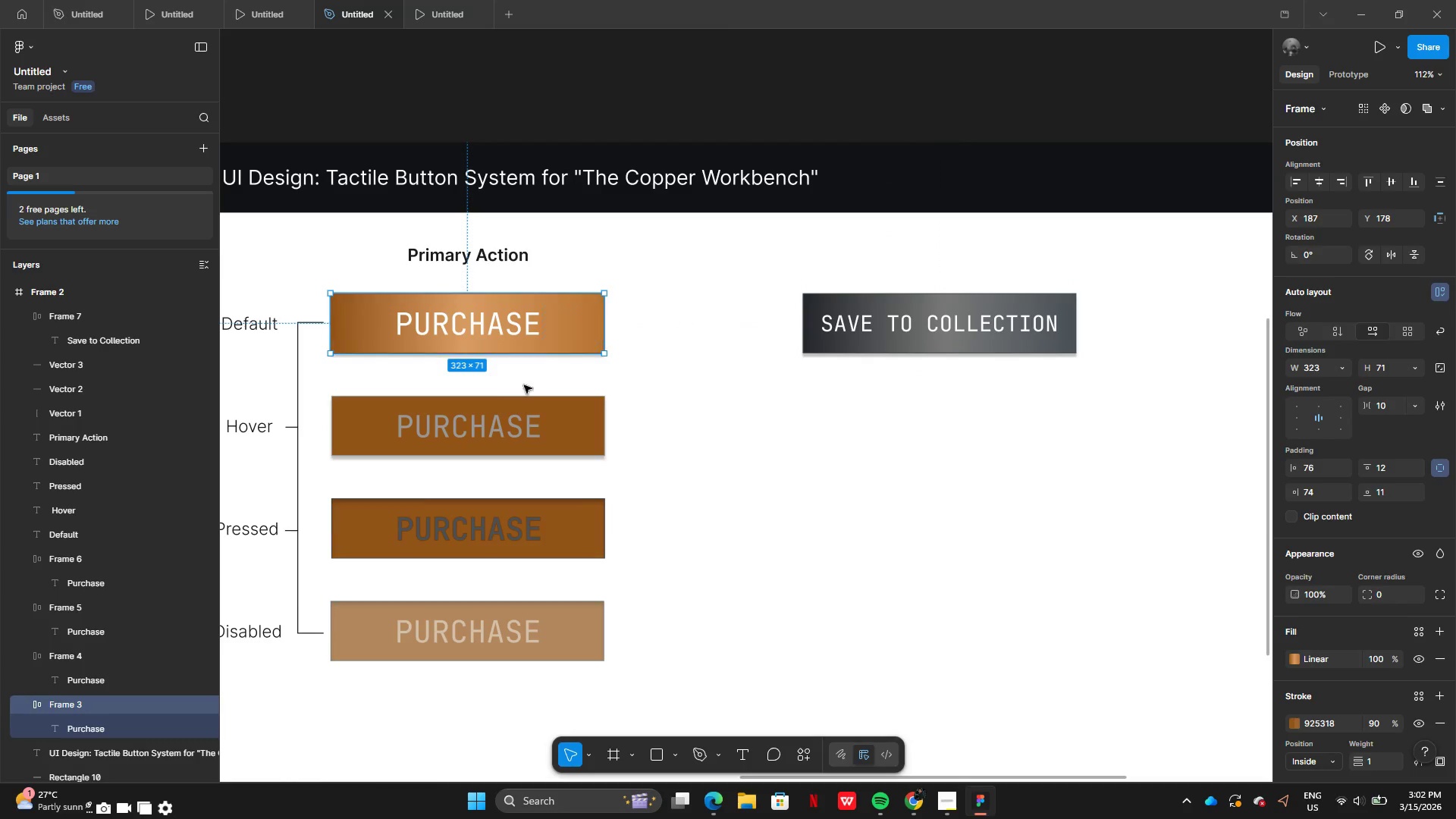 
left_click([787, 354])
 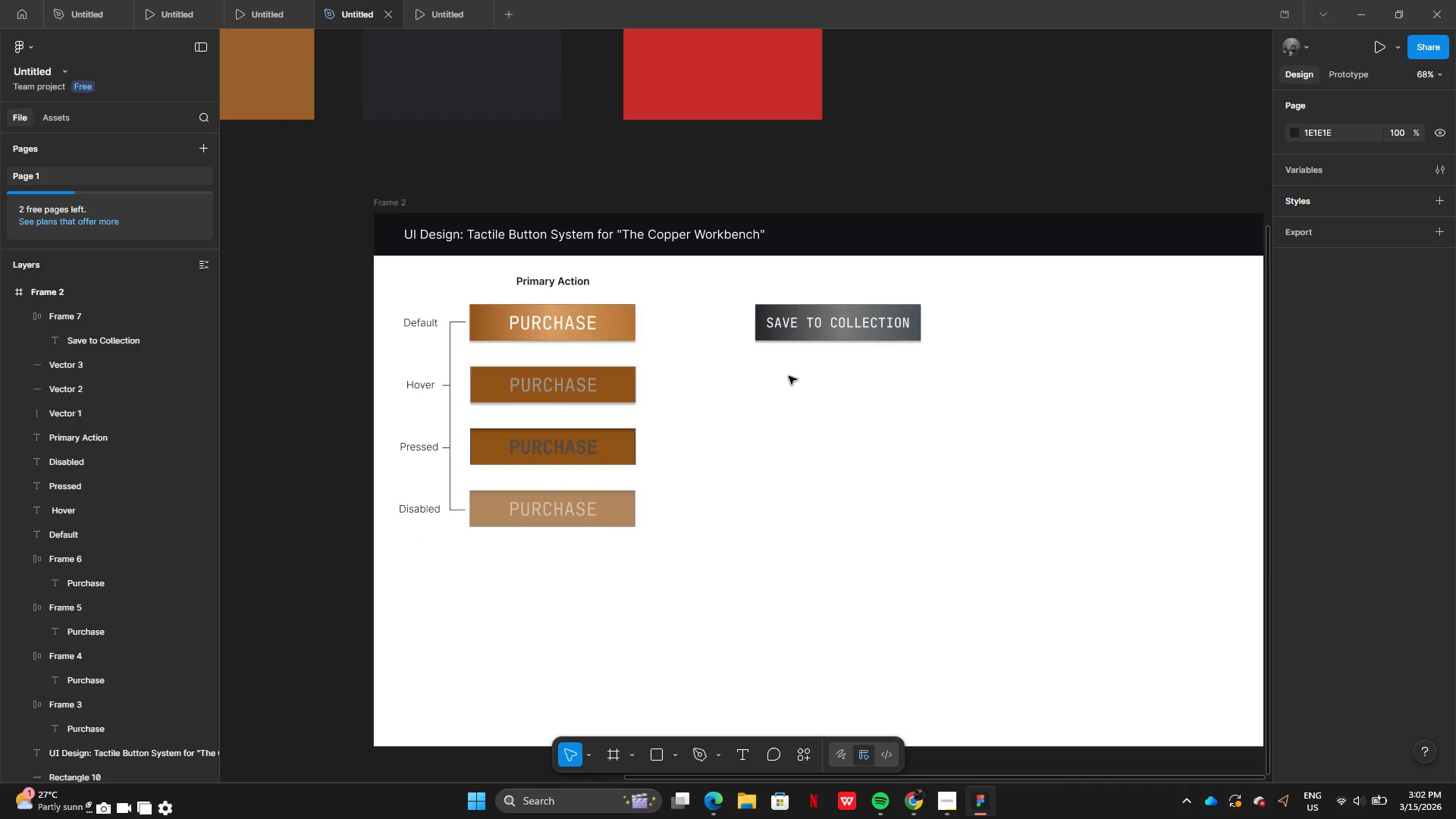 
wait(16.55)
 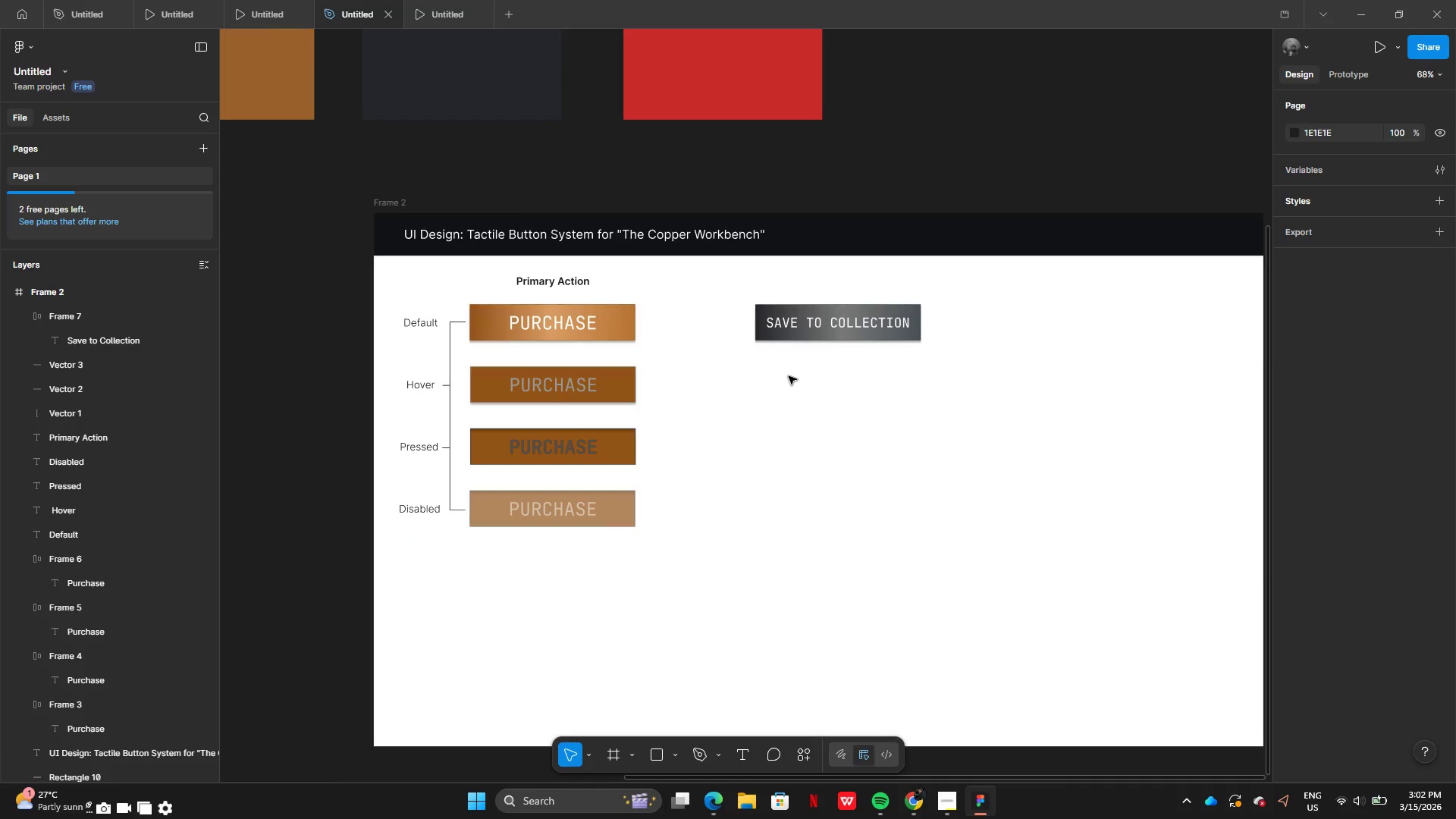 
double_click([770, 264])
 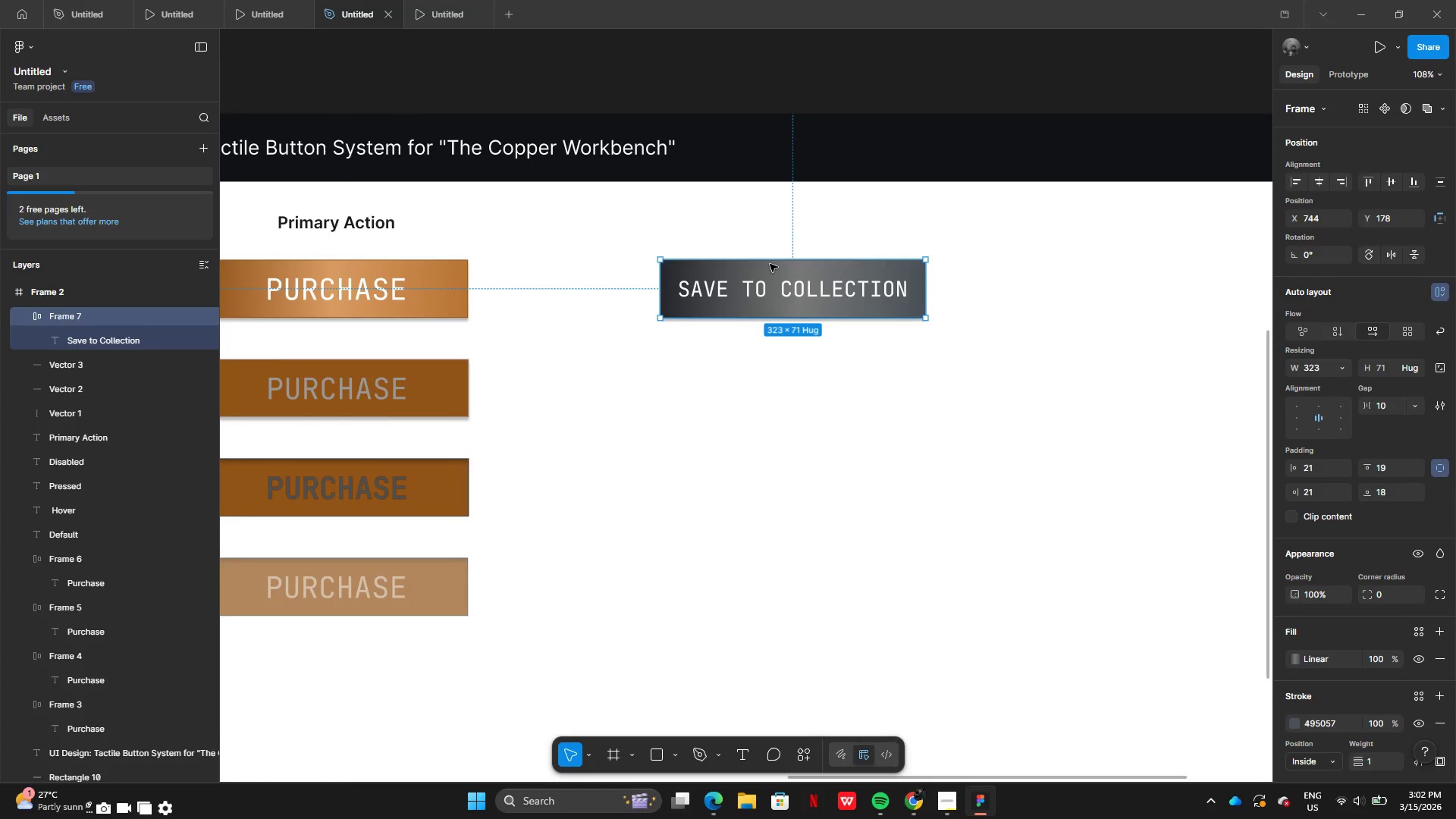 
hold_key(key=AltLeft, duration=2.41)
left_click_drag(start_coordinate=[837, 280], to_coordinate=[846, 313])
 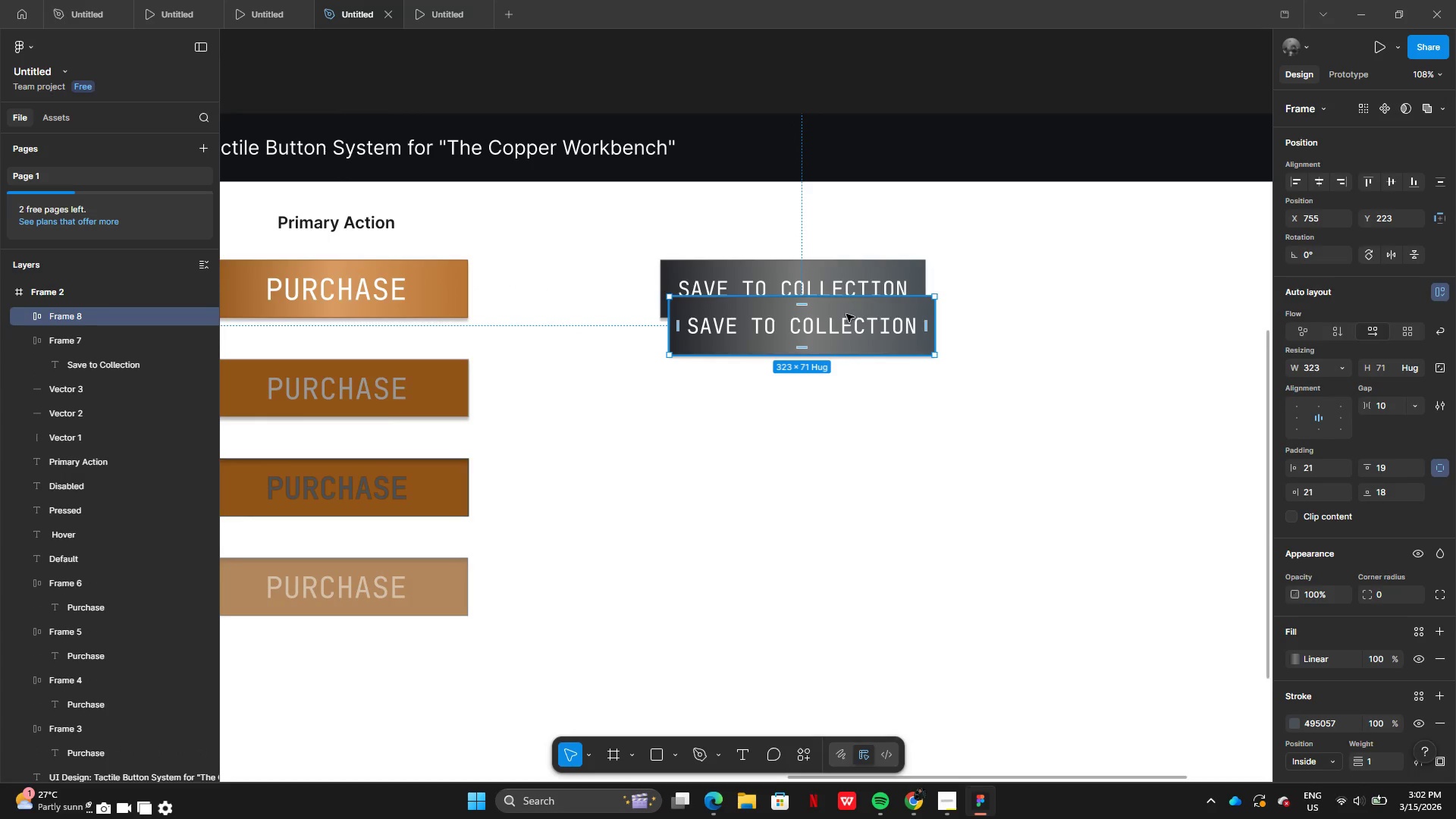 
left_click_drag(start_coordinate=[848, 309], to_coordinate=[838, 369])
 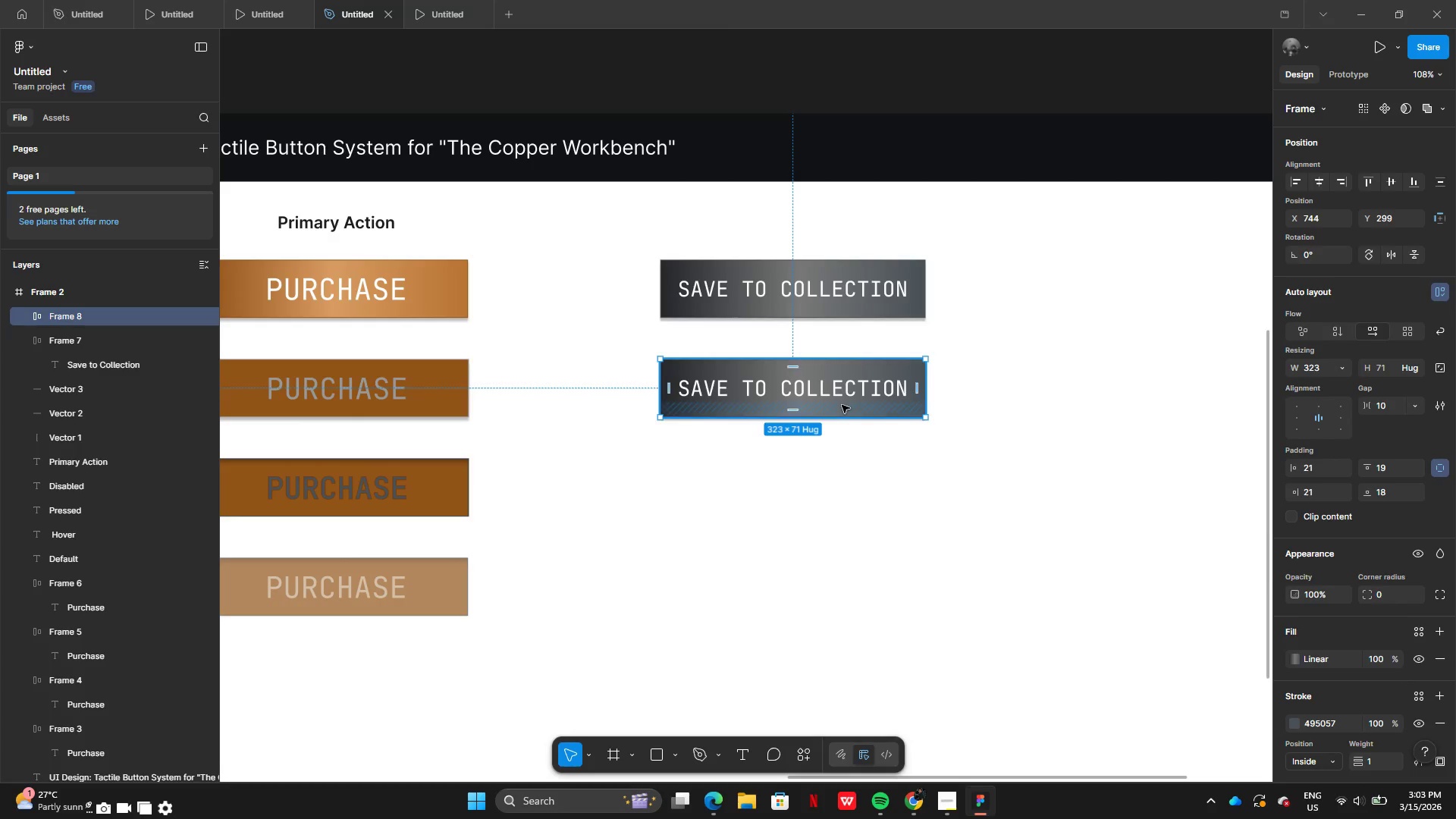 
left_click([871, 440])
 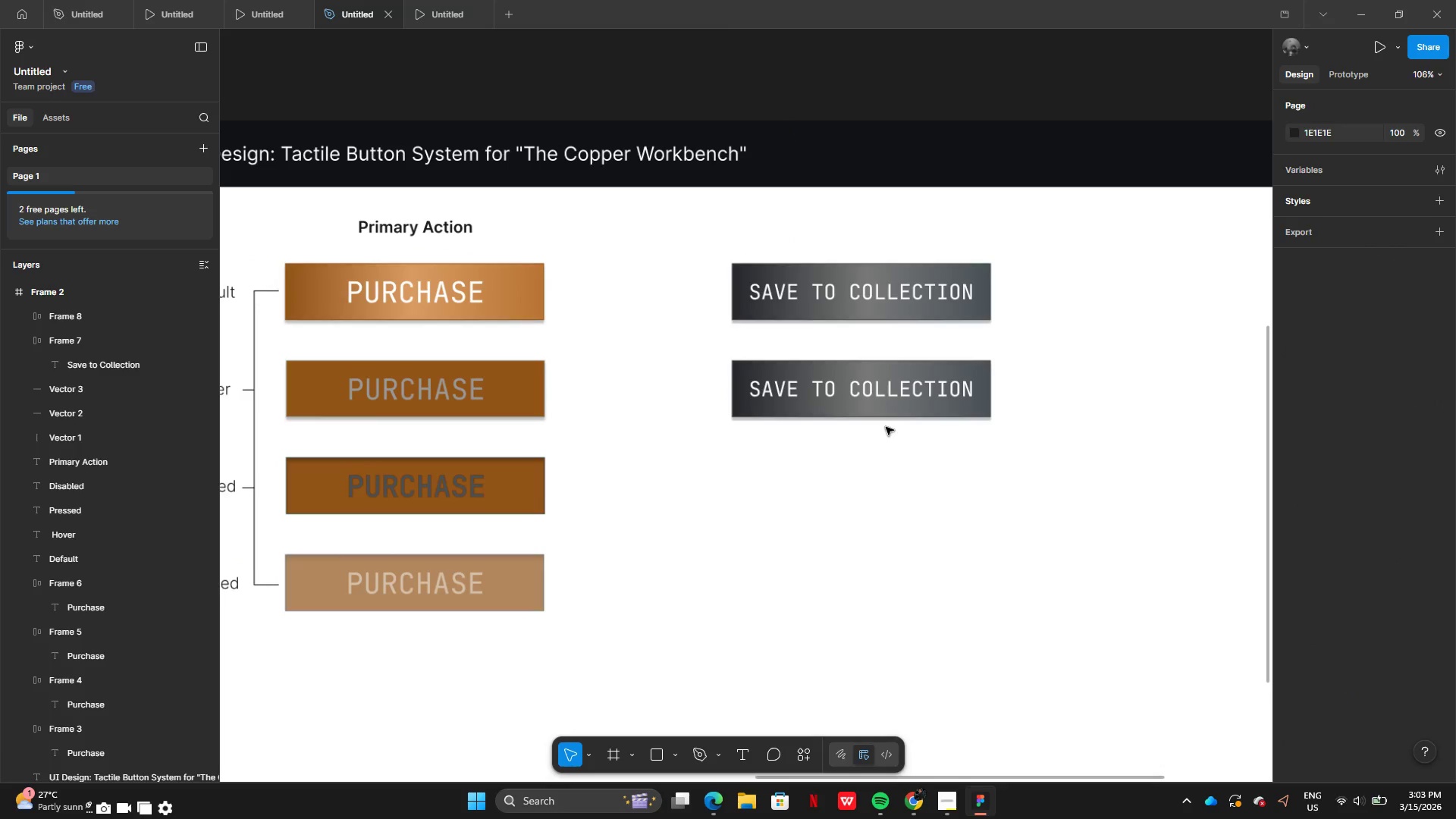 
wait(5.16)
 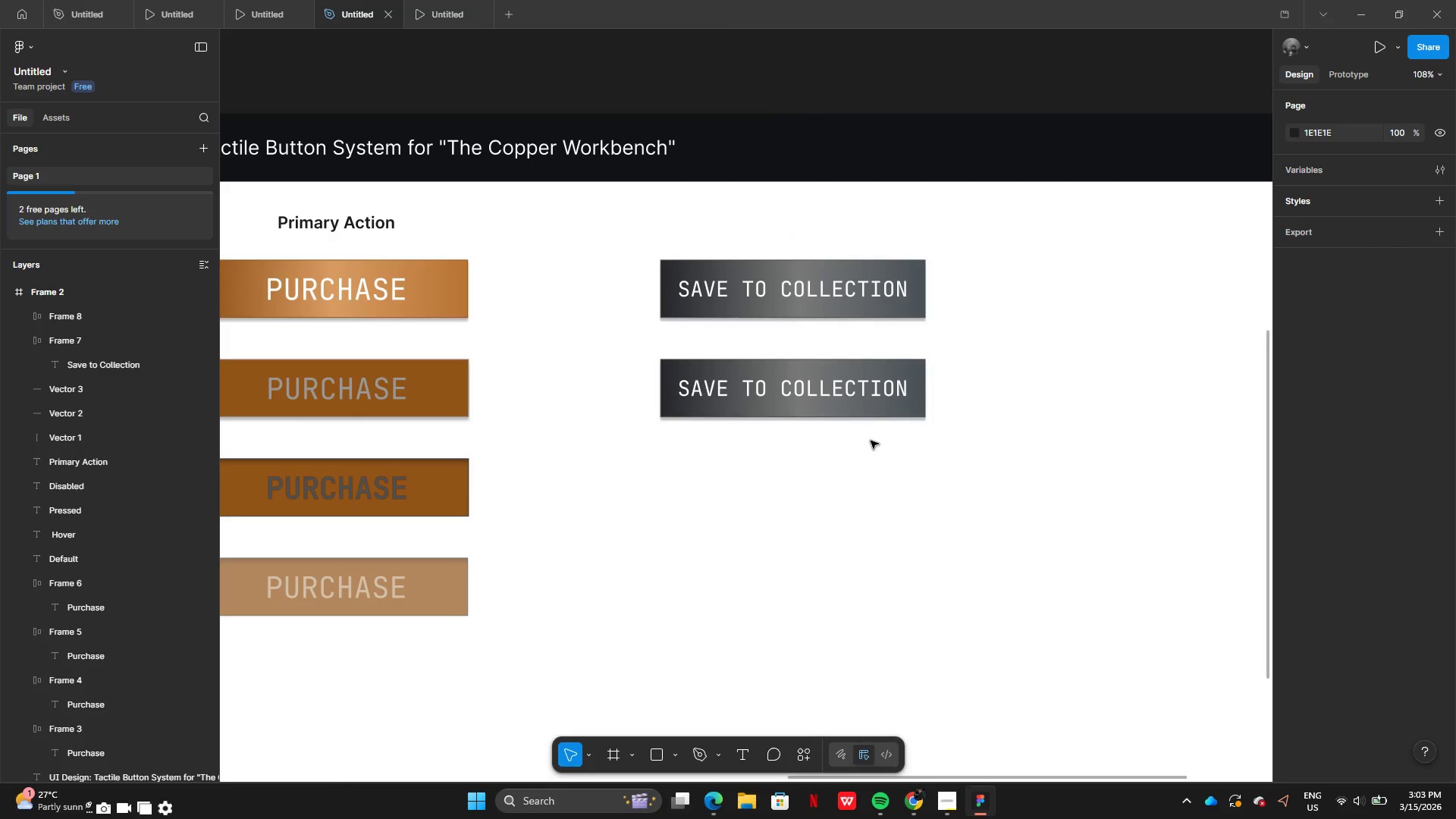 
left_click([927, 417])
 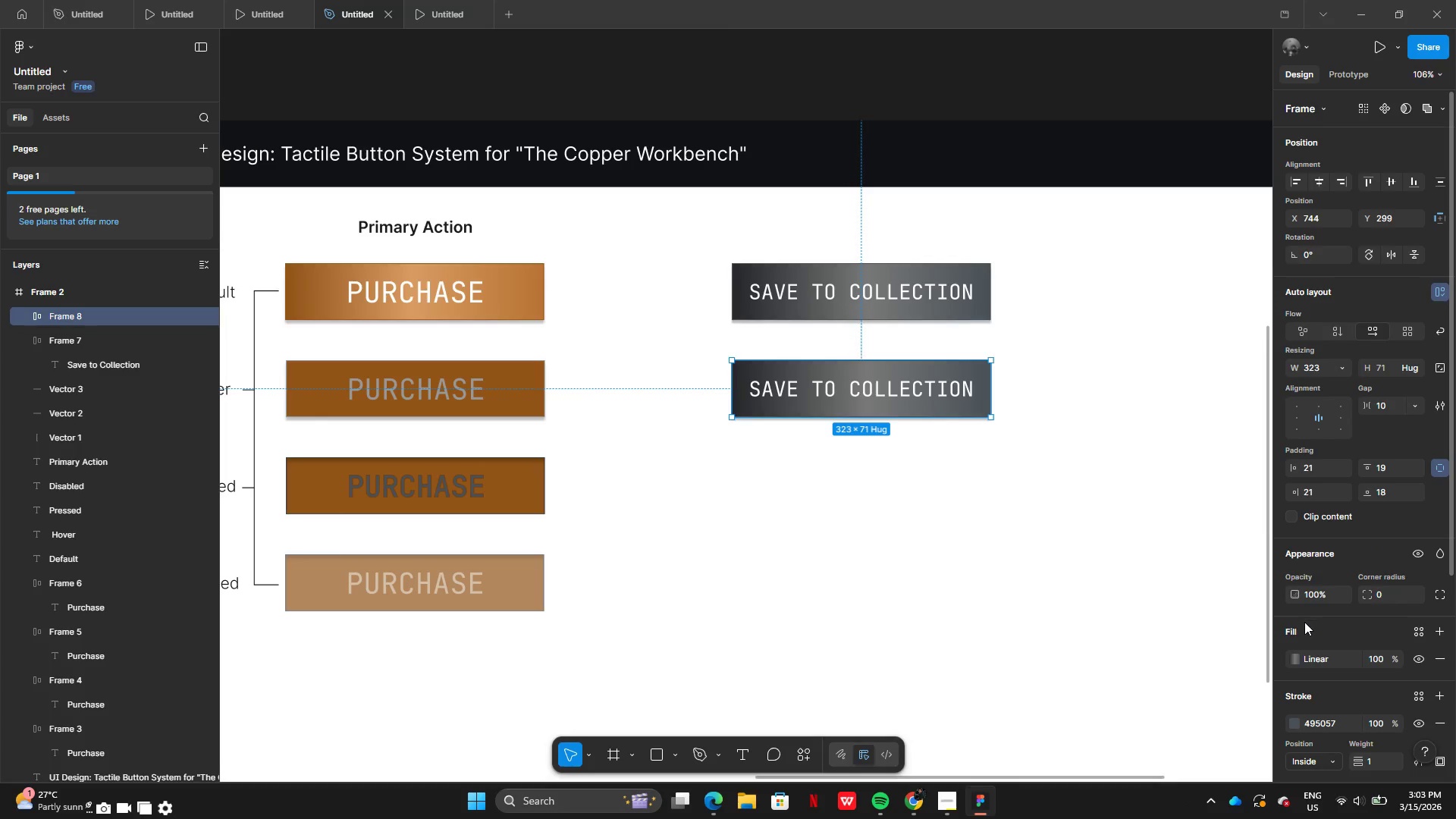 
left_click([1297, 663])
 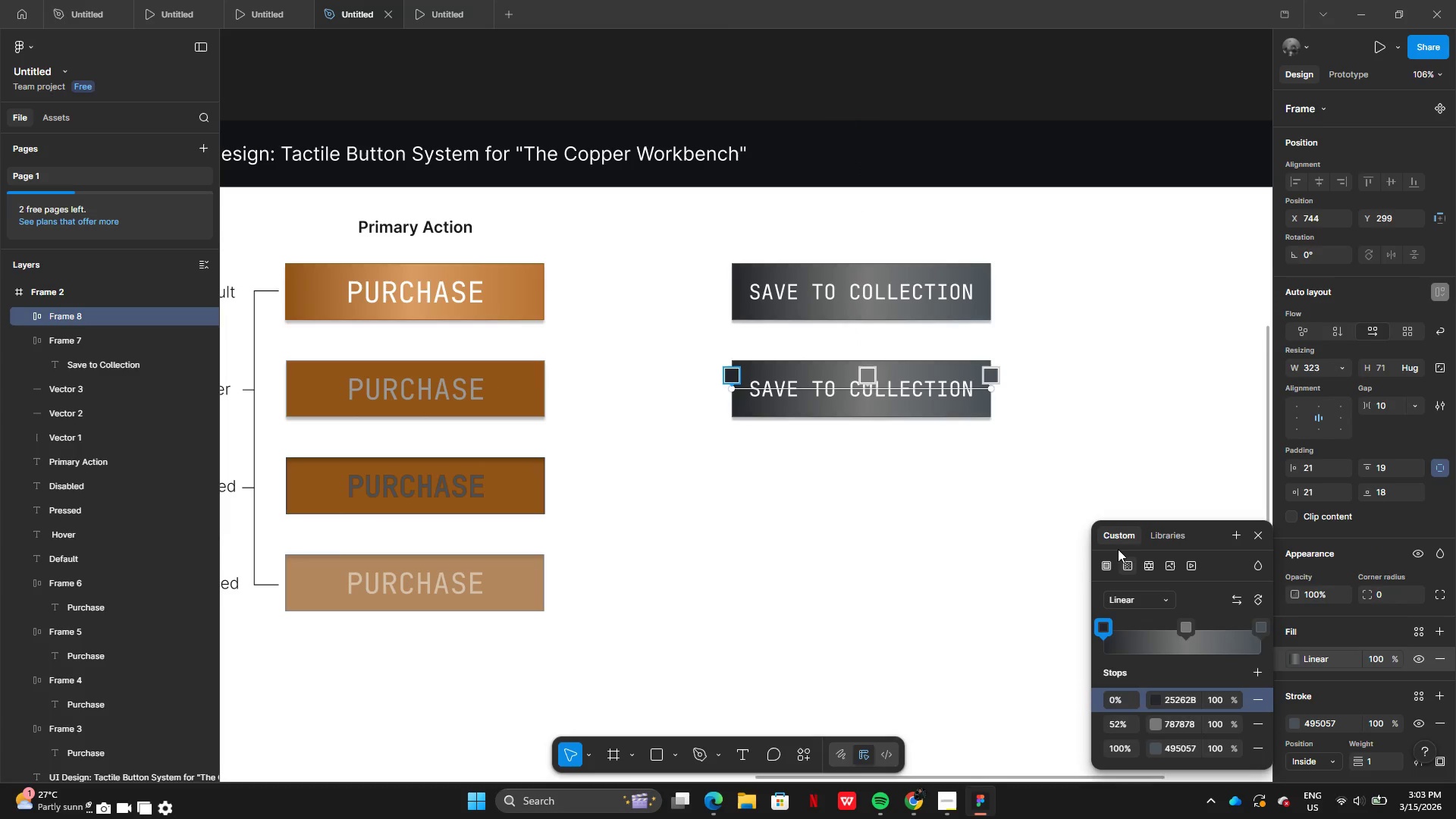 
left_click([1108, 563])
 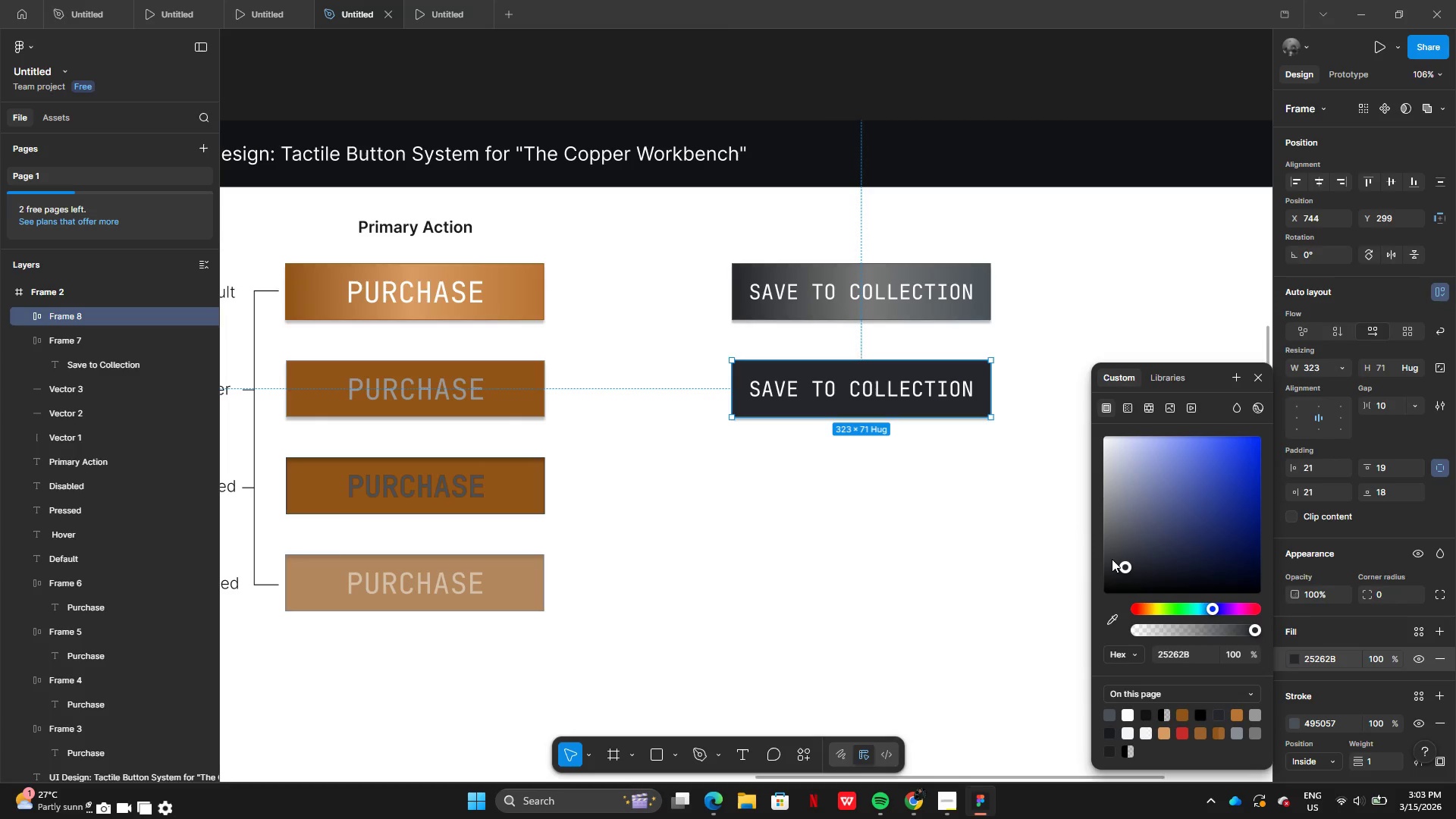 
wait(8.14)
 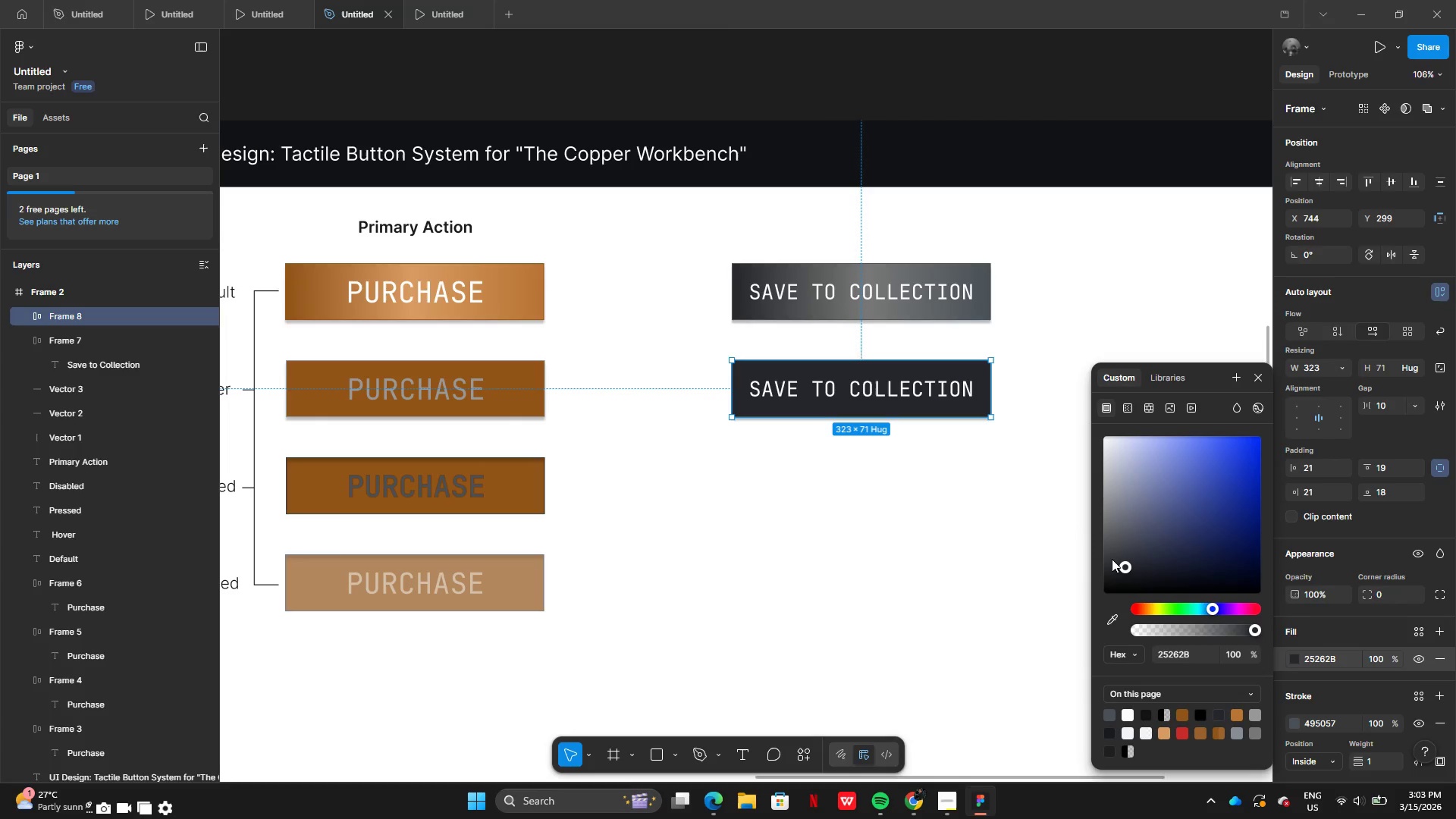 
double_click([914, 390])
 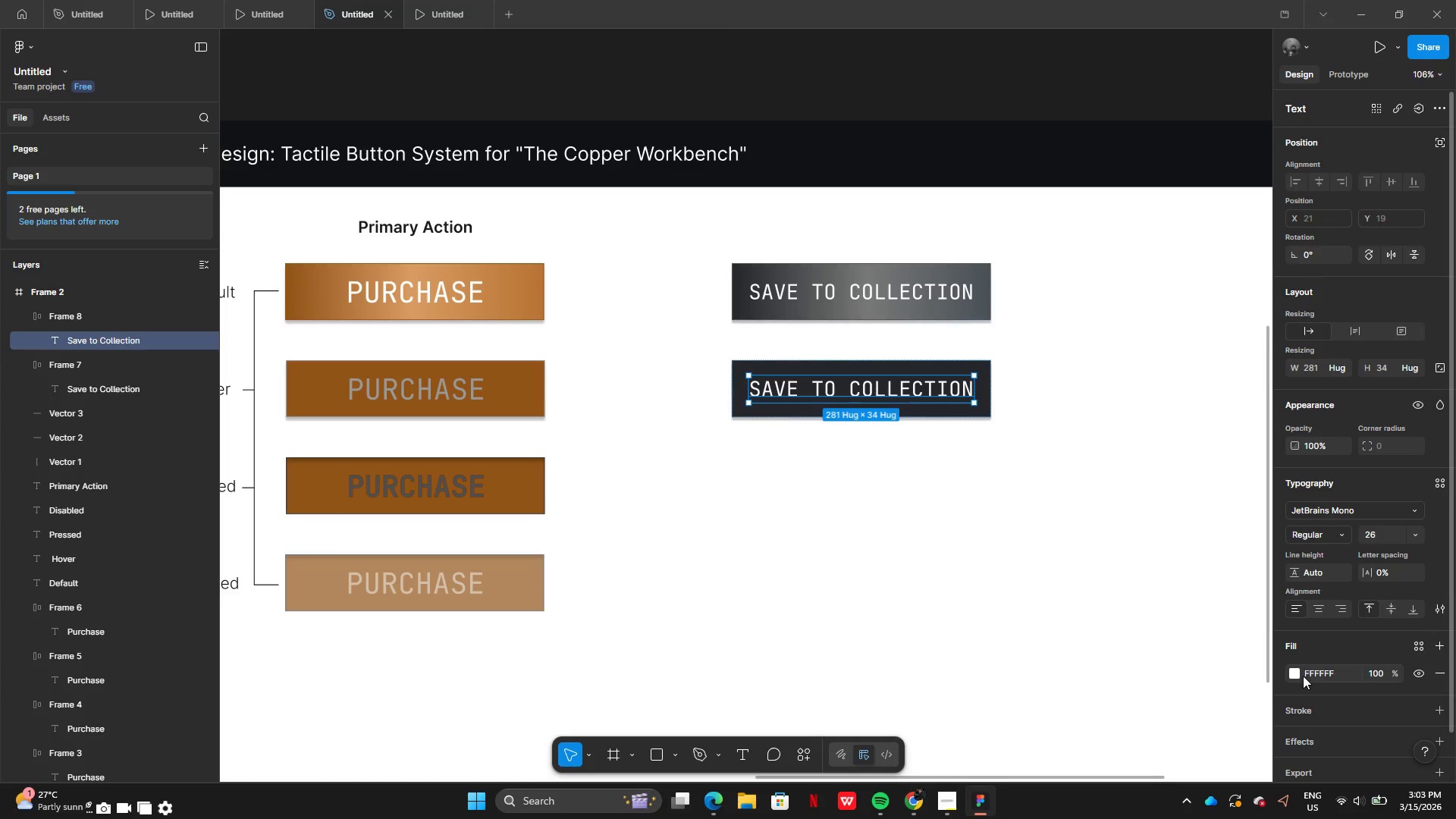 
left_click([1292, 672])
 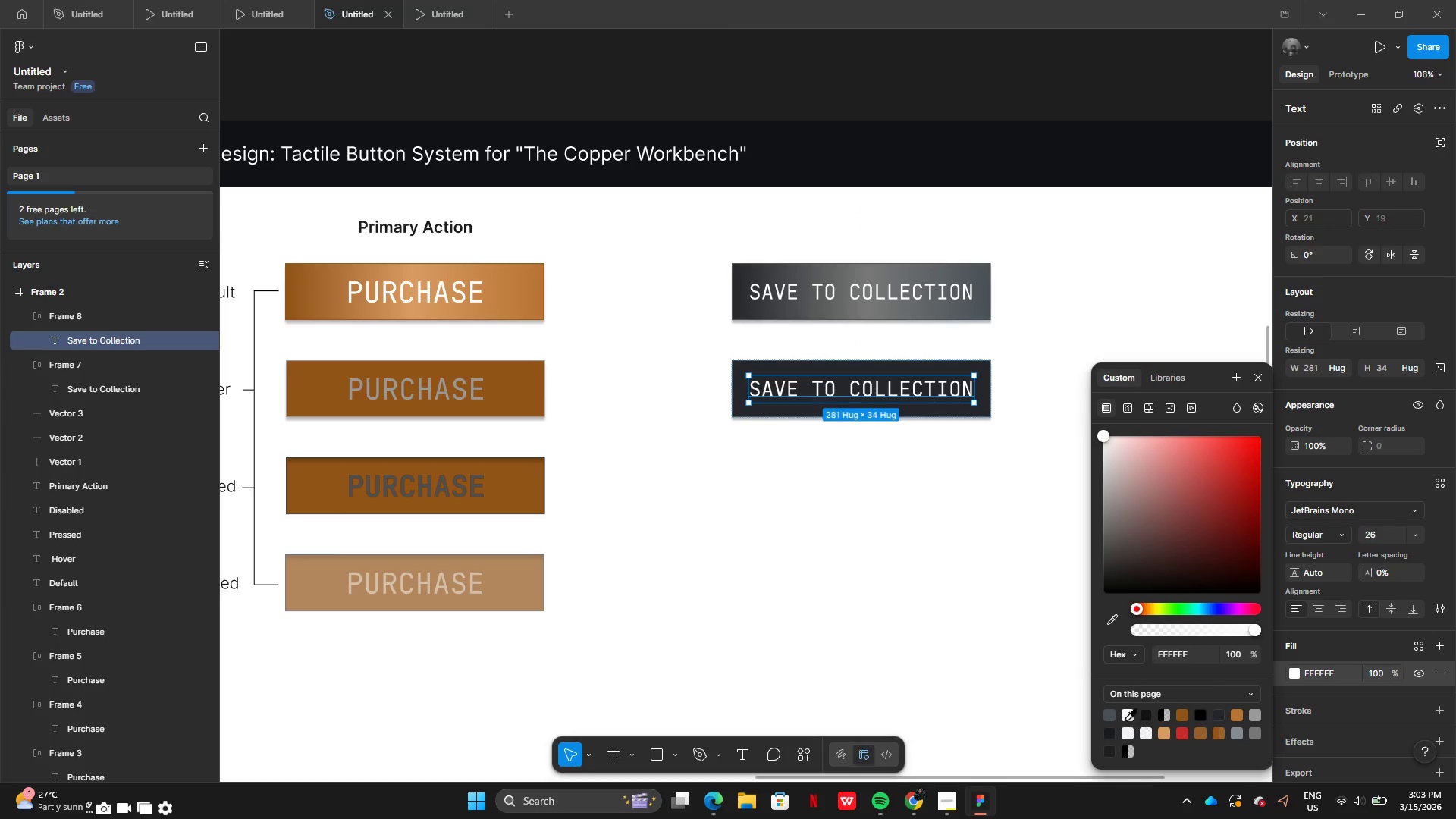 
left_click([1107, 718])
 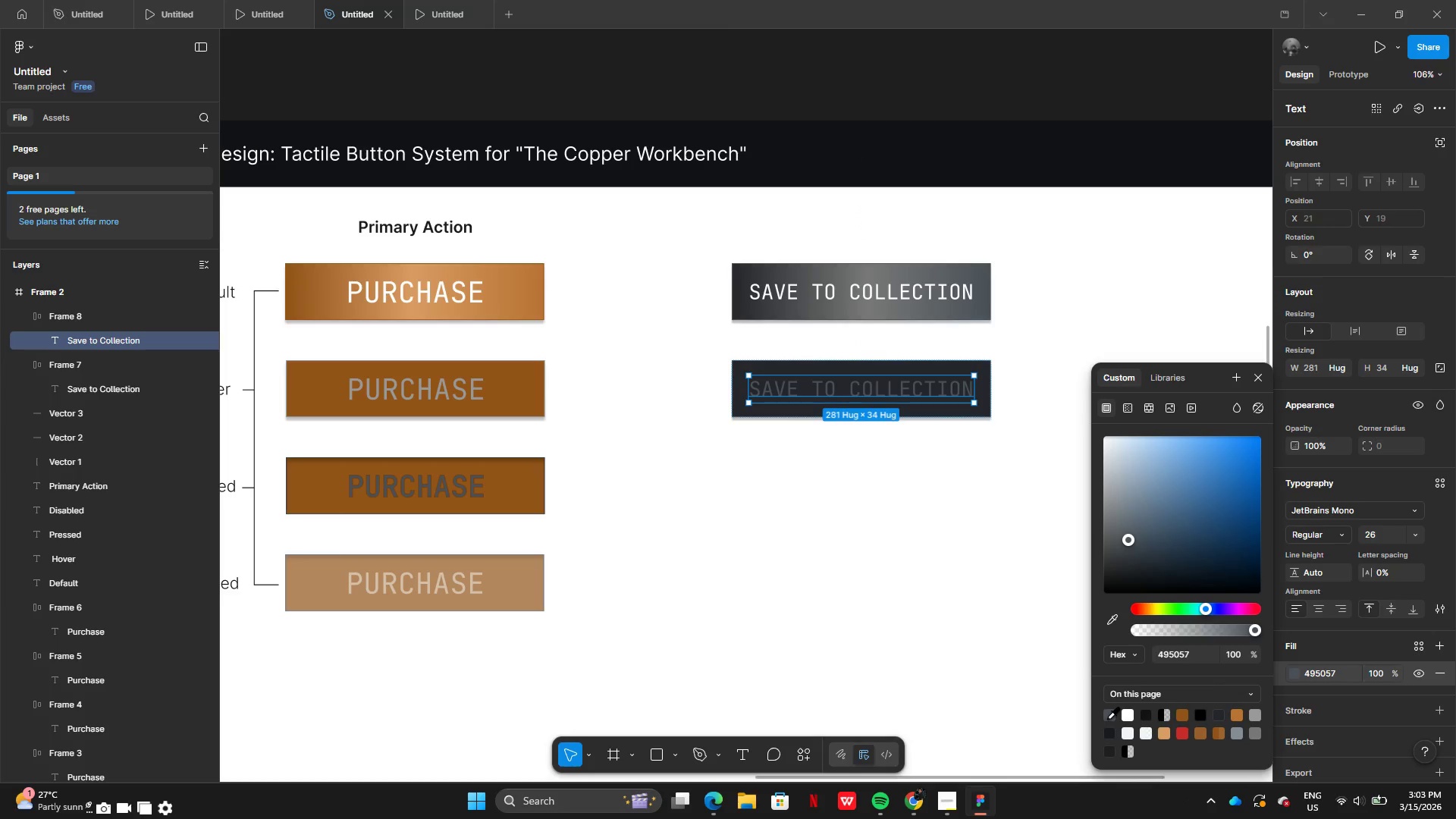 
wait(10.36)
 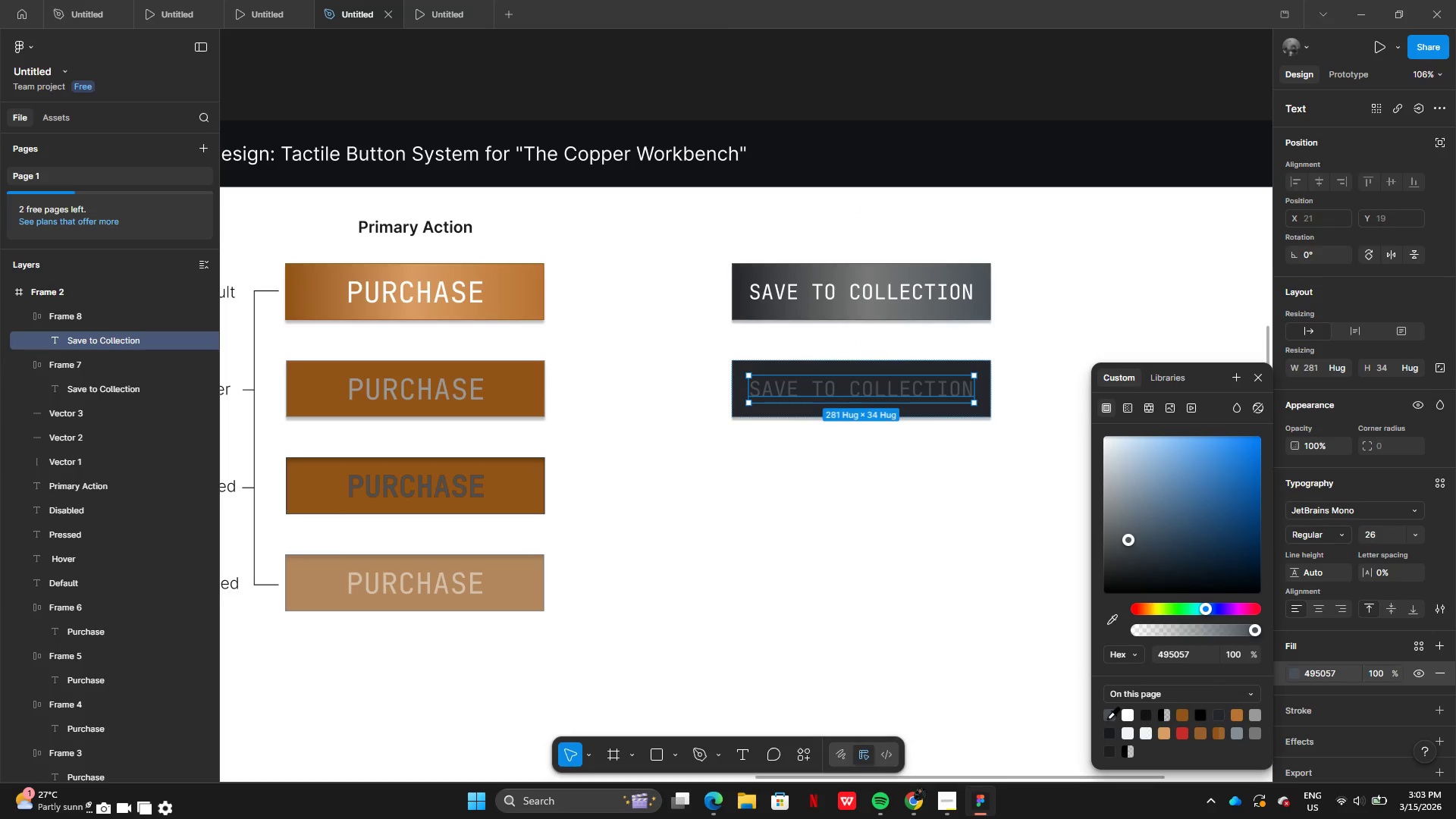 
left_click([1129, 410])
 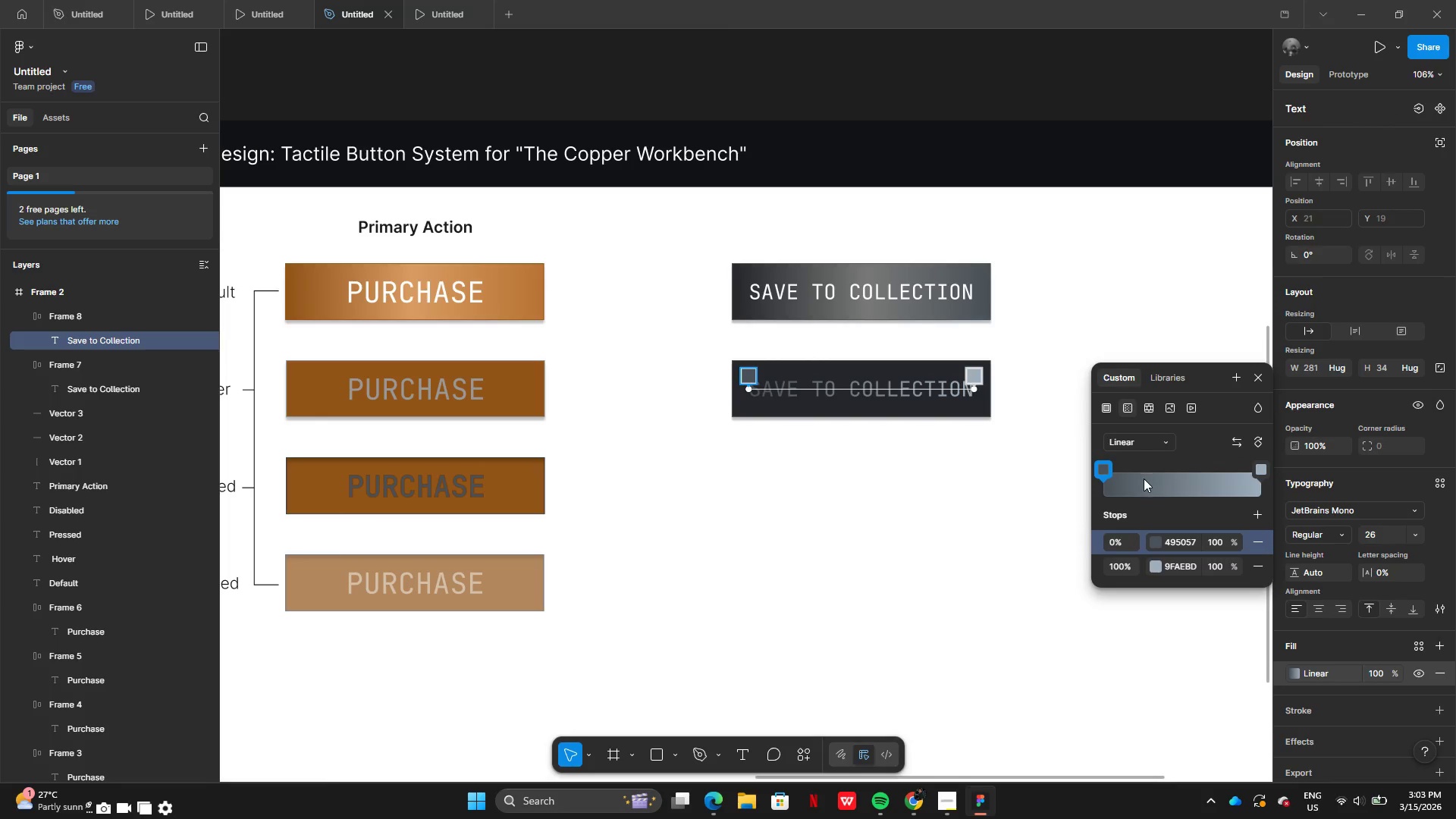 
left_click_drag(start_coordinate=[1103, 471], to_coordinate=[1087, 484])
 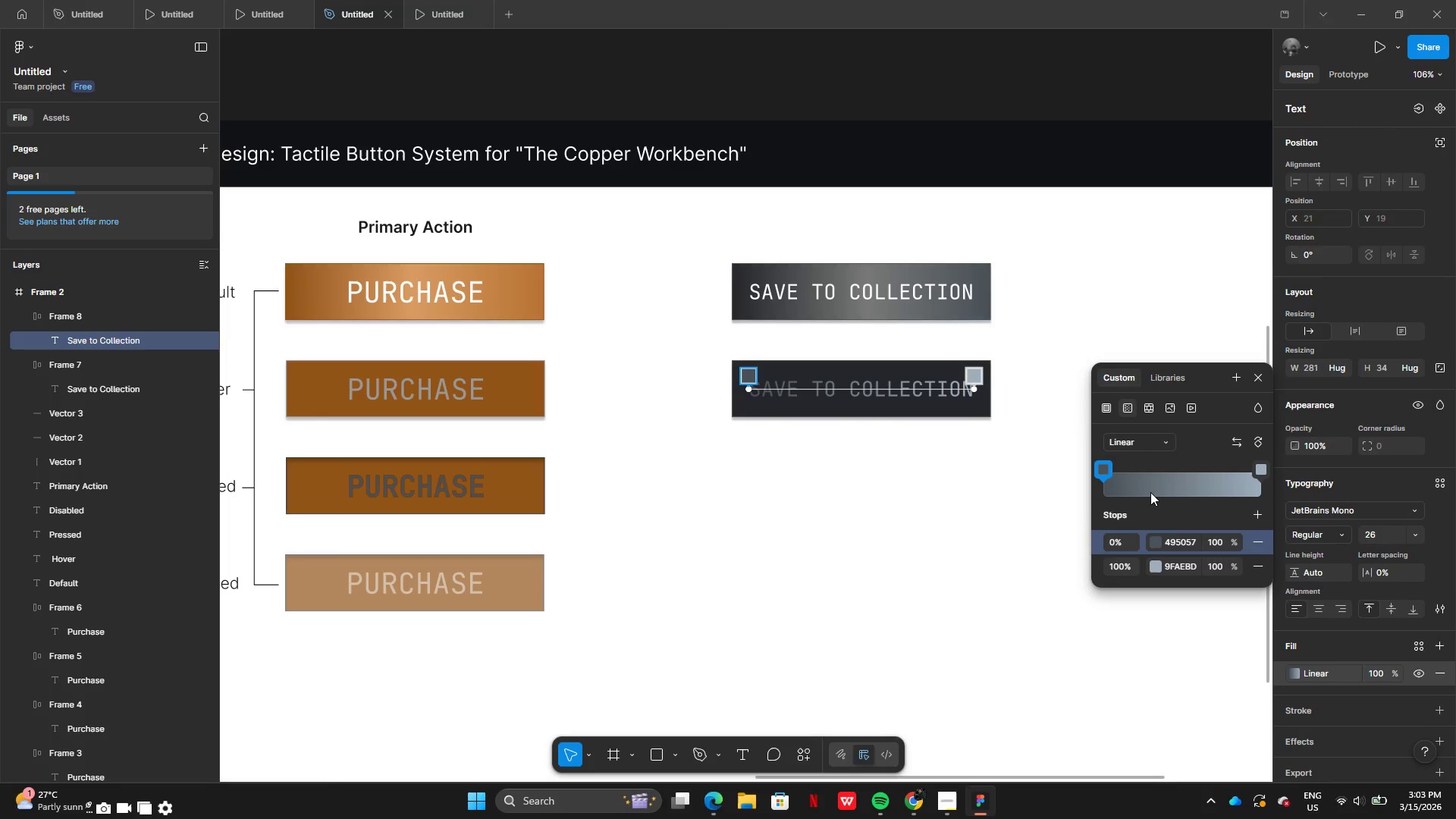 
left_click([1186, 486])
 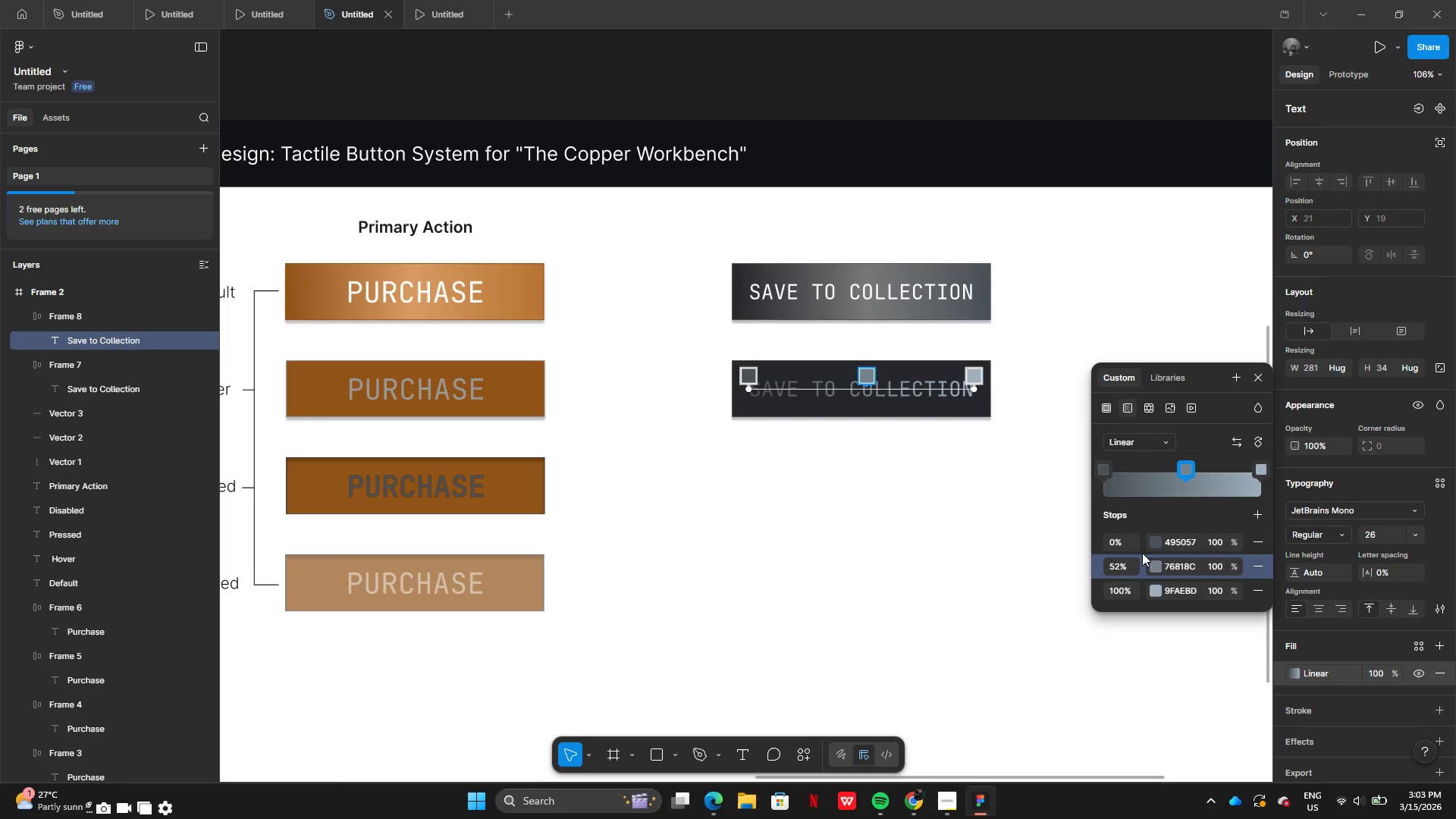 
left_click([1152, 563])
 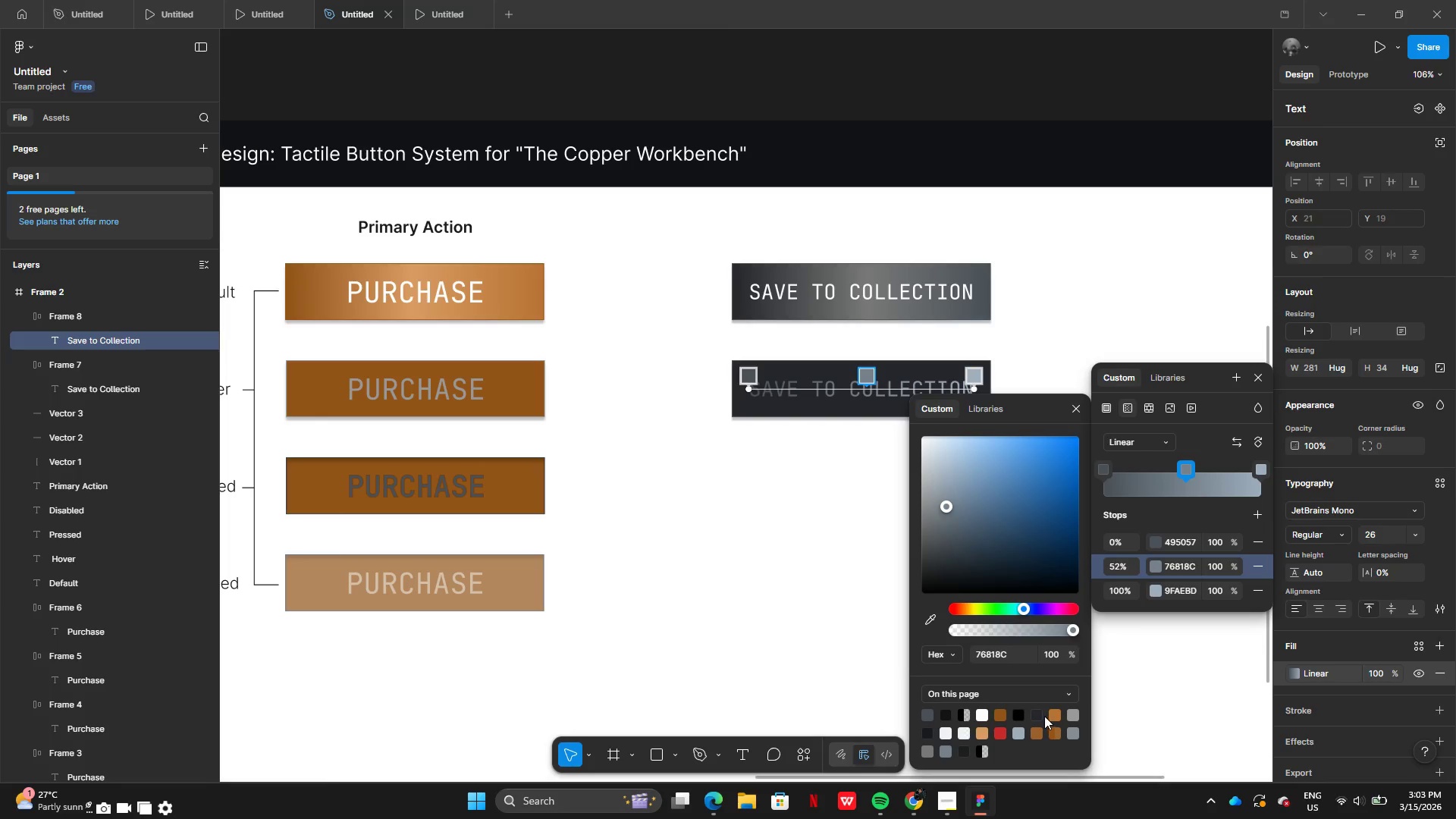 
left_click([1030, 717])
 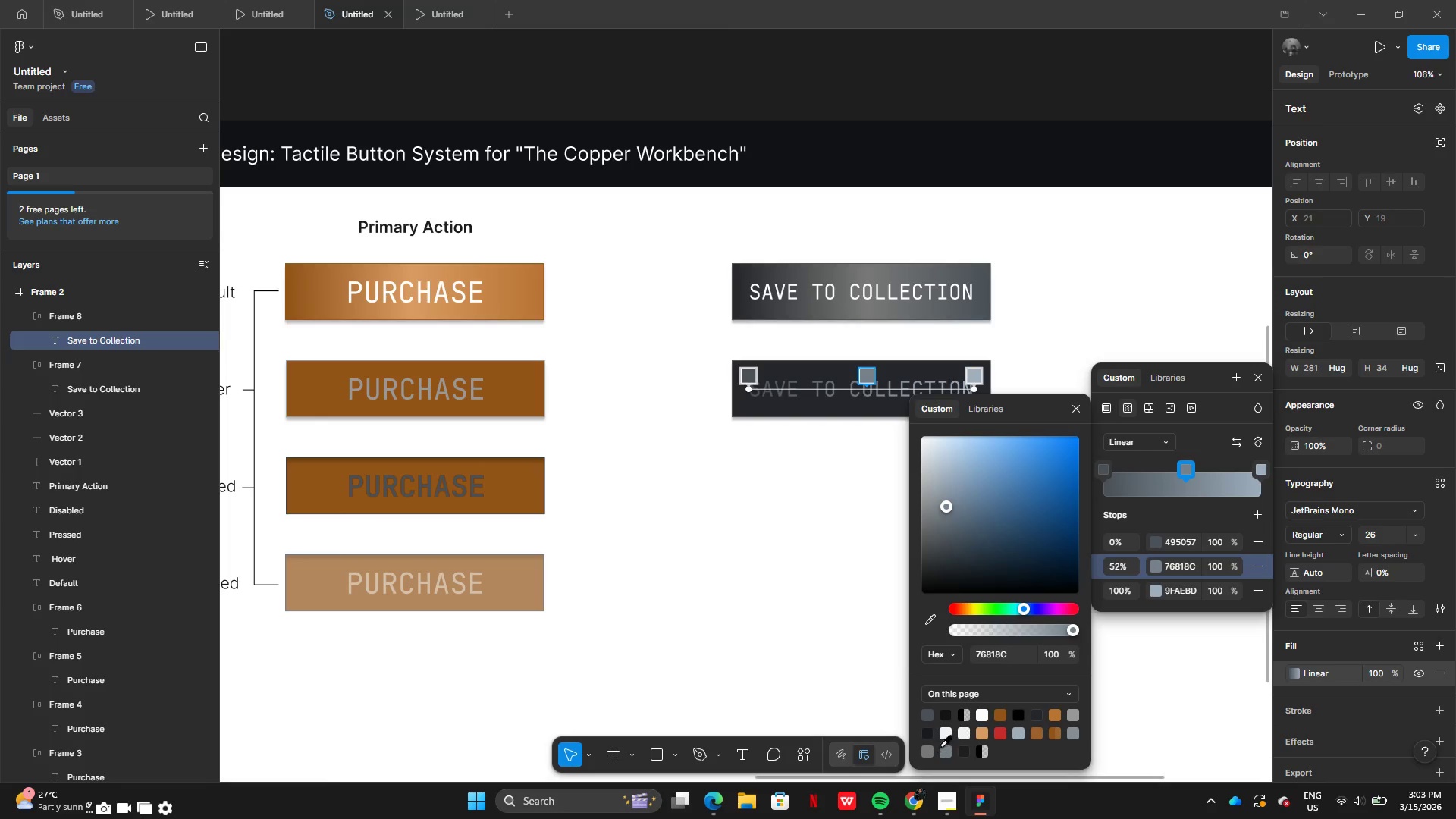 
left_click([943, 714])
 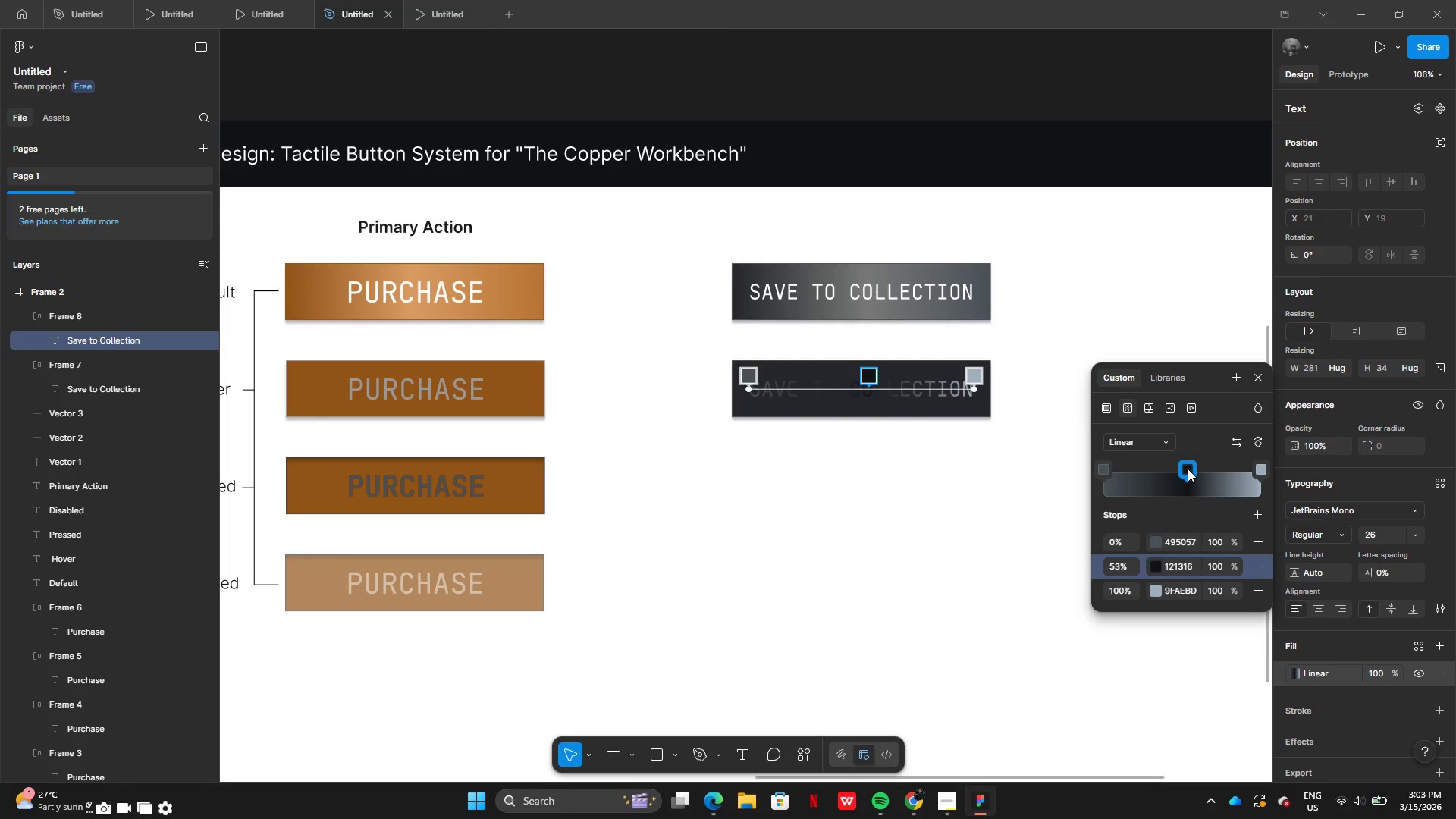 
left_click([1154, 568])
 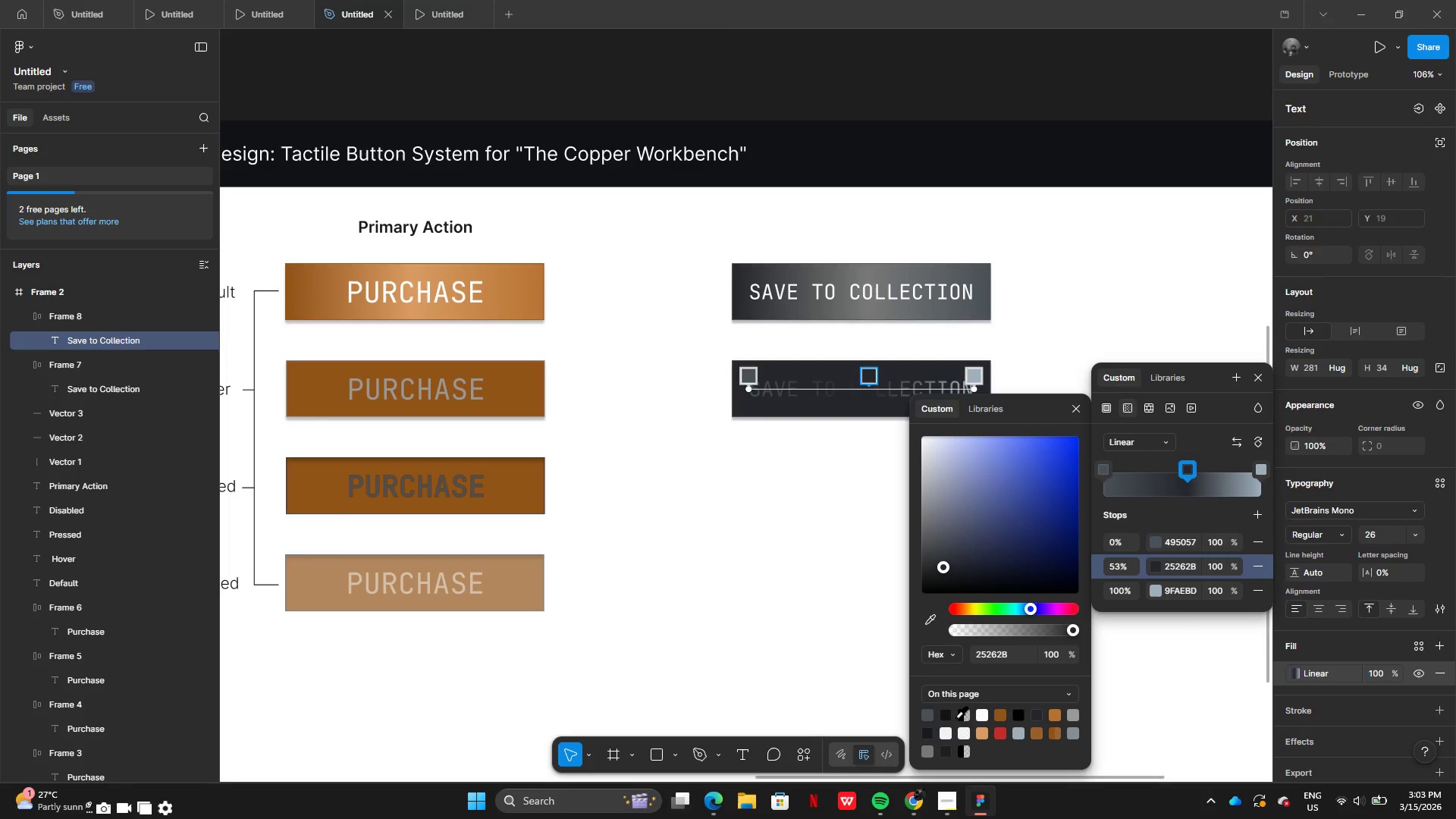 
left_click([943, 716])
 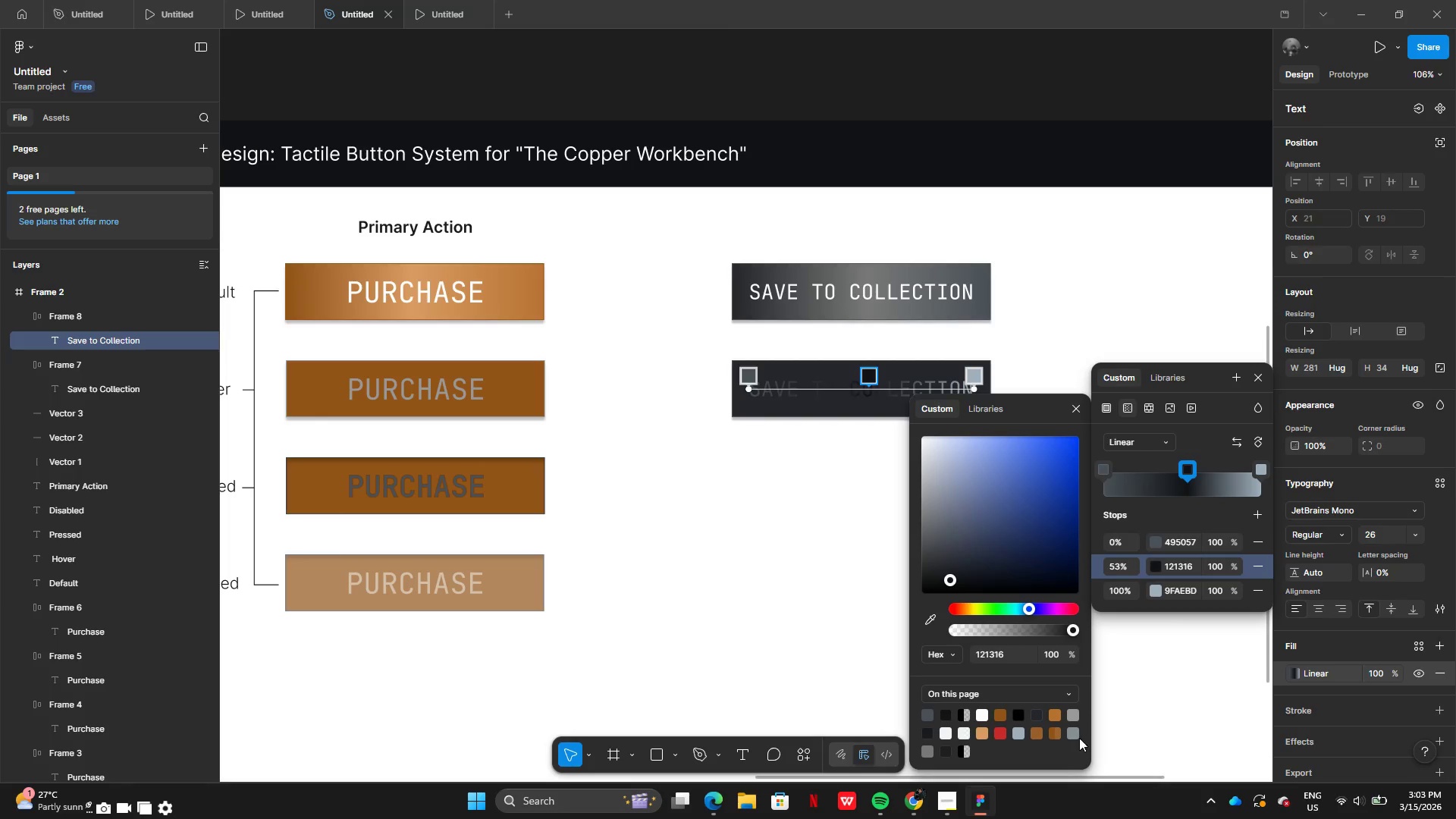 
left_click([1071, 732])
 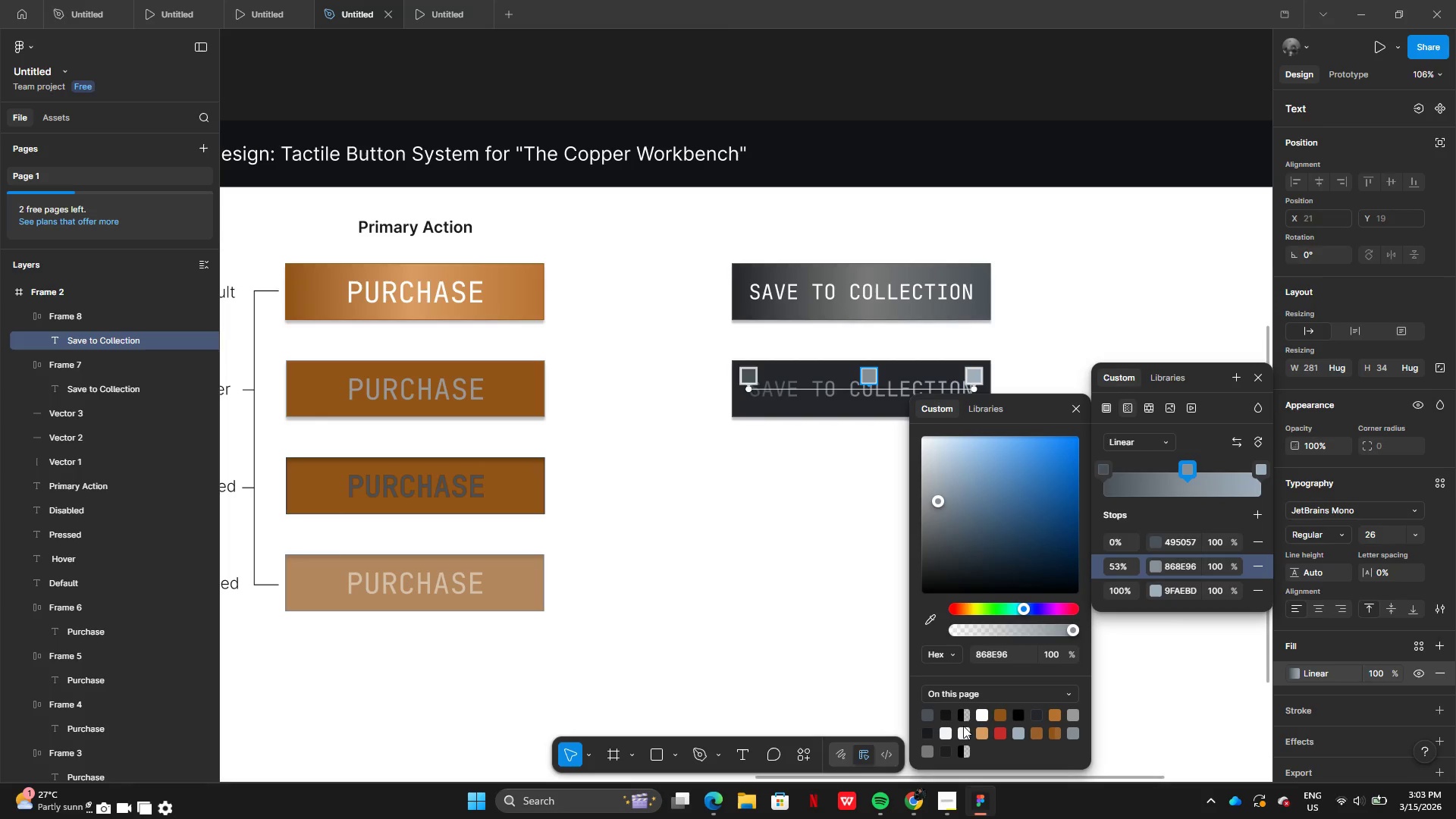 
left_click([949, 730])
 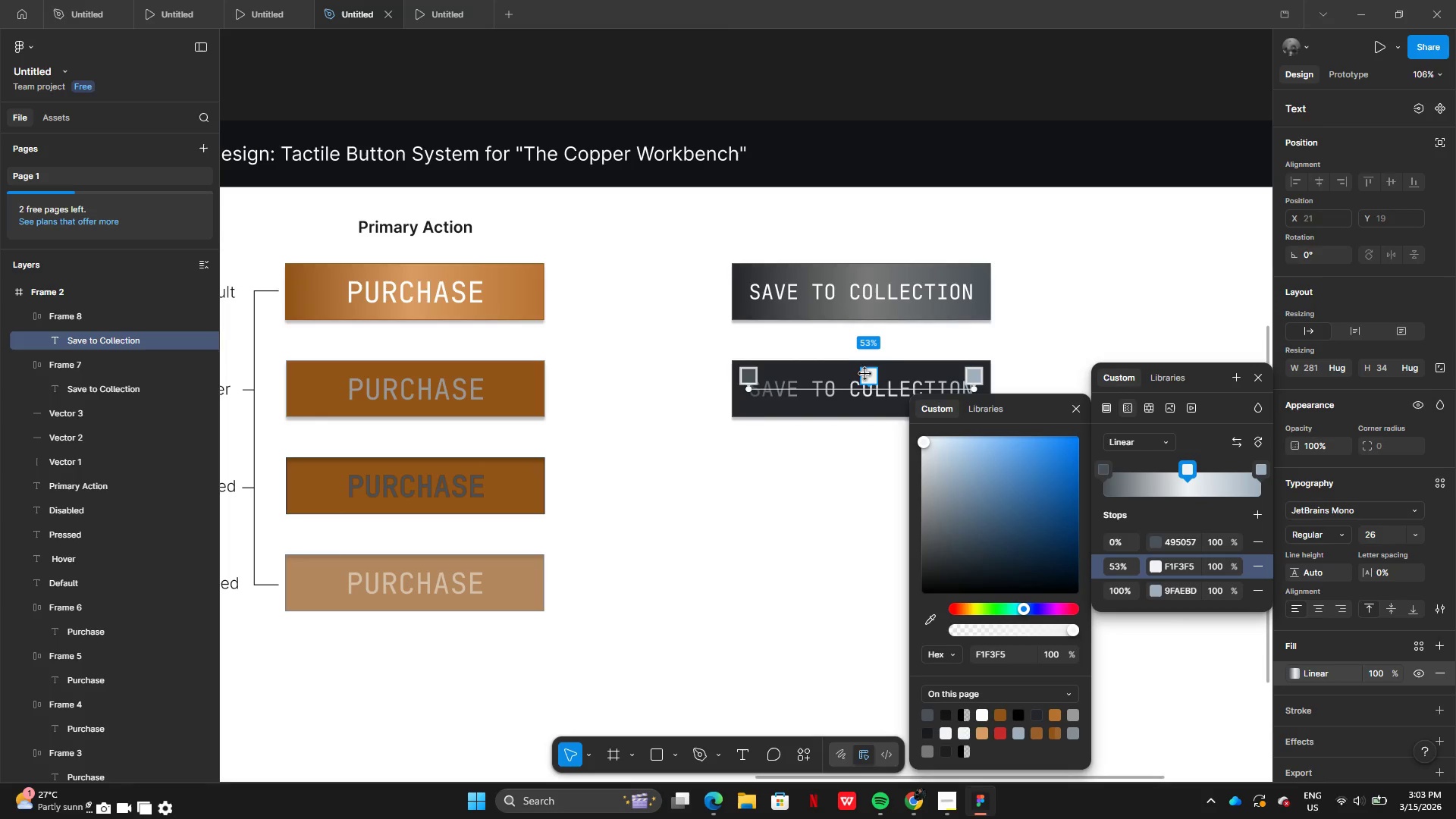 
left_click_drag(start_coordinate=[873, 380], to_coordinate=[864, 381])
 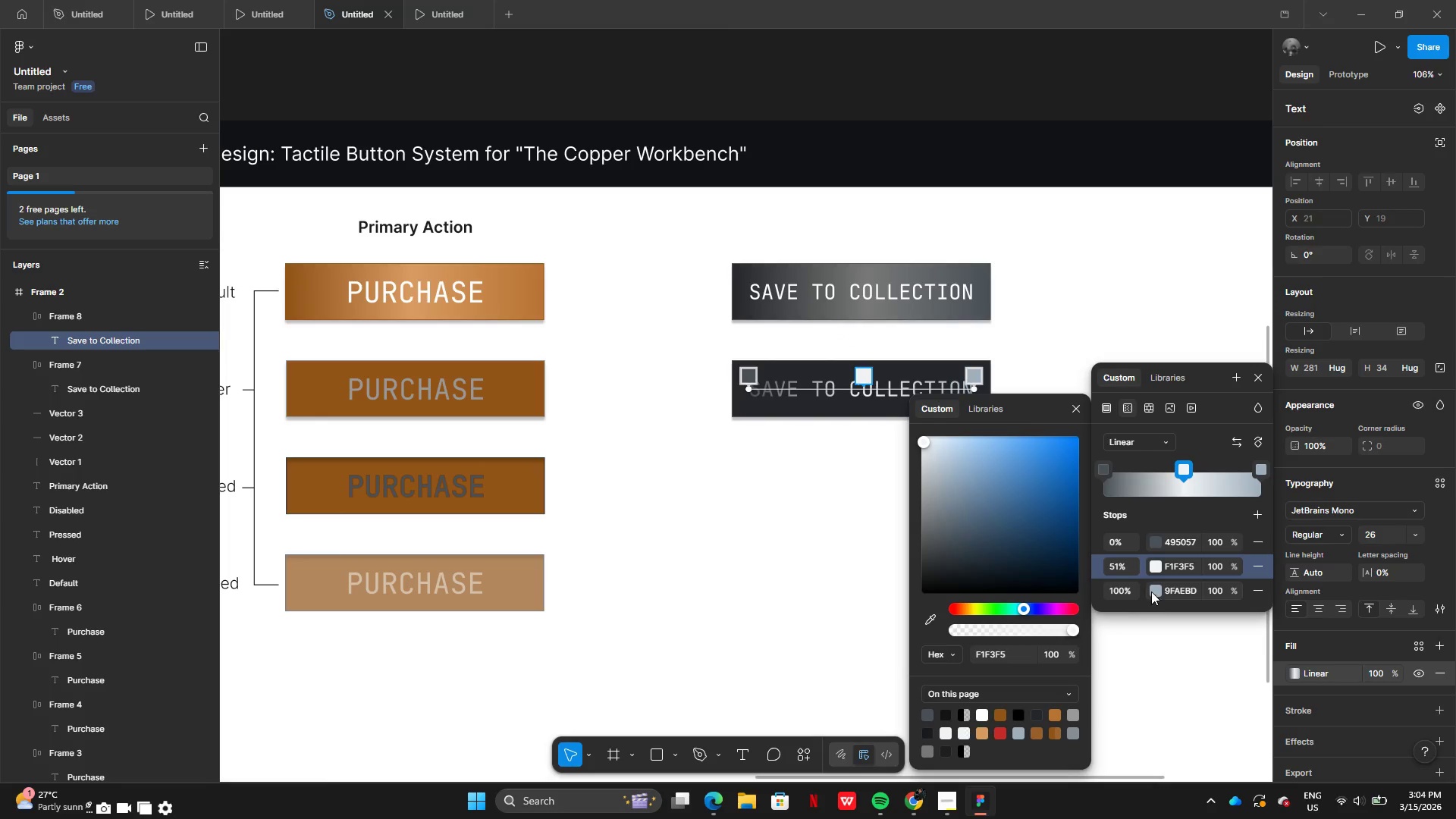 
left_click([1150, 588])
 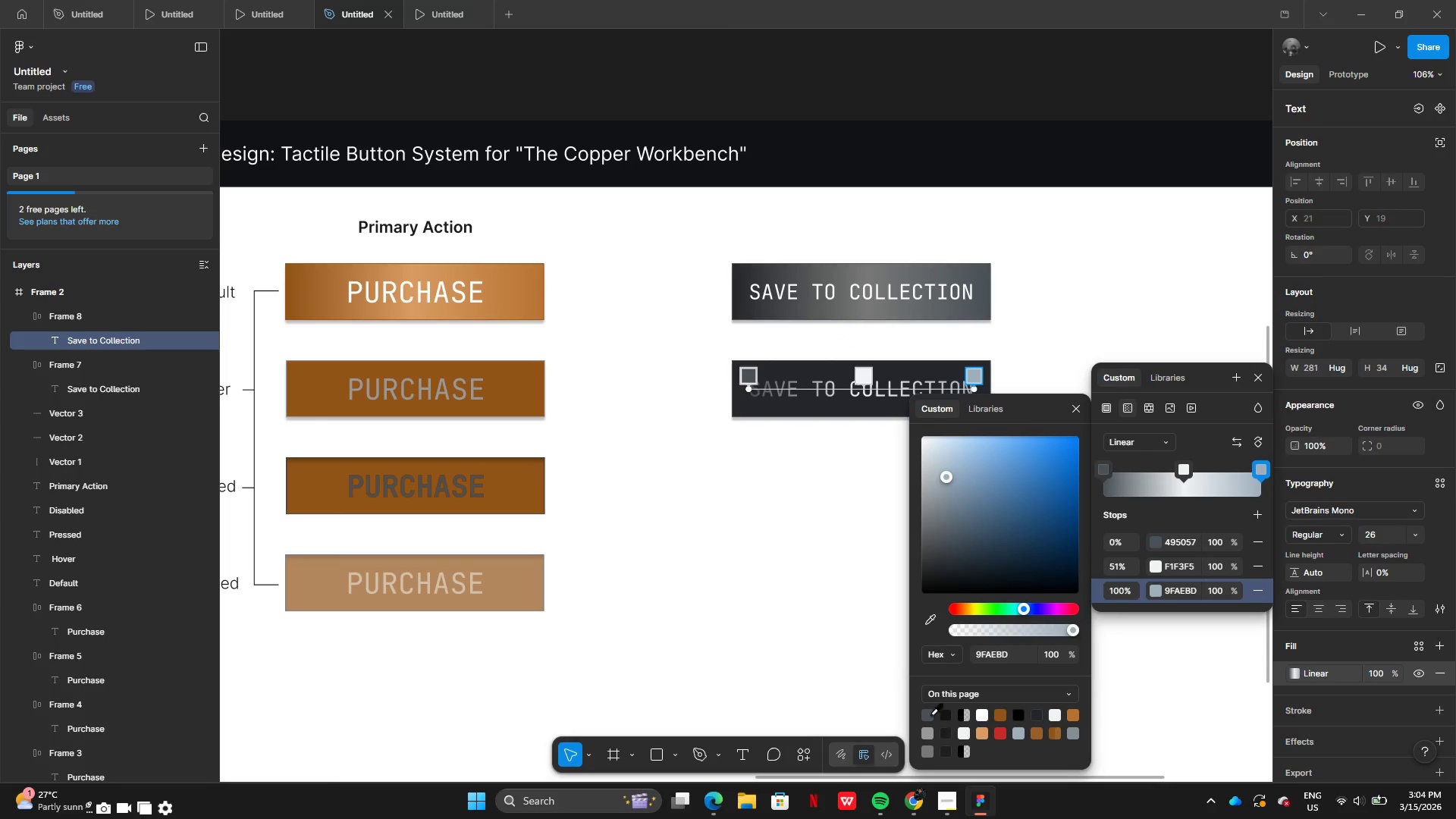 
left_click([924, 710])
 